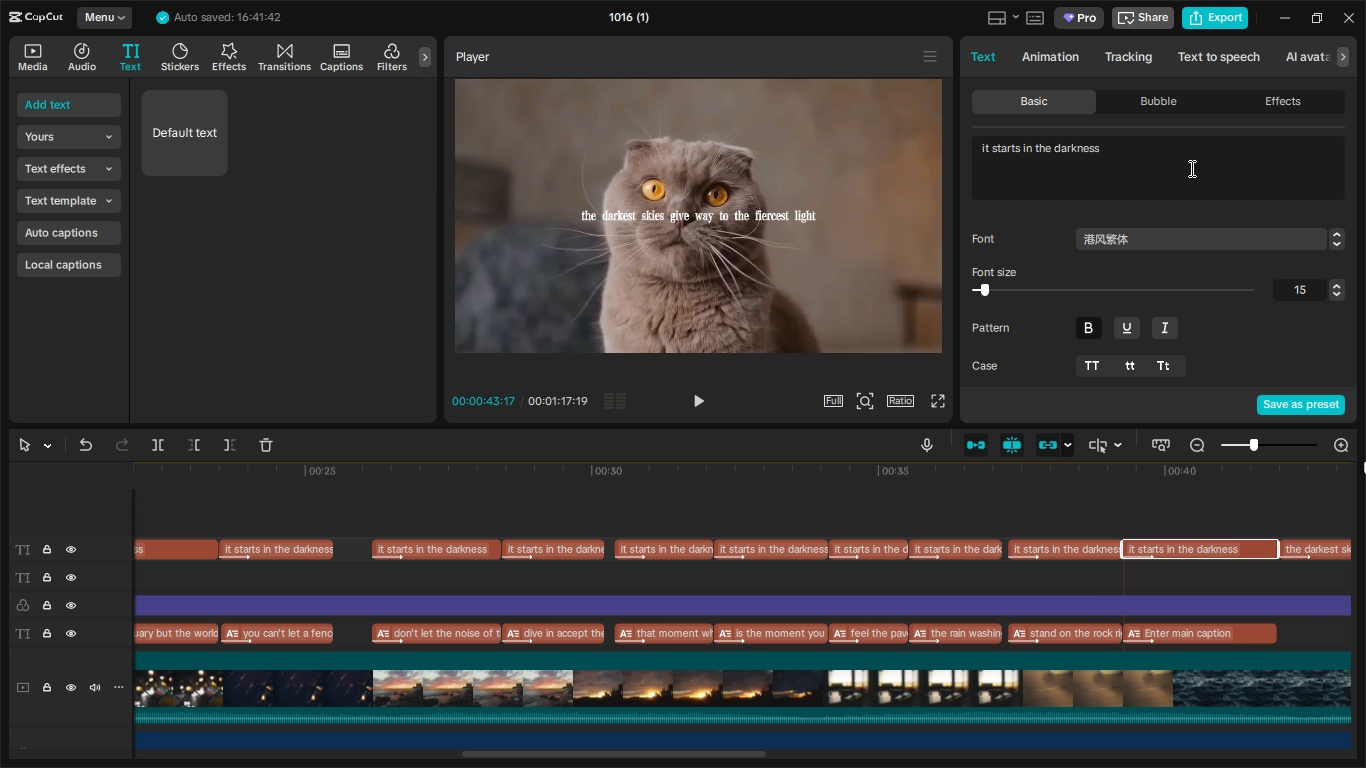 
left_click_drag(start_coordinate=[1190, 168], to_coordinate=[906, 148])
 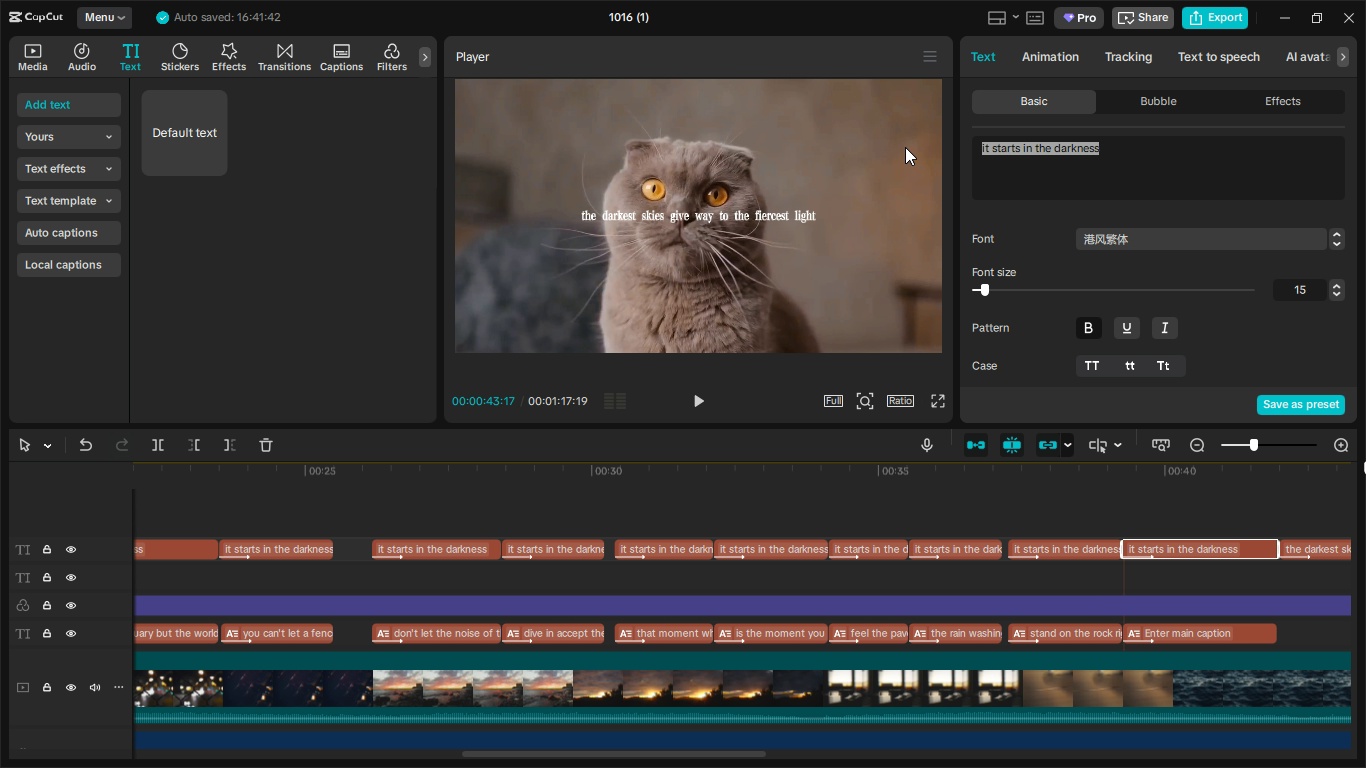 
key(Control+V)
 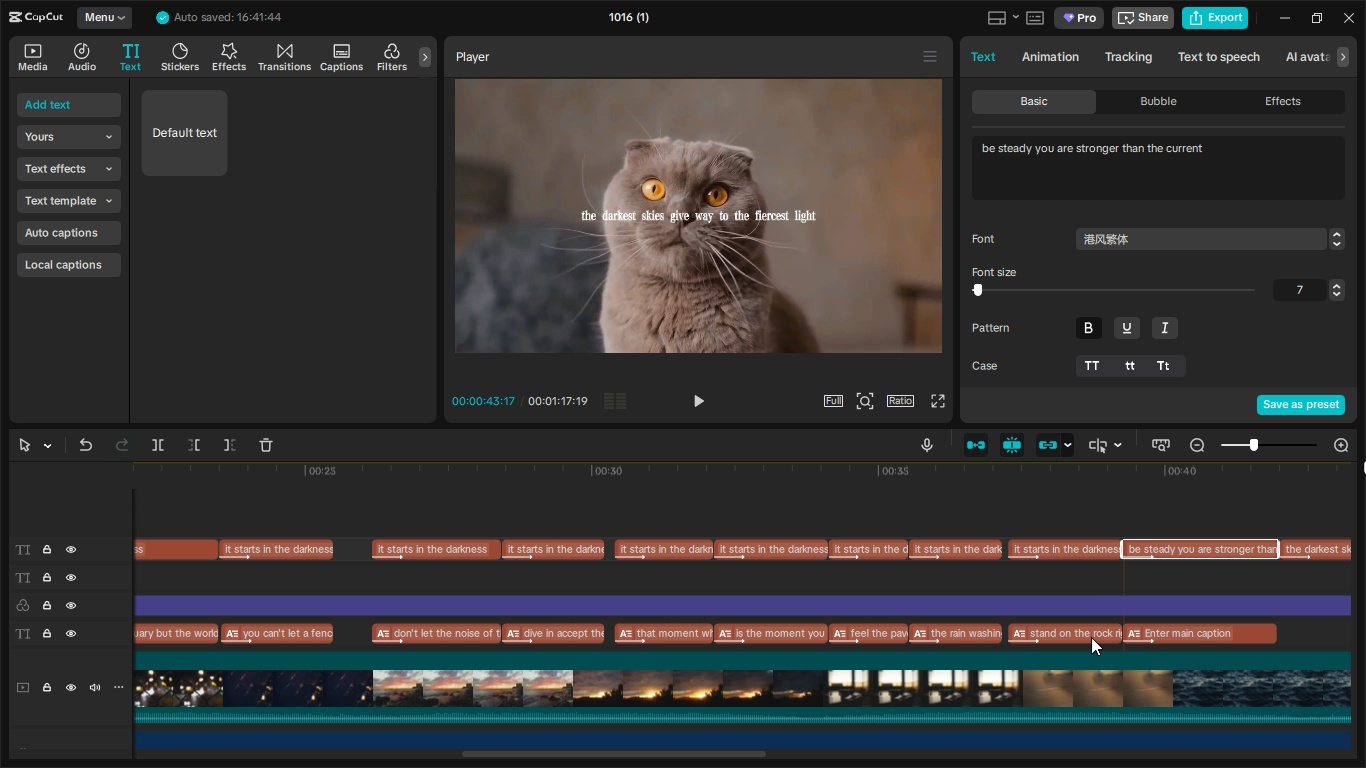 
left_click([1091, 637])
 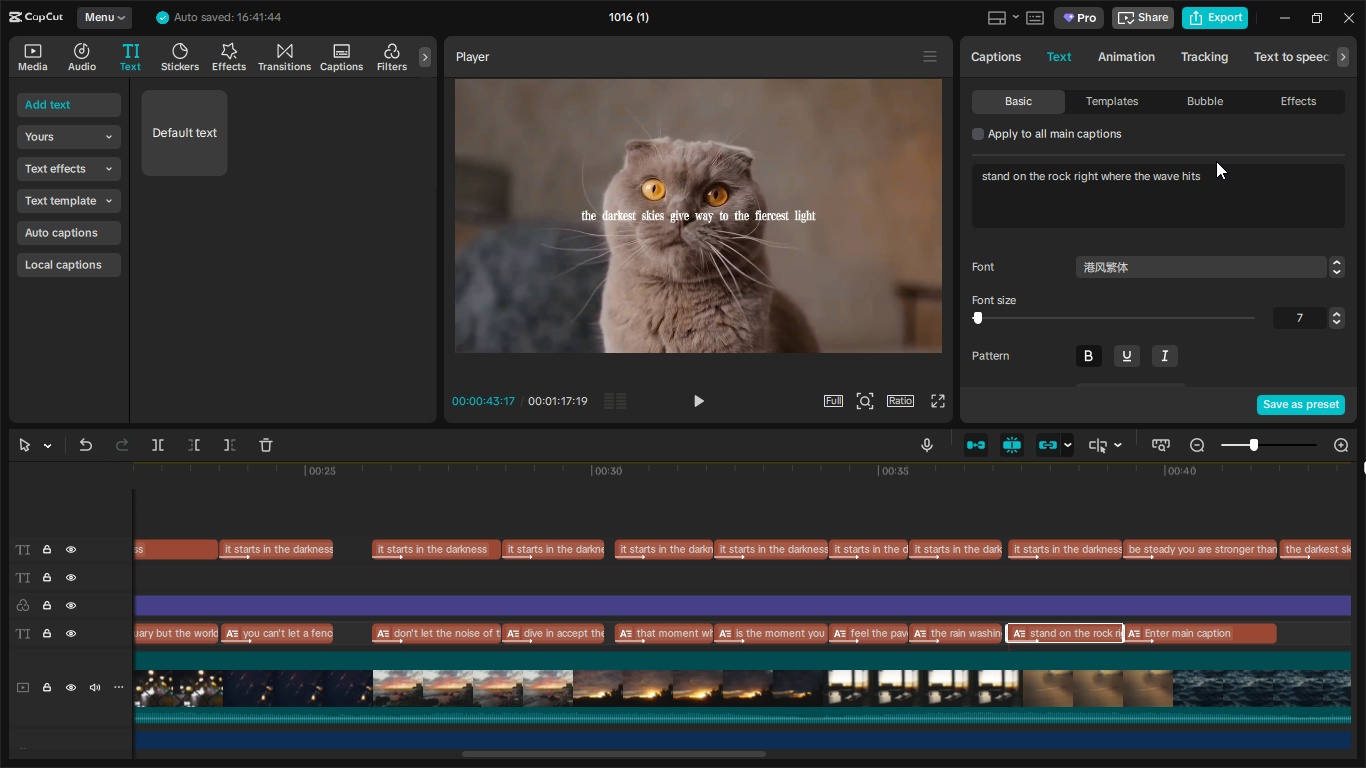 
left_click_drag(start_coordinate=[1229, 164], to_coordinate=[1299, 192])
 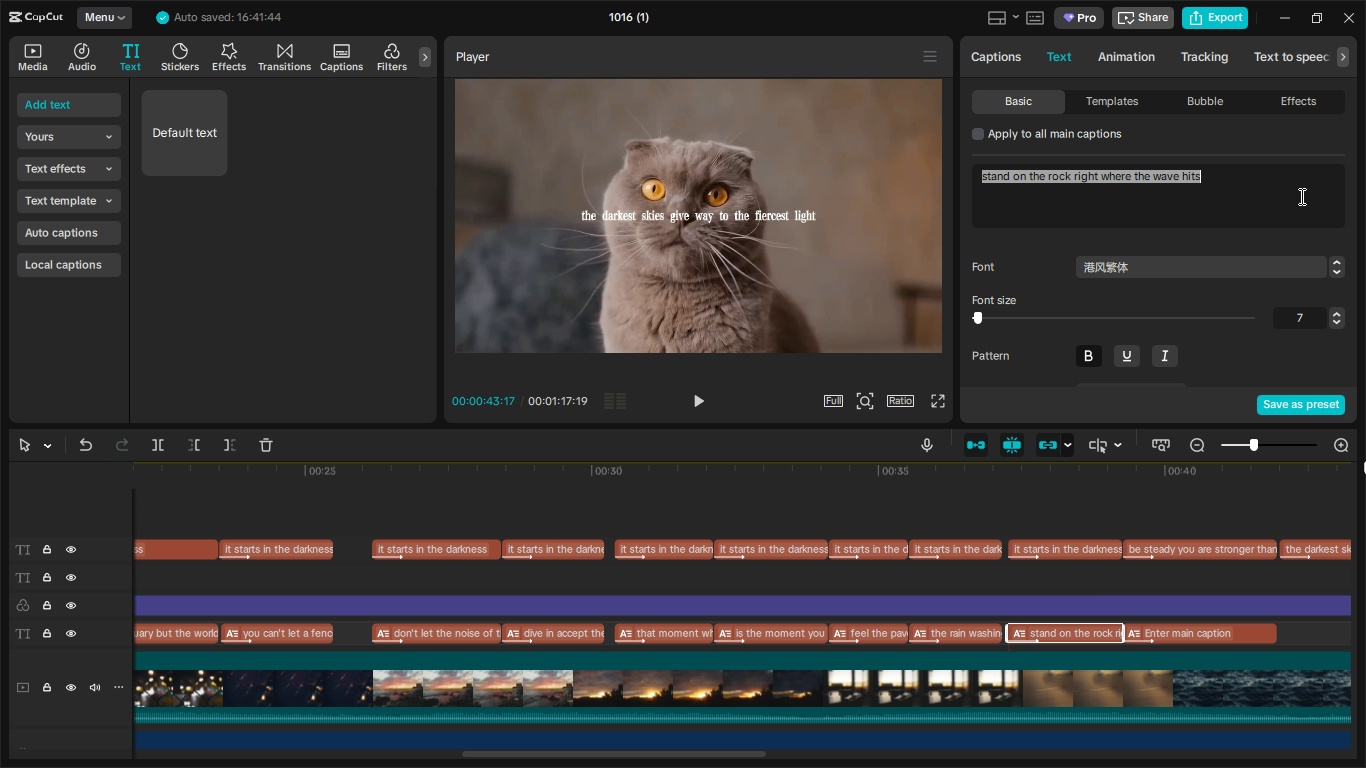 
key(Control+X)
 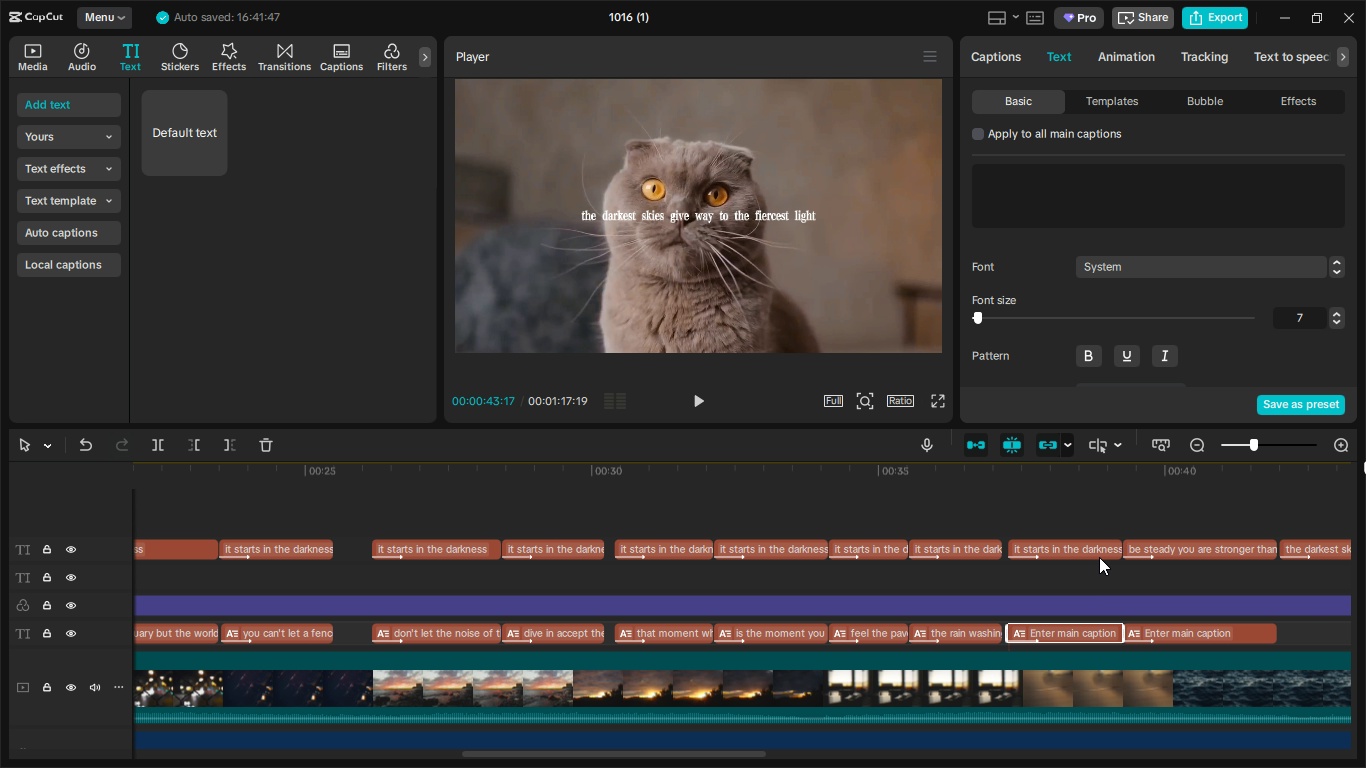 
left_click([1096, 547])
 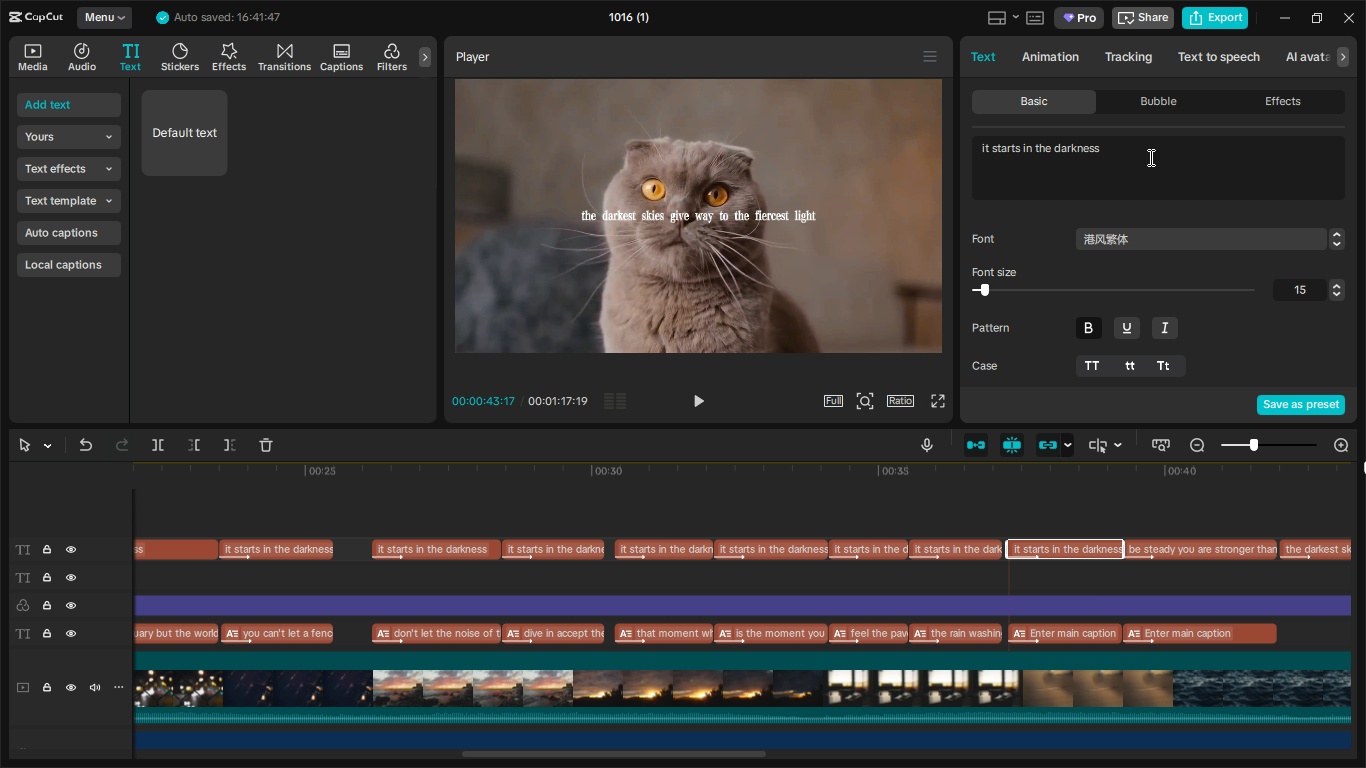 
left_click_drag(start_coordinate=[1150, 155], to_coordinate=[888, 125])
 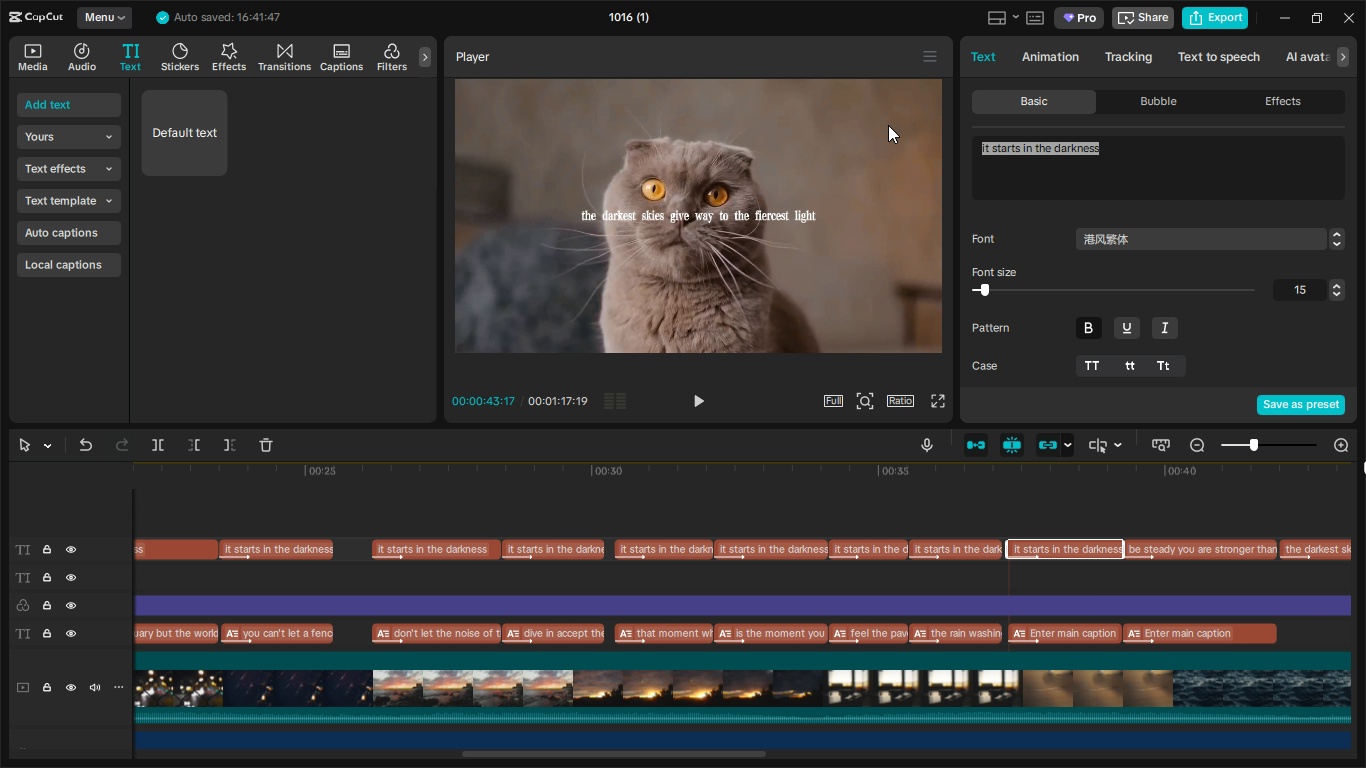 
key(Control+V)
 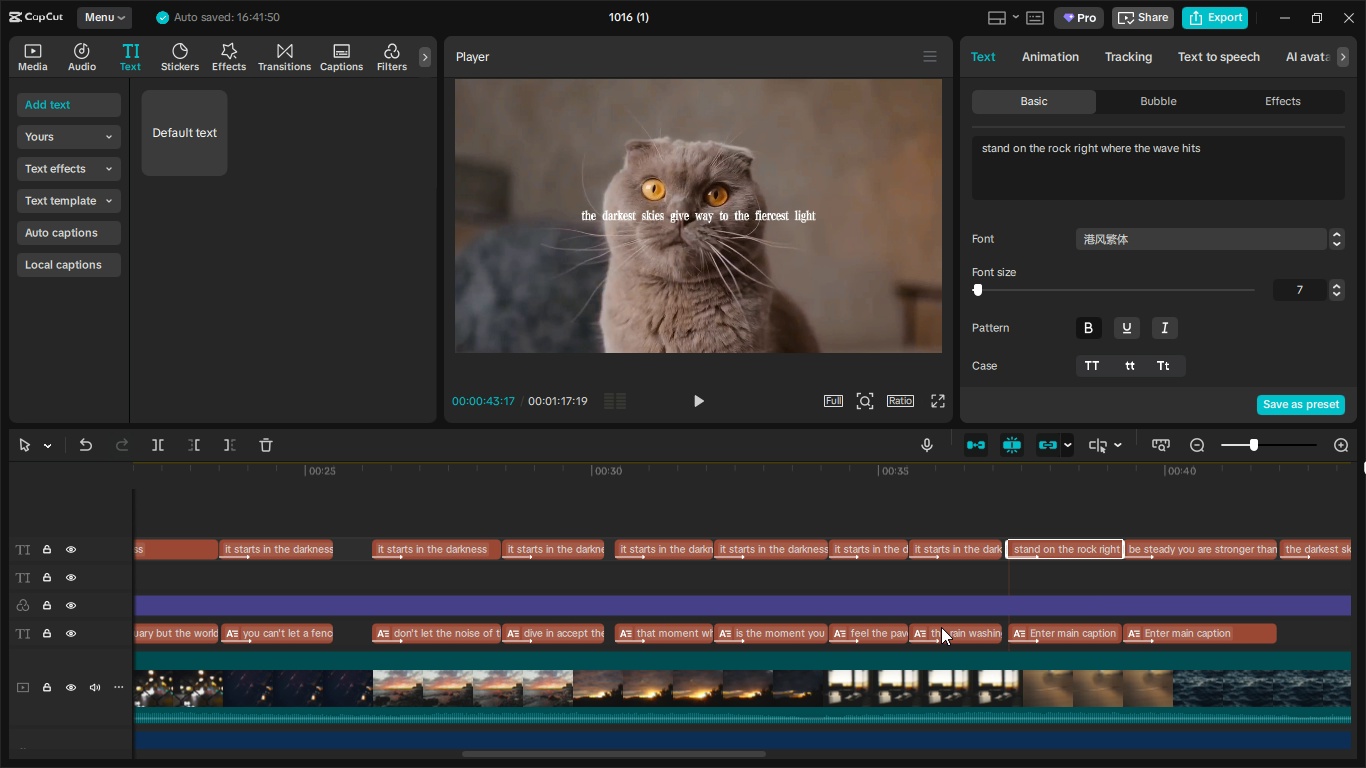 
left_click([941, 629])
 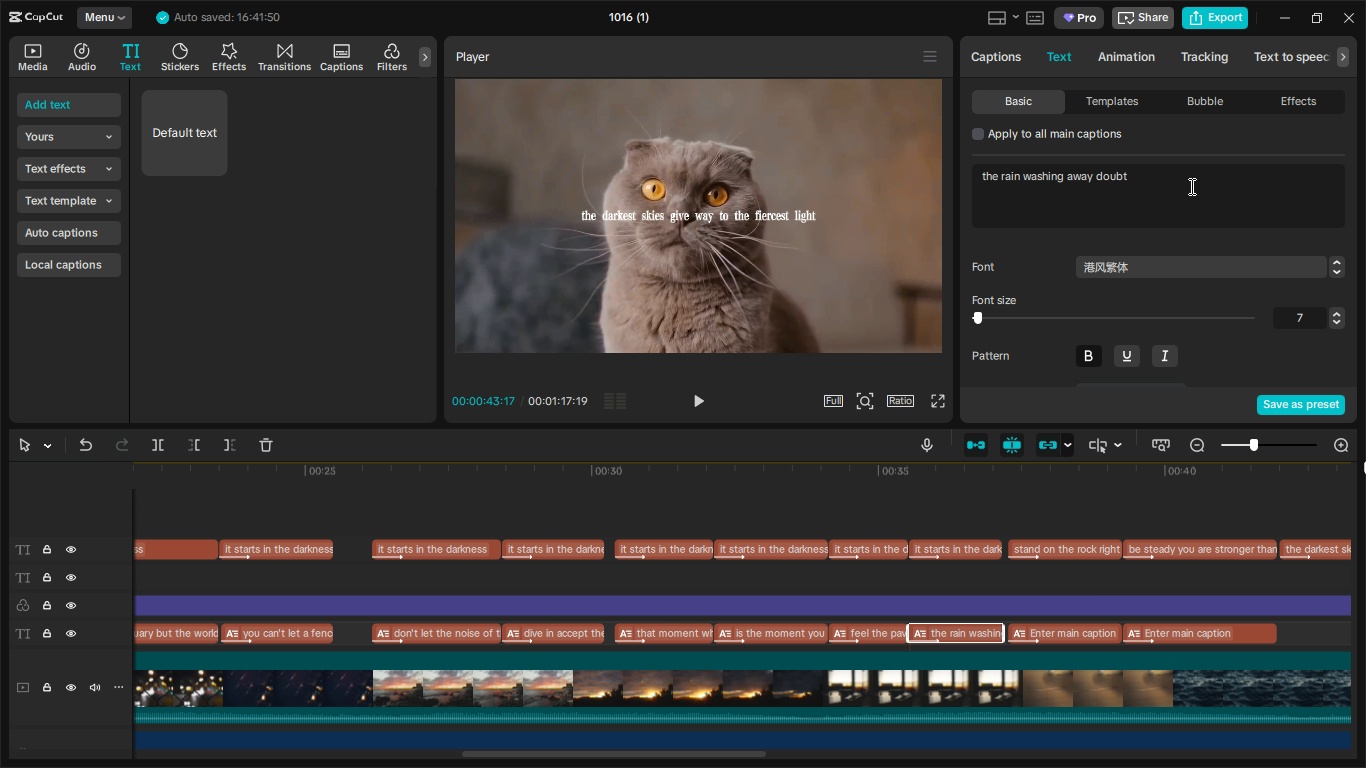 
left_click_drag(start_coordinate=[1191, 189], to_coordinate=[938, 155])
 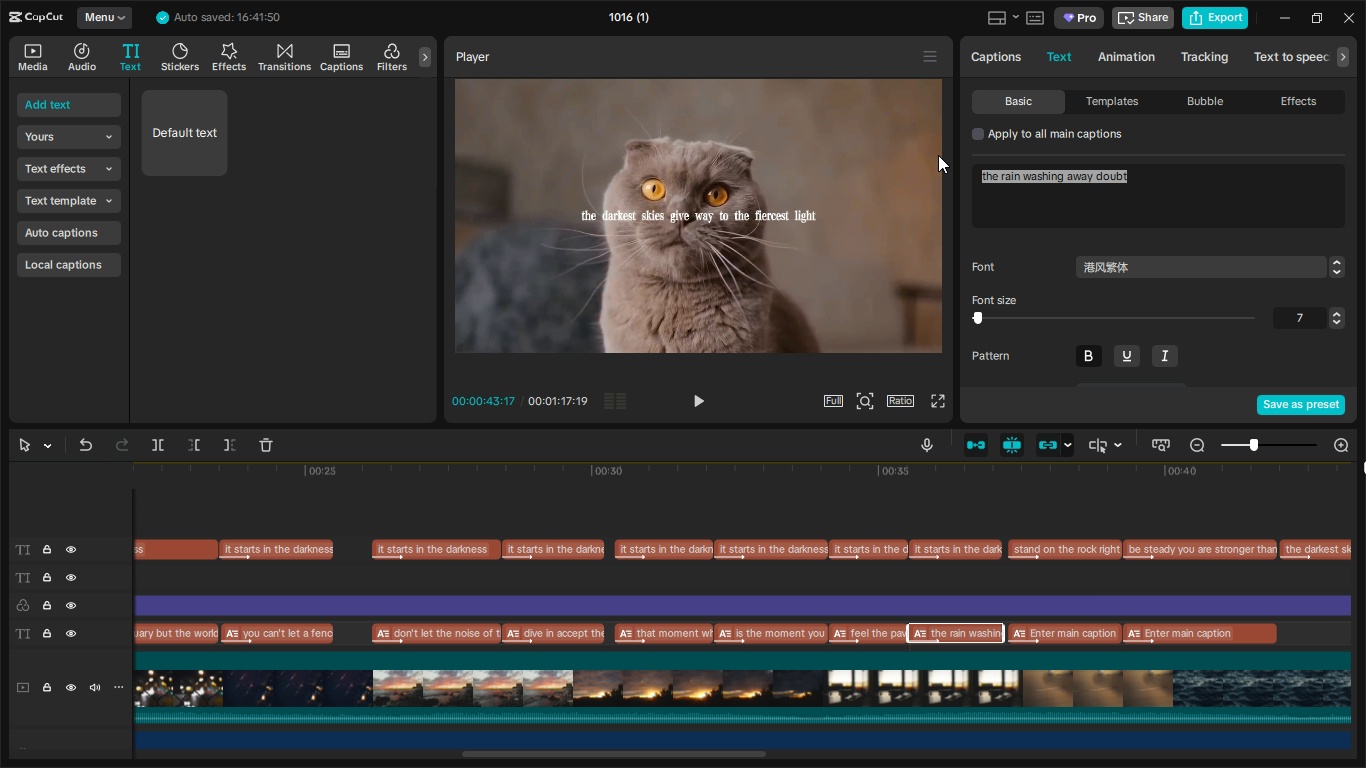 
key(Control+X)
 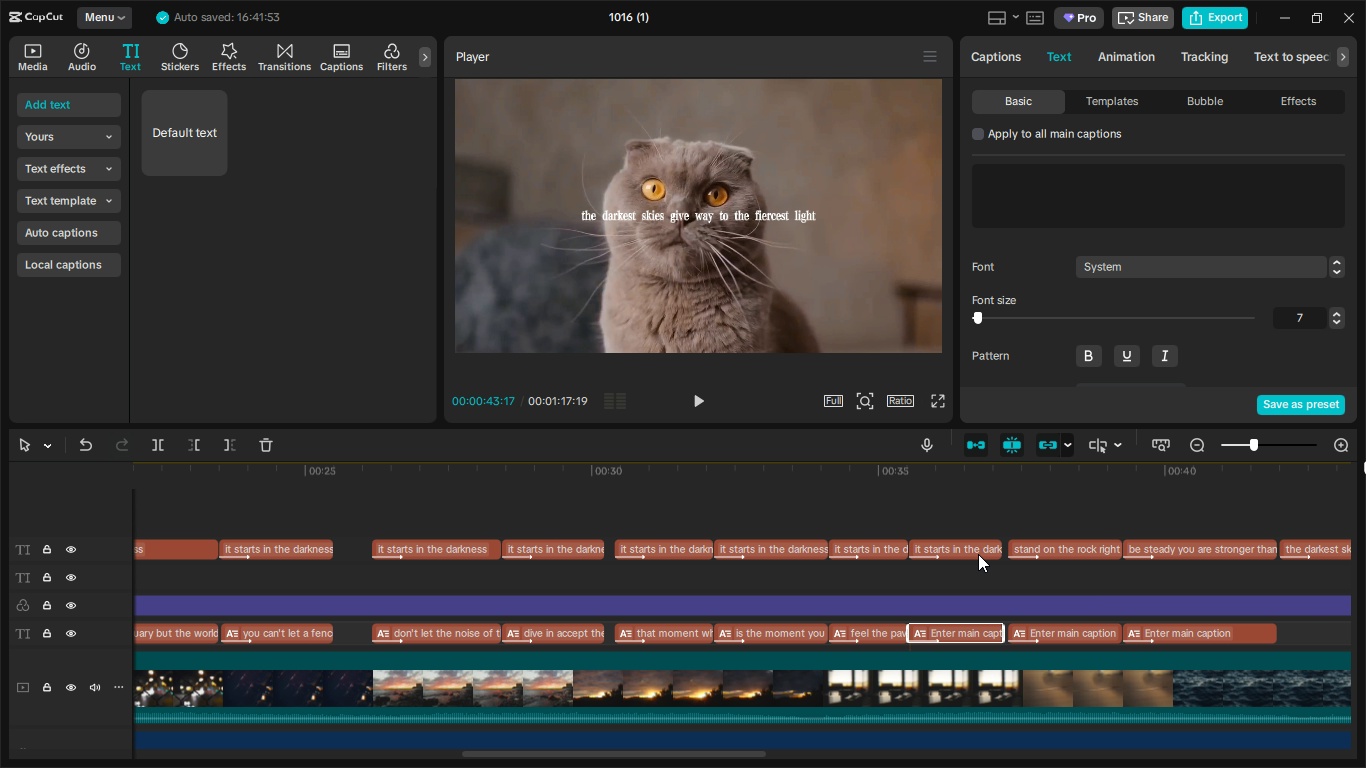 
left_click([978, 554])
 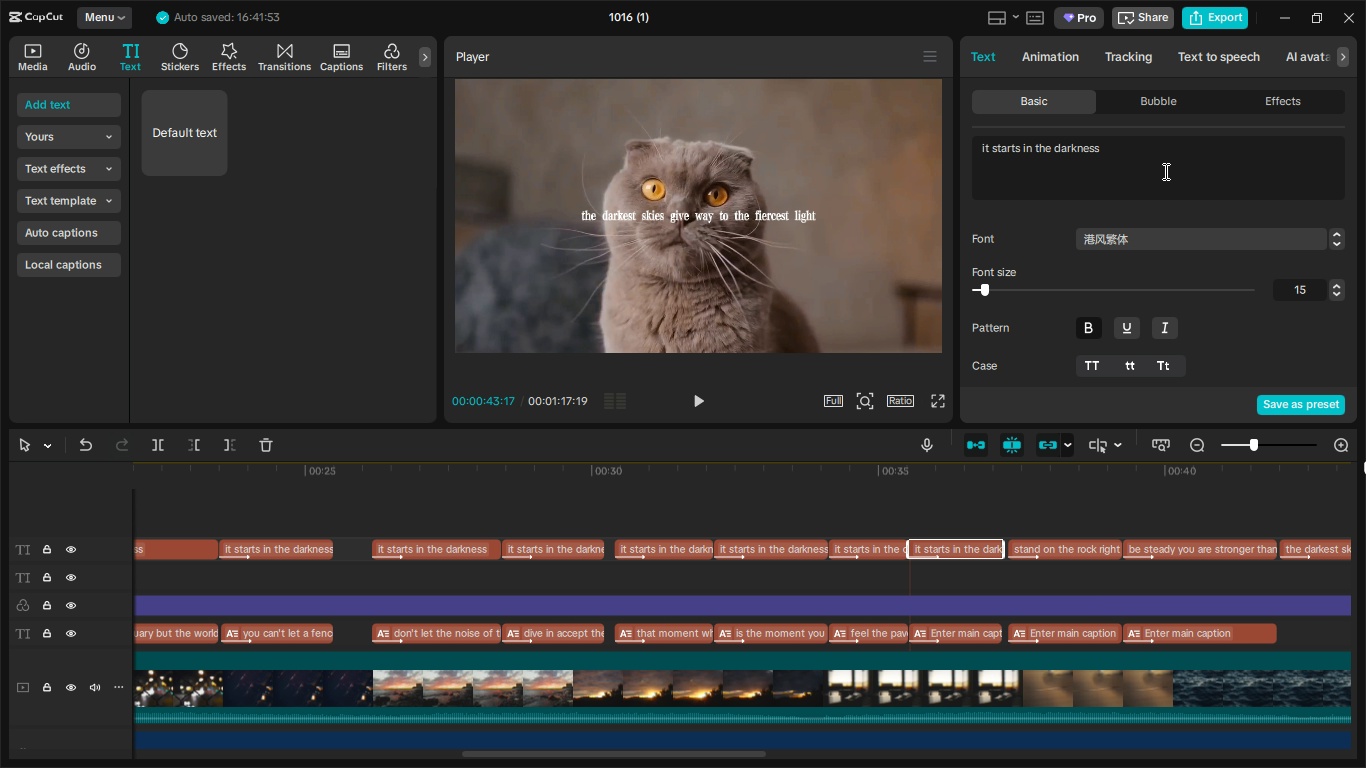 
left_click_drag(start_coordinate=[1166, 167], to_coordinate=[902, 123])
 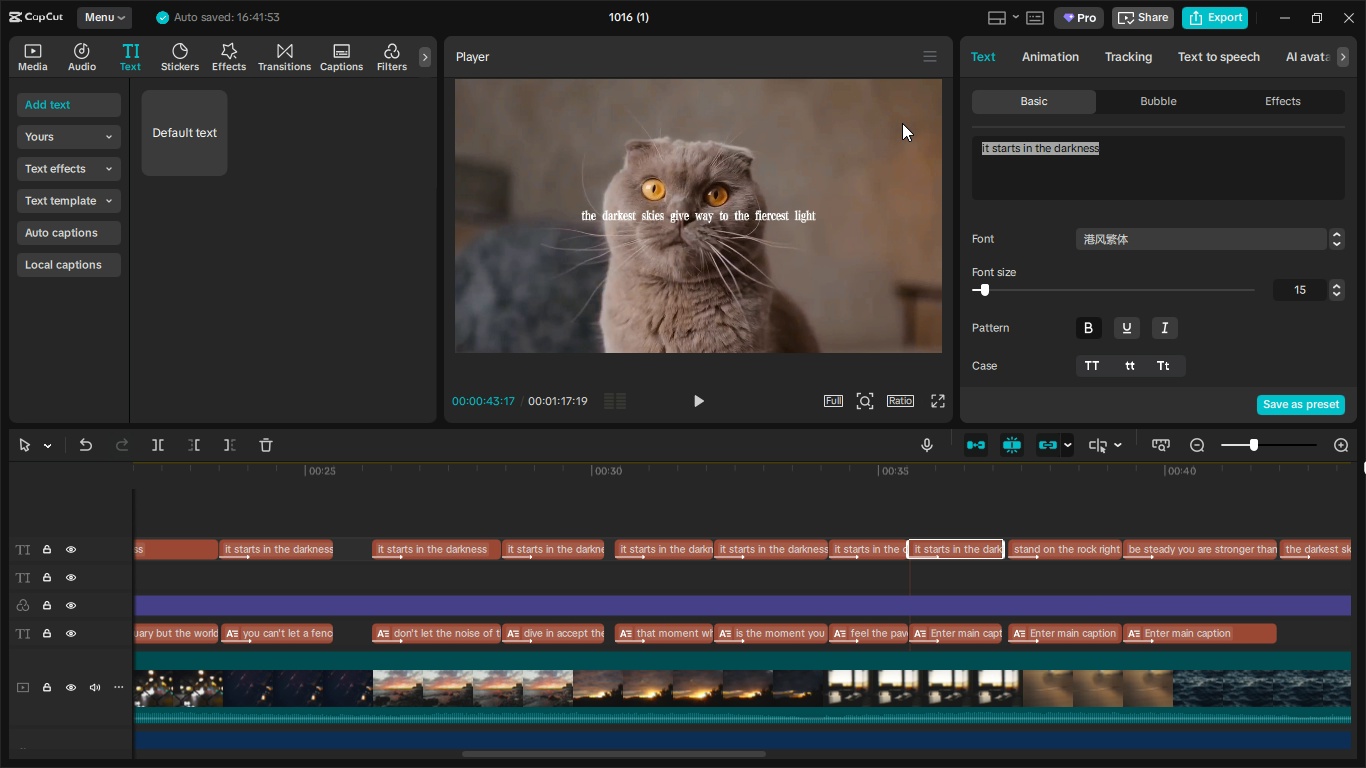 
key(Control+V)
 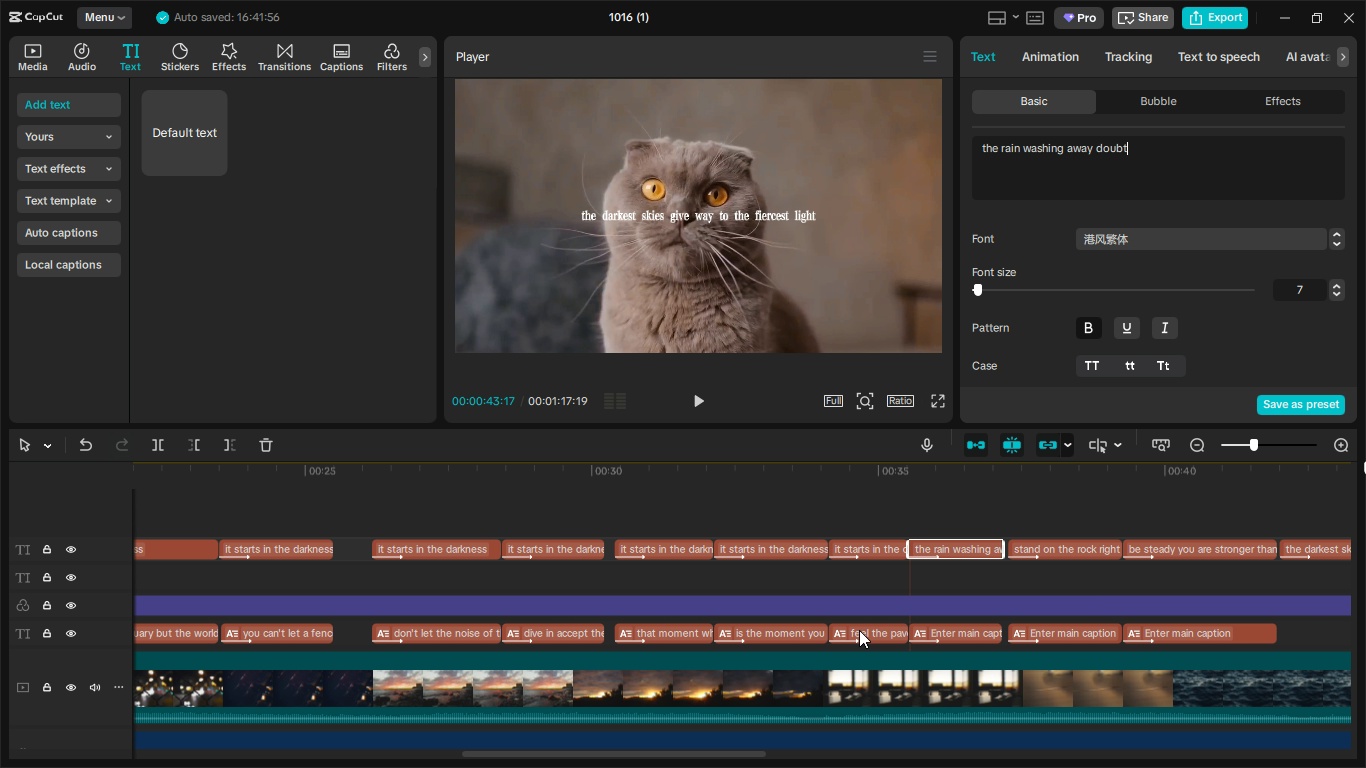 
left_click([867, 632])
 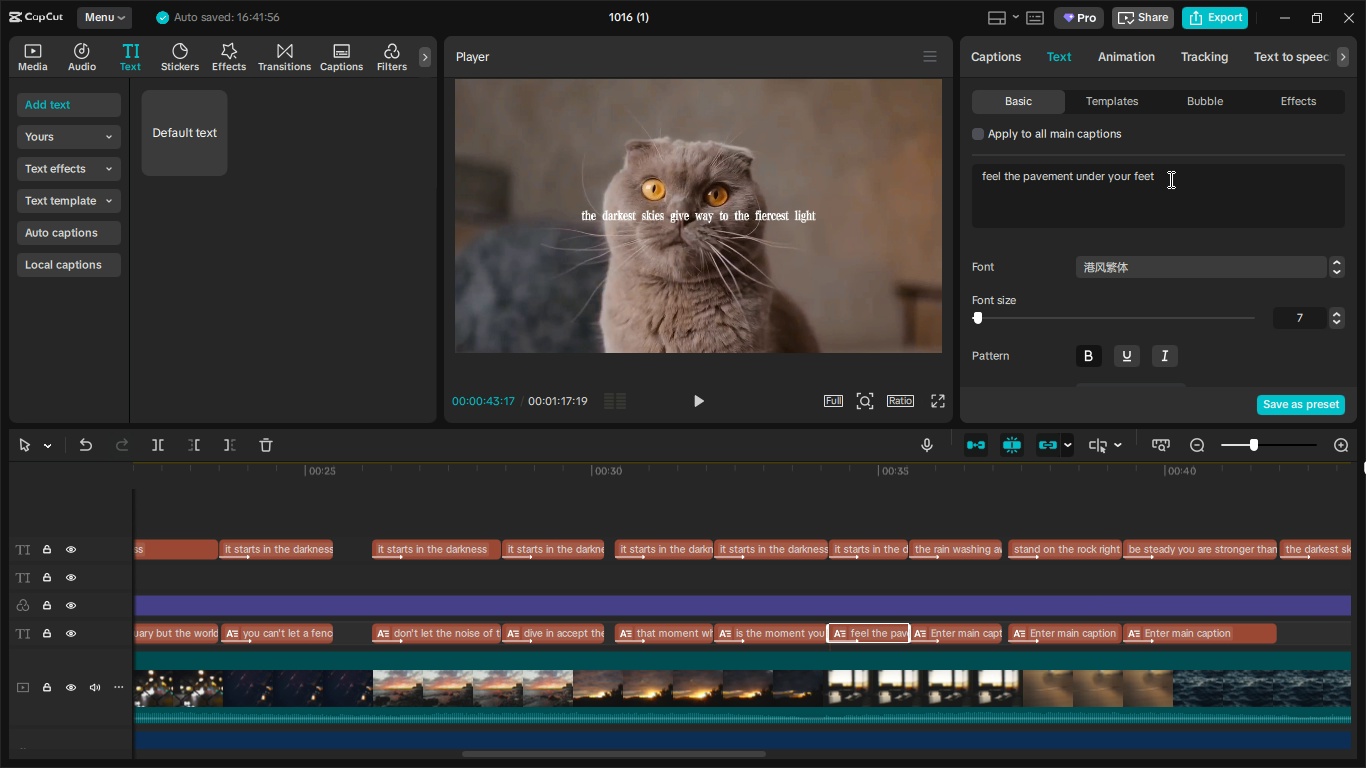 
left_click_drag(start_coordinate=[1193, 170], to_coordinate=[927, 180])
 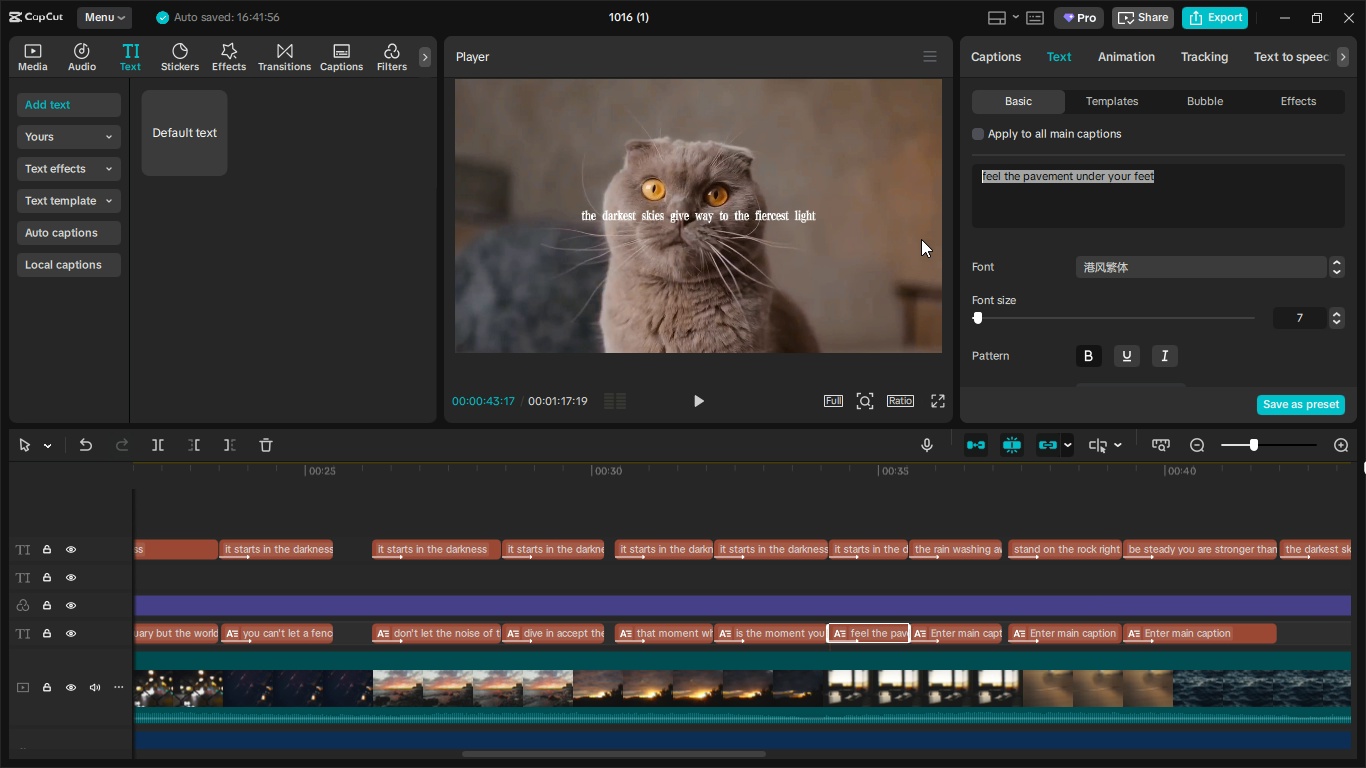 
key(Control+X)
 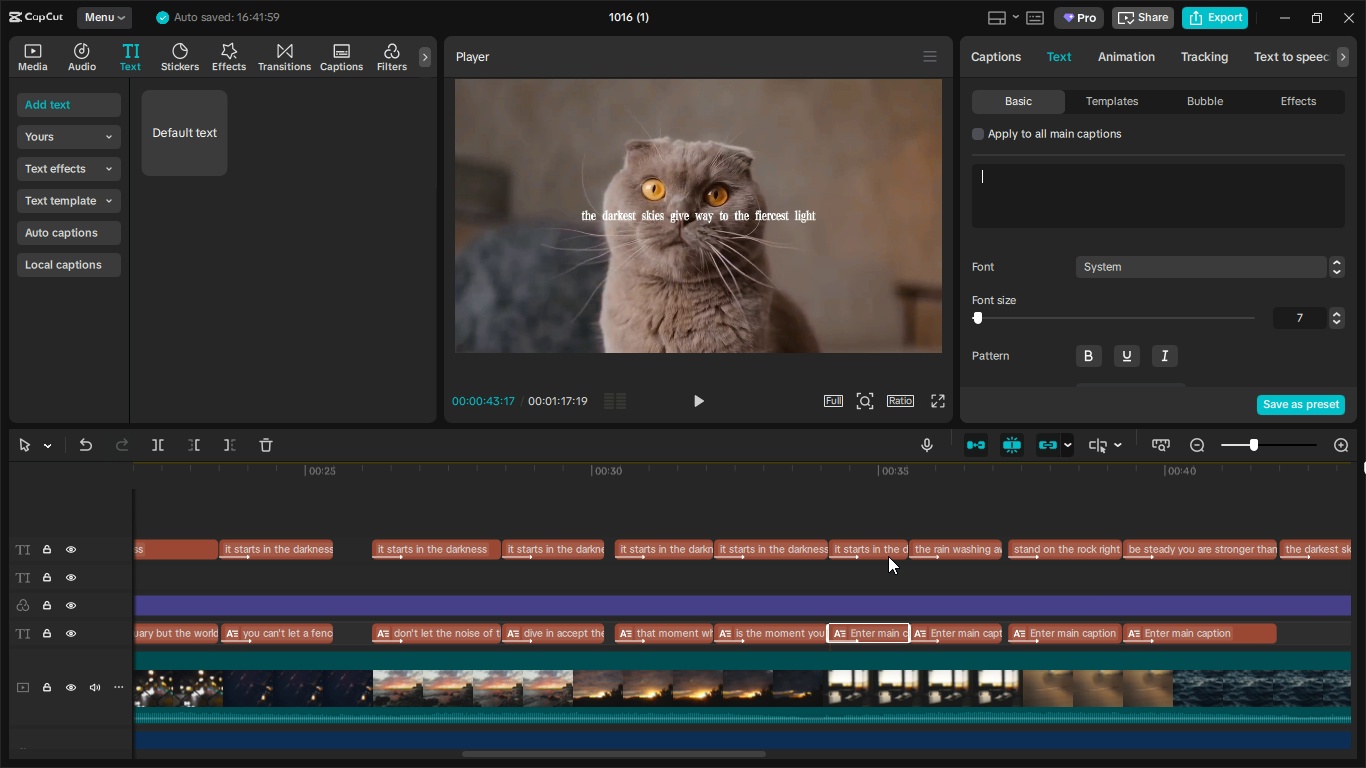 
left_click([886, 553])
 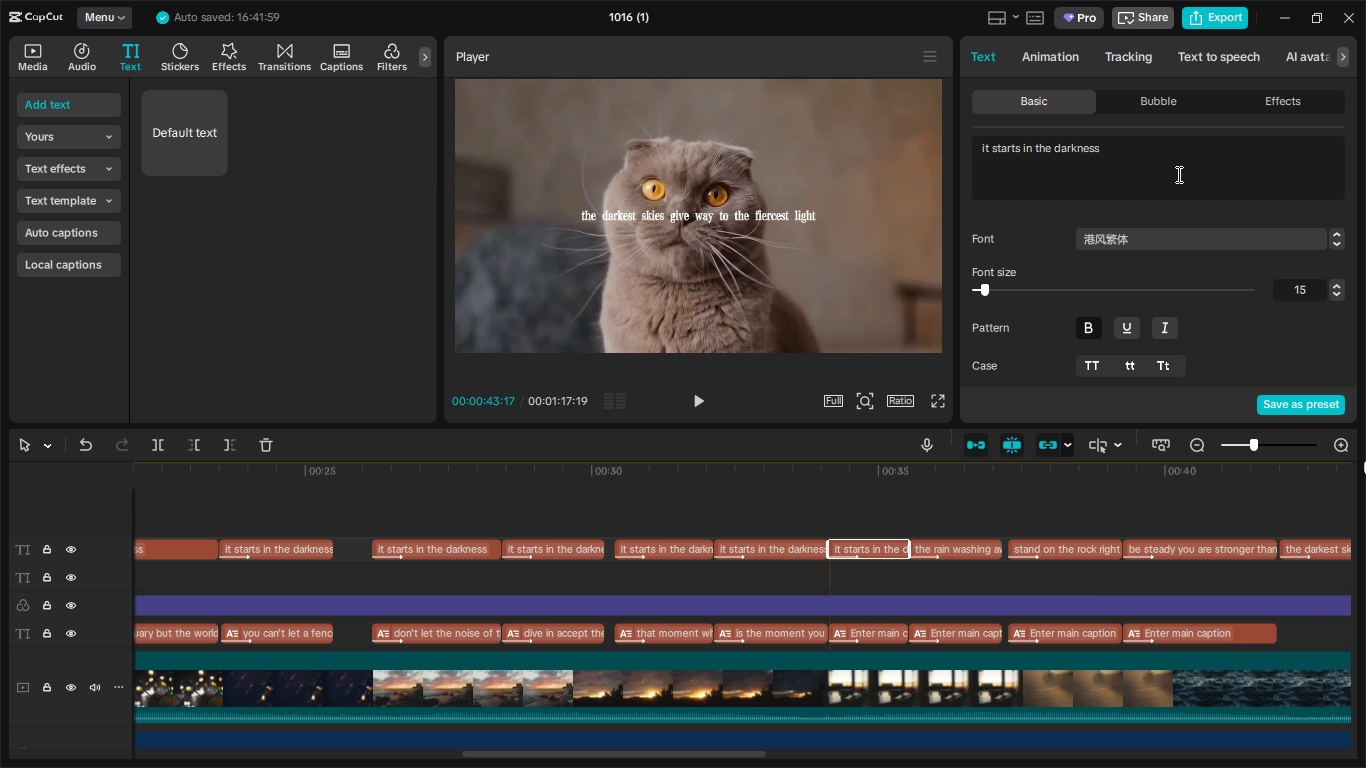 
left_click_drag(start_coordinate=[1178, 171], to_coordinate=[943, 115])
 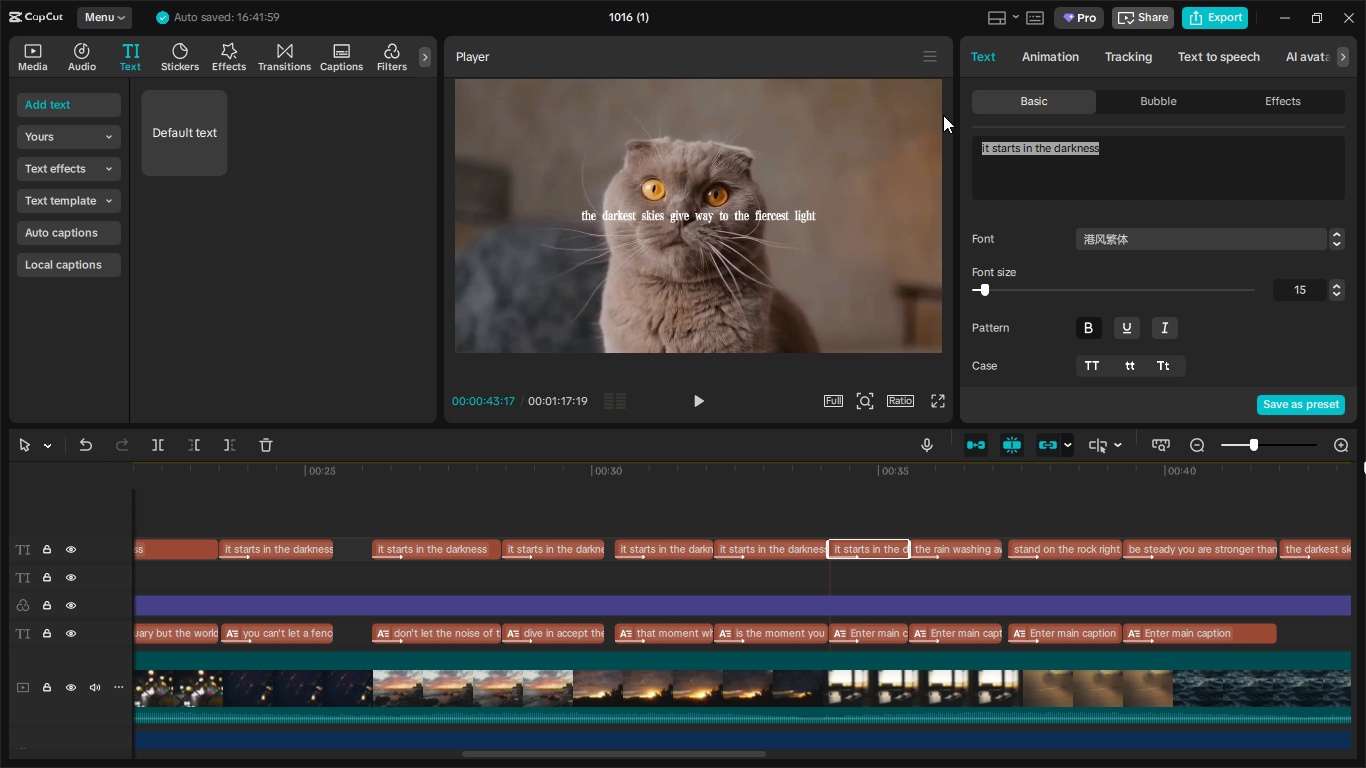 
key(Control+V)
 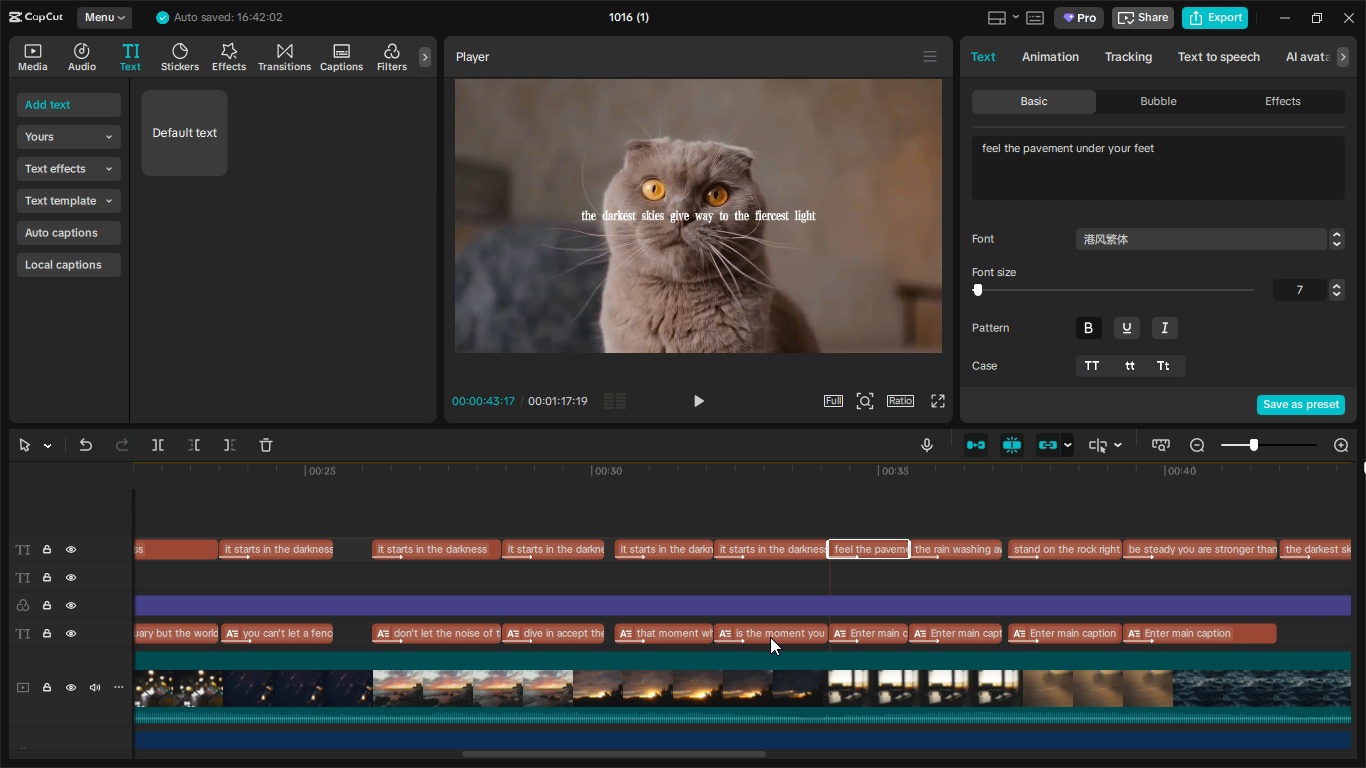 
left_click([772, 638])
 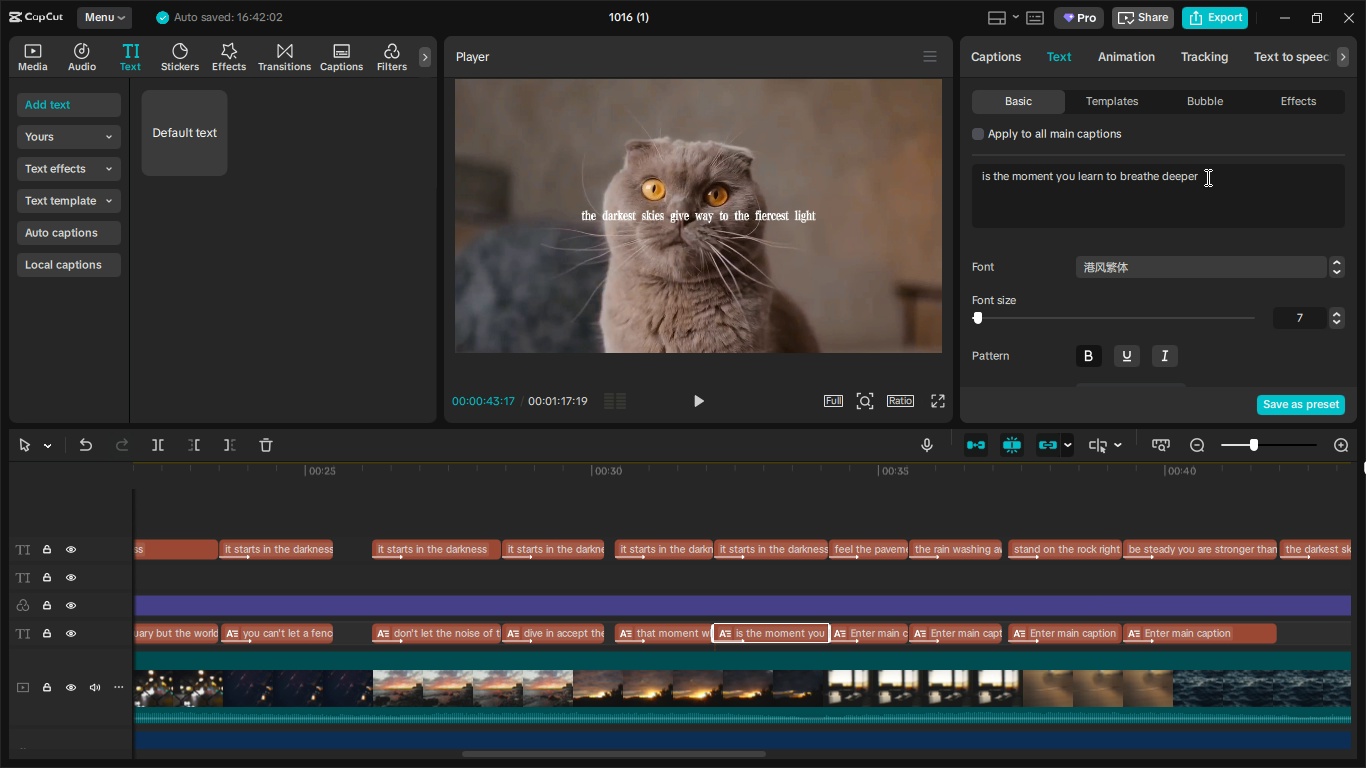 
left_click_drag(start_coordinate=[1226, 184], to_coordinate=[926, 166])
 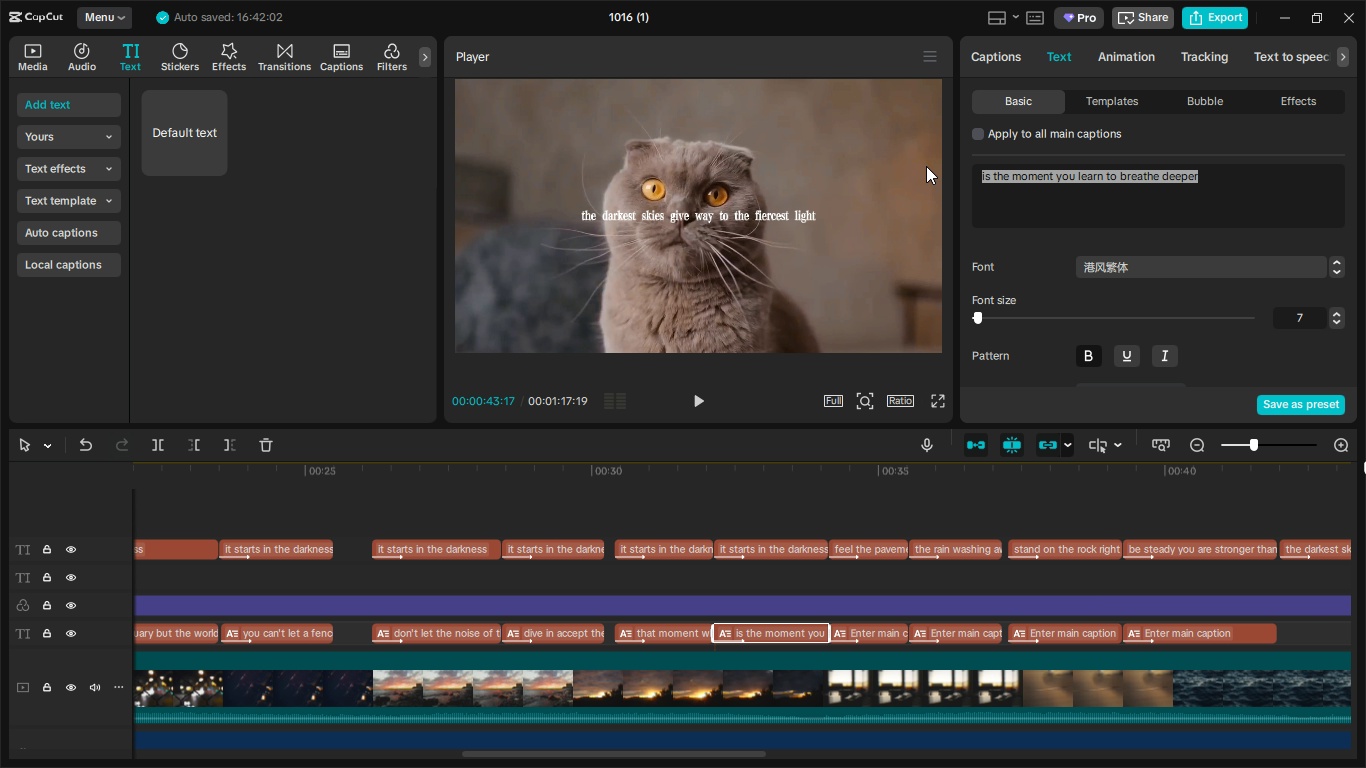 
key(Control+X)
 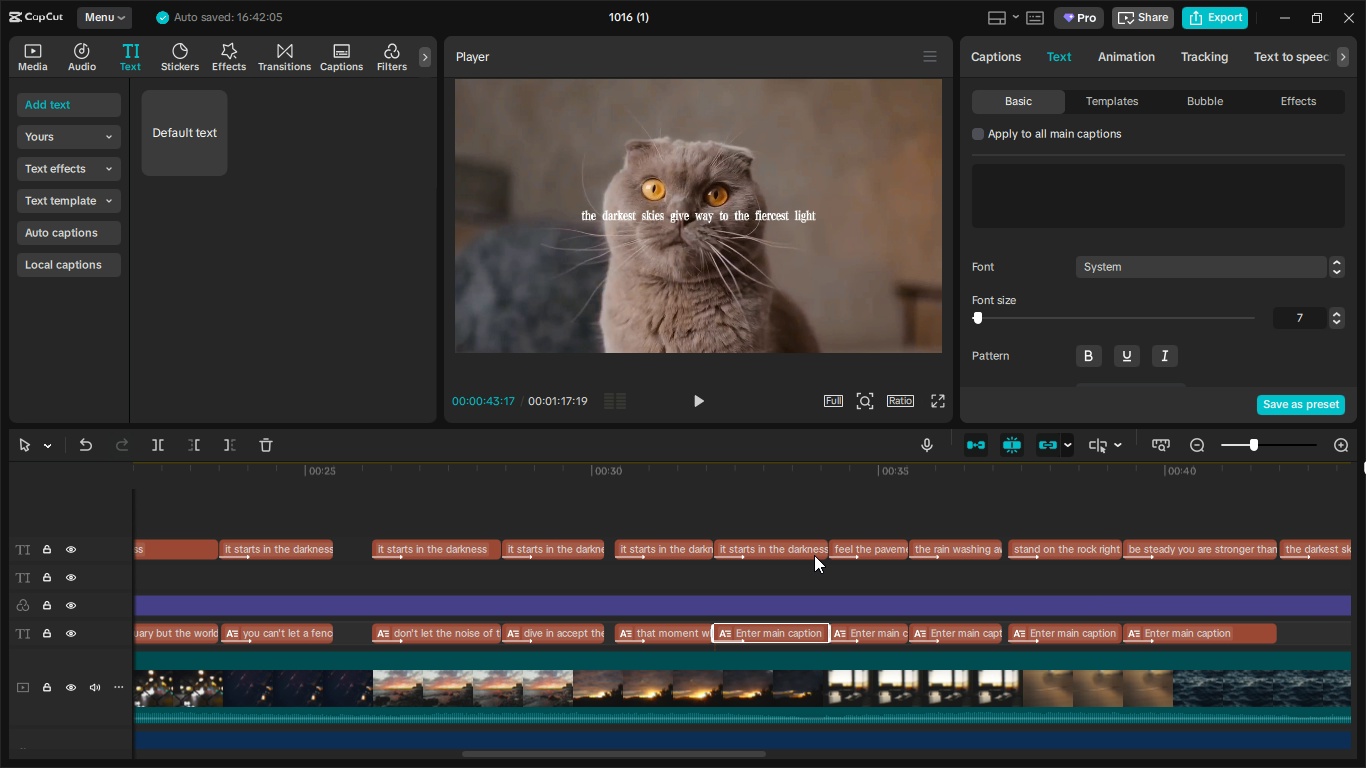 
left_click([814, 555])
 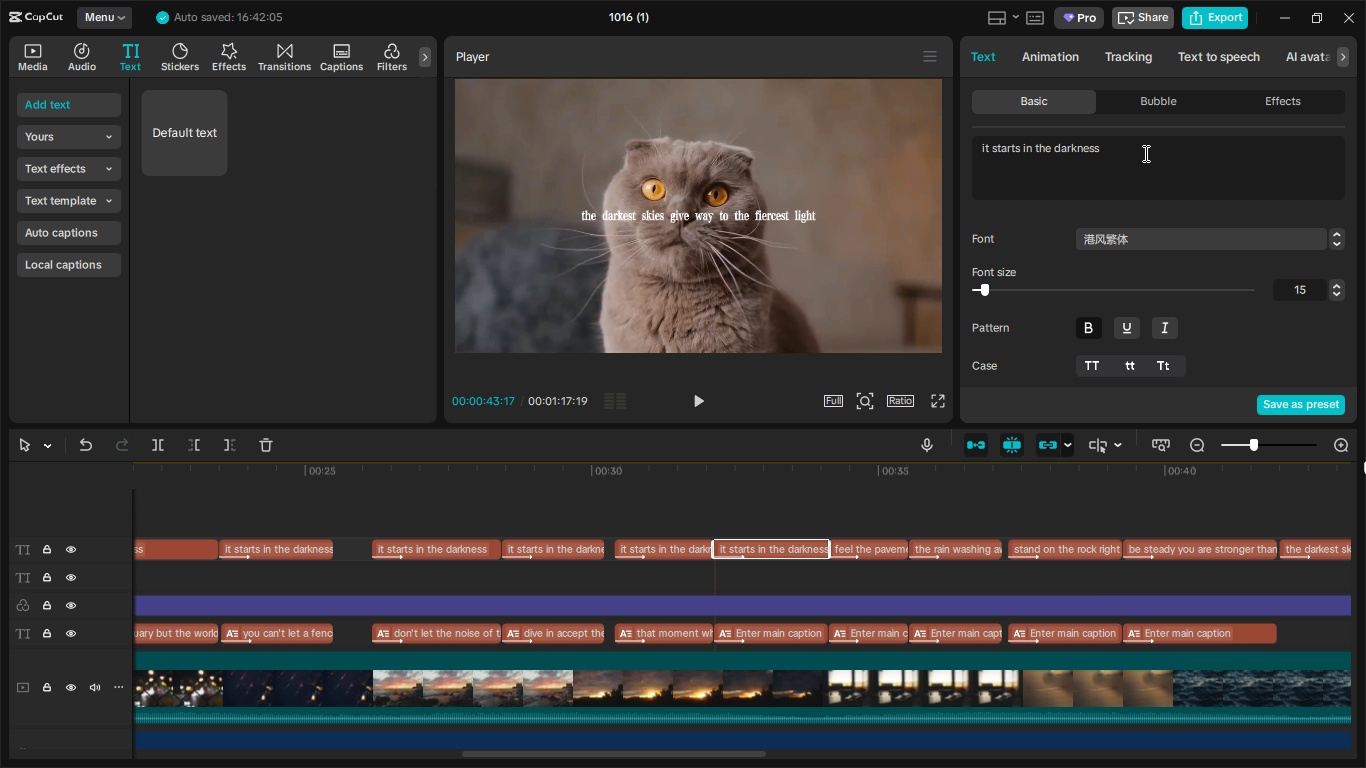 
left_click_drag(start_coordinate=[1147, 144], to_coordinate=[960, 116])
 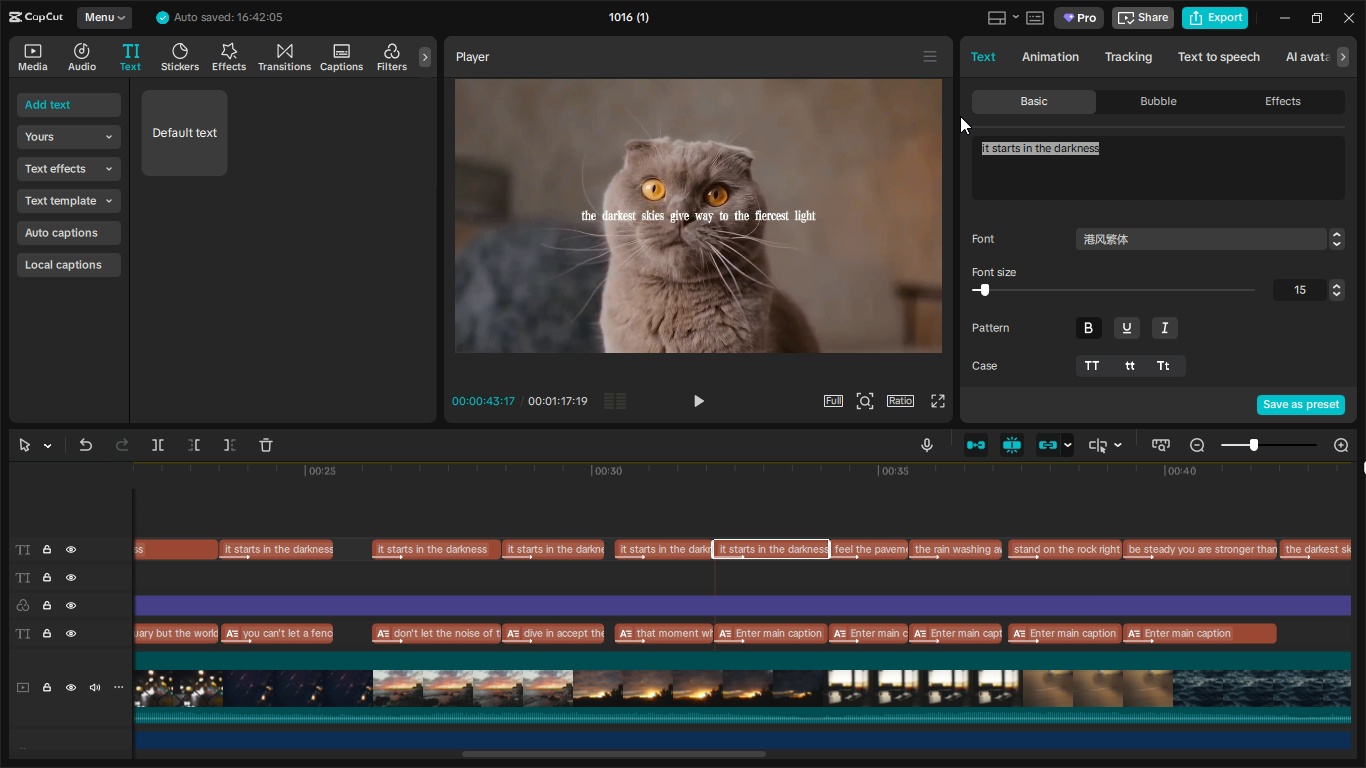 
key(Control+V)
 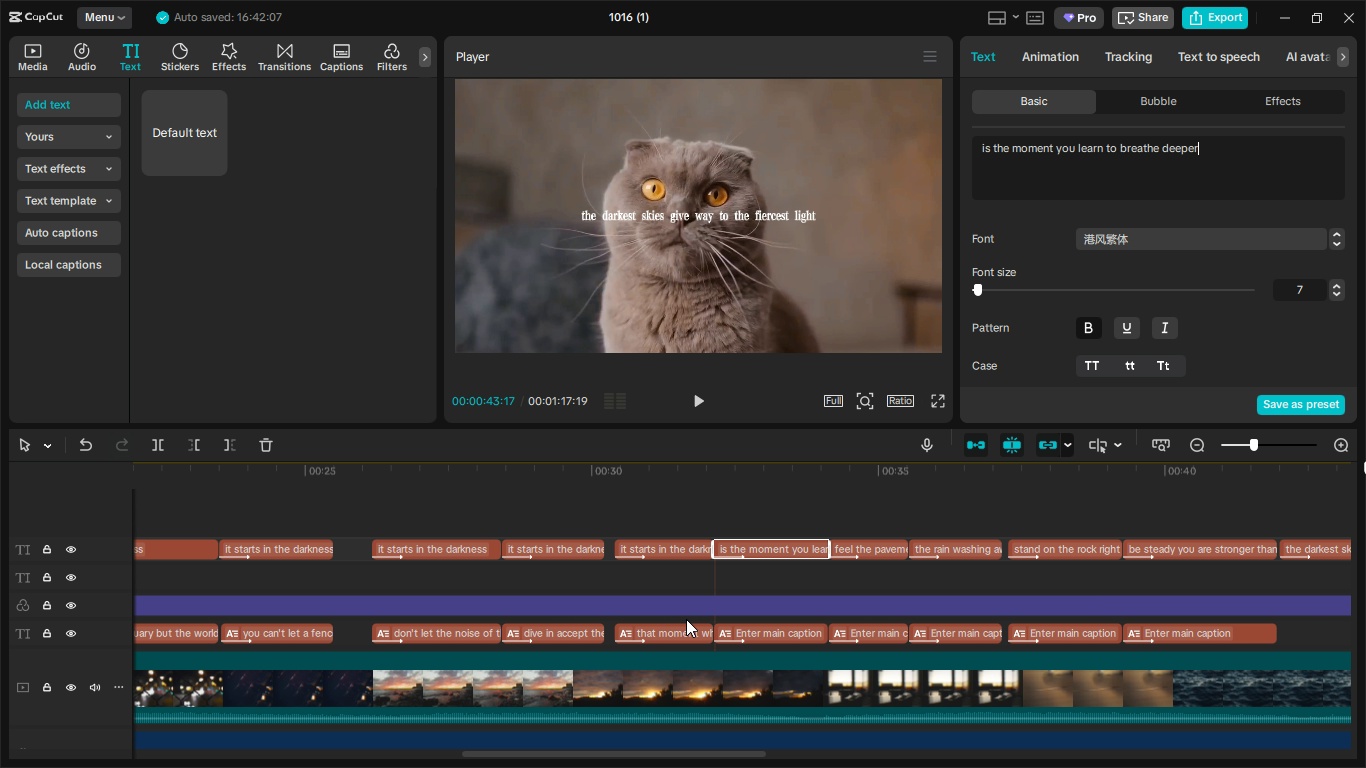 
left_click([685, 630])
 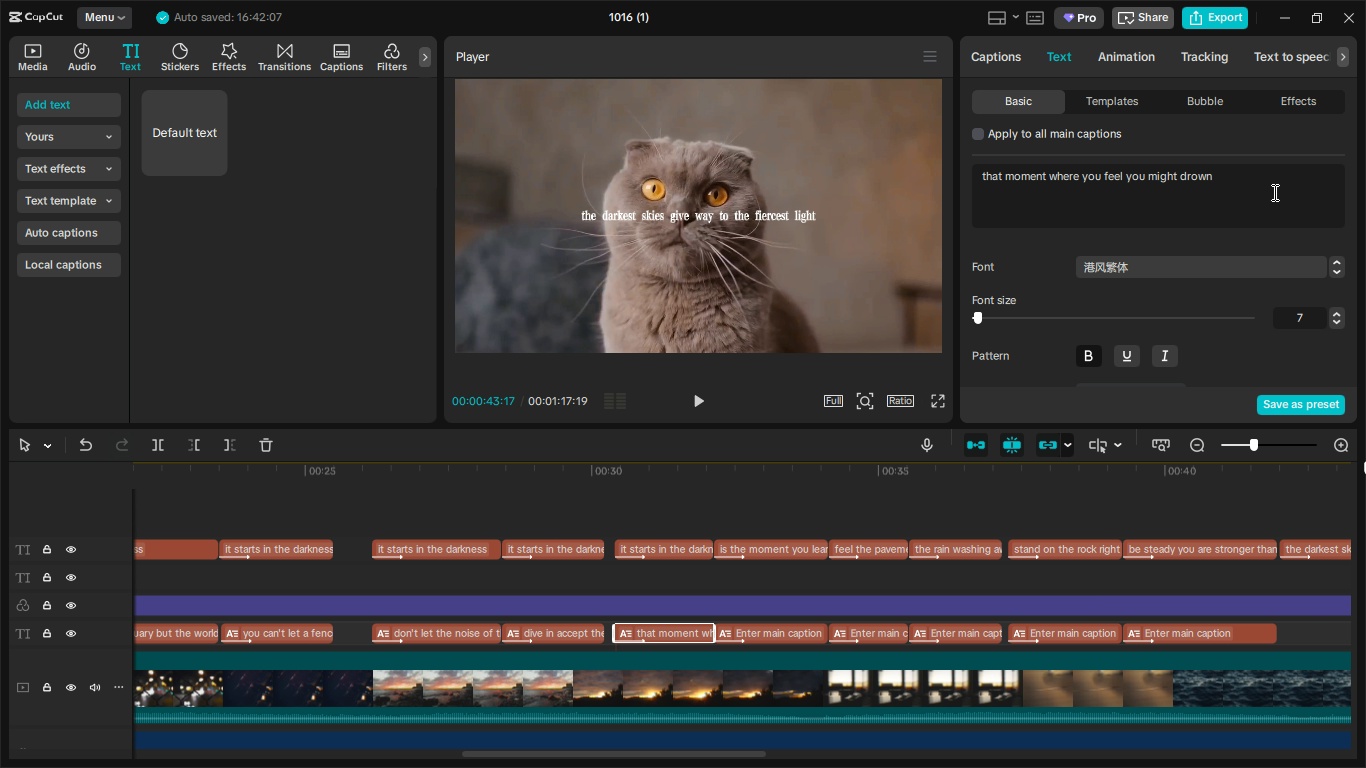 
left_click_drag(start_coordinate=[1285, 182], to_coordinate=[897, 166])
 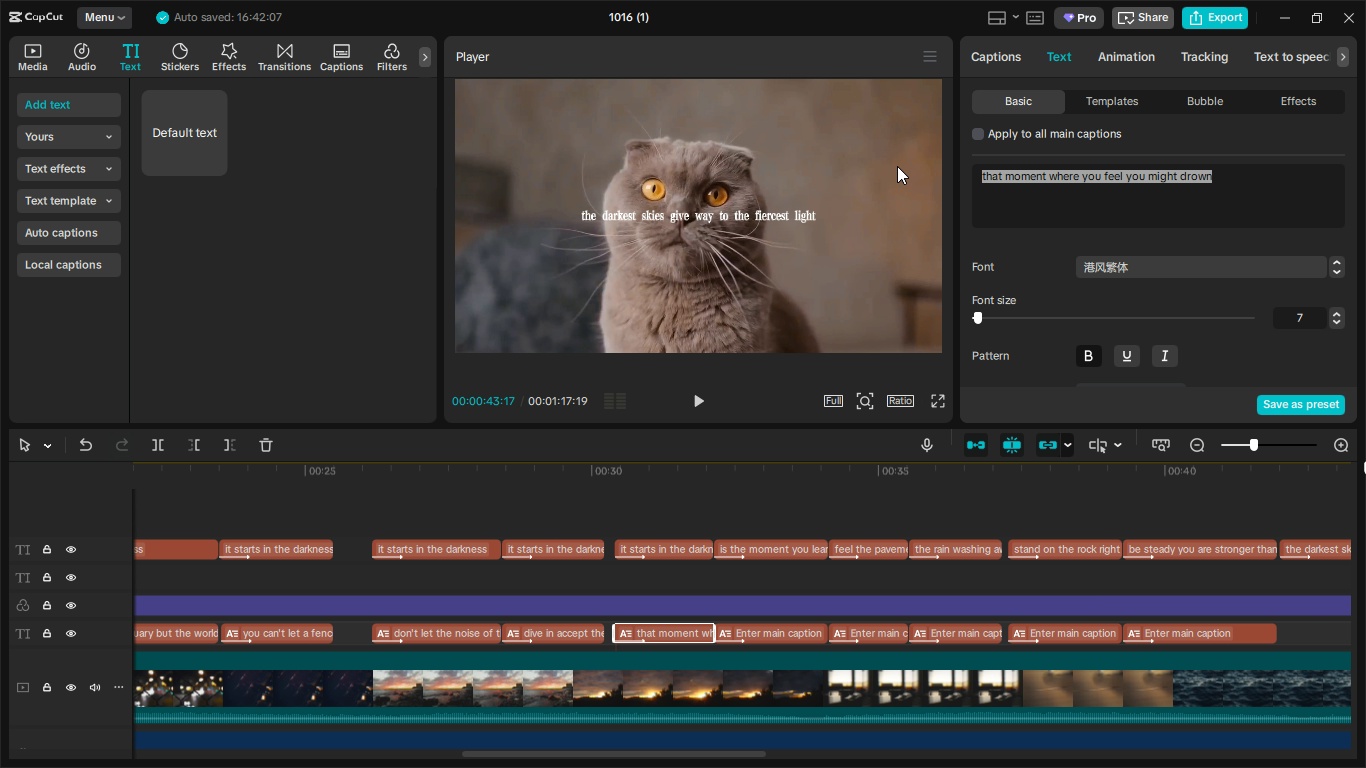 
key(Control+X)
 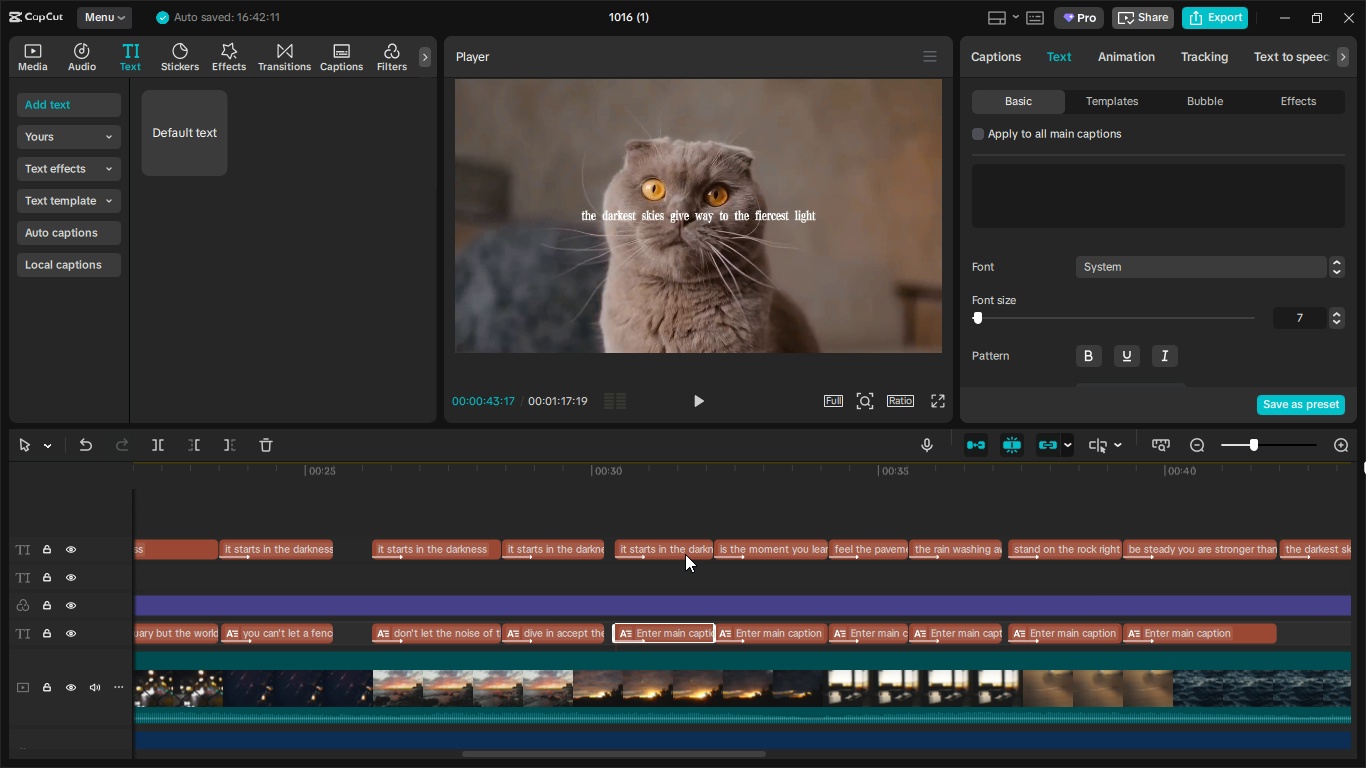 
left_click([685, 554])
 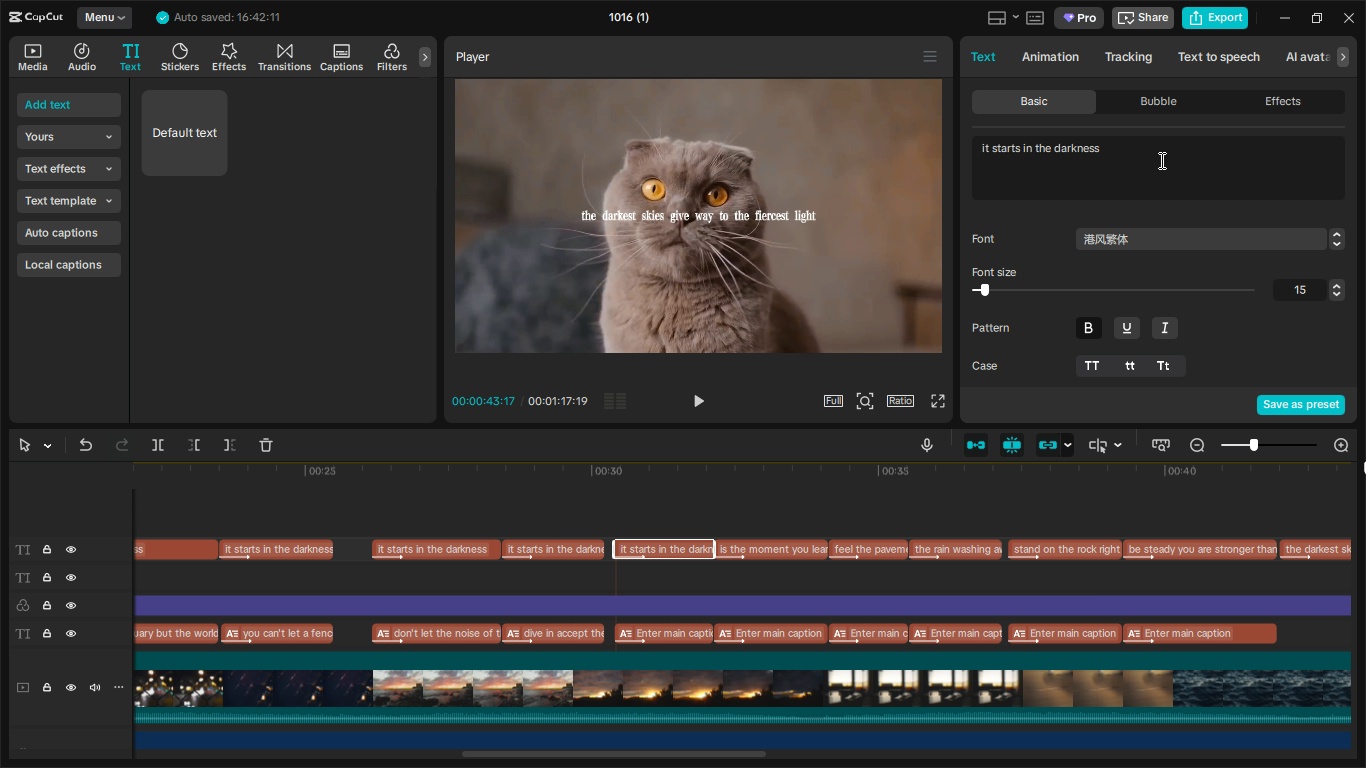 
left_click_drag(start_coordinate=[1162, 149], to_coordinate=[918, 136])
 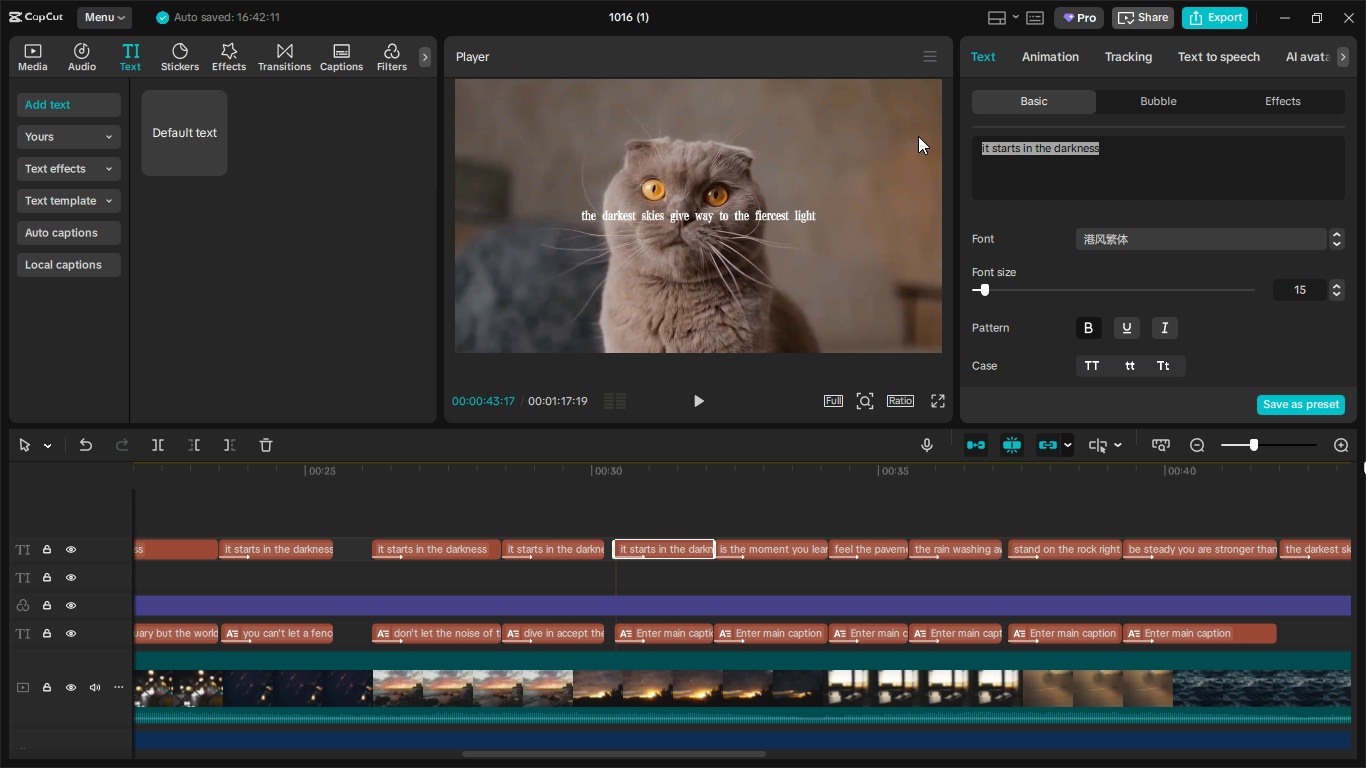 
key(Control+V)
 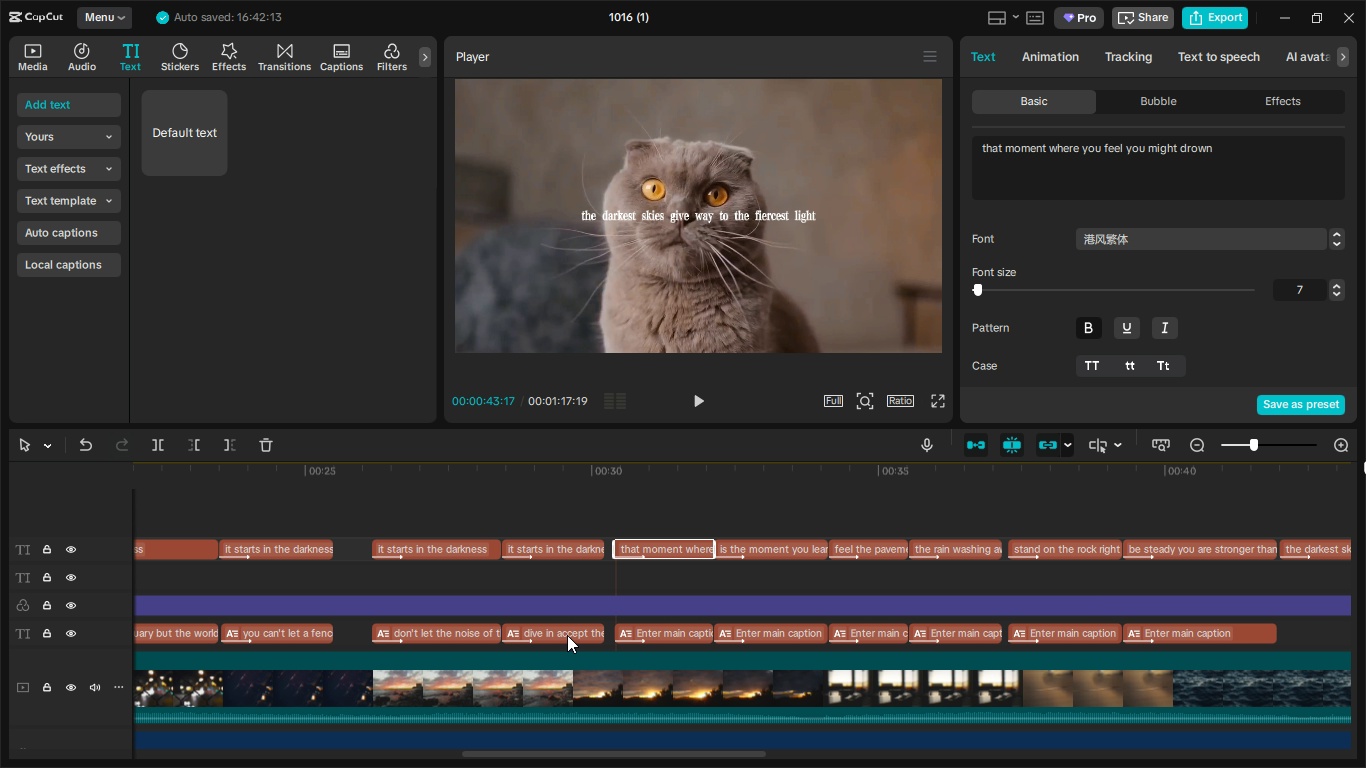 
left_click([567, 635])
 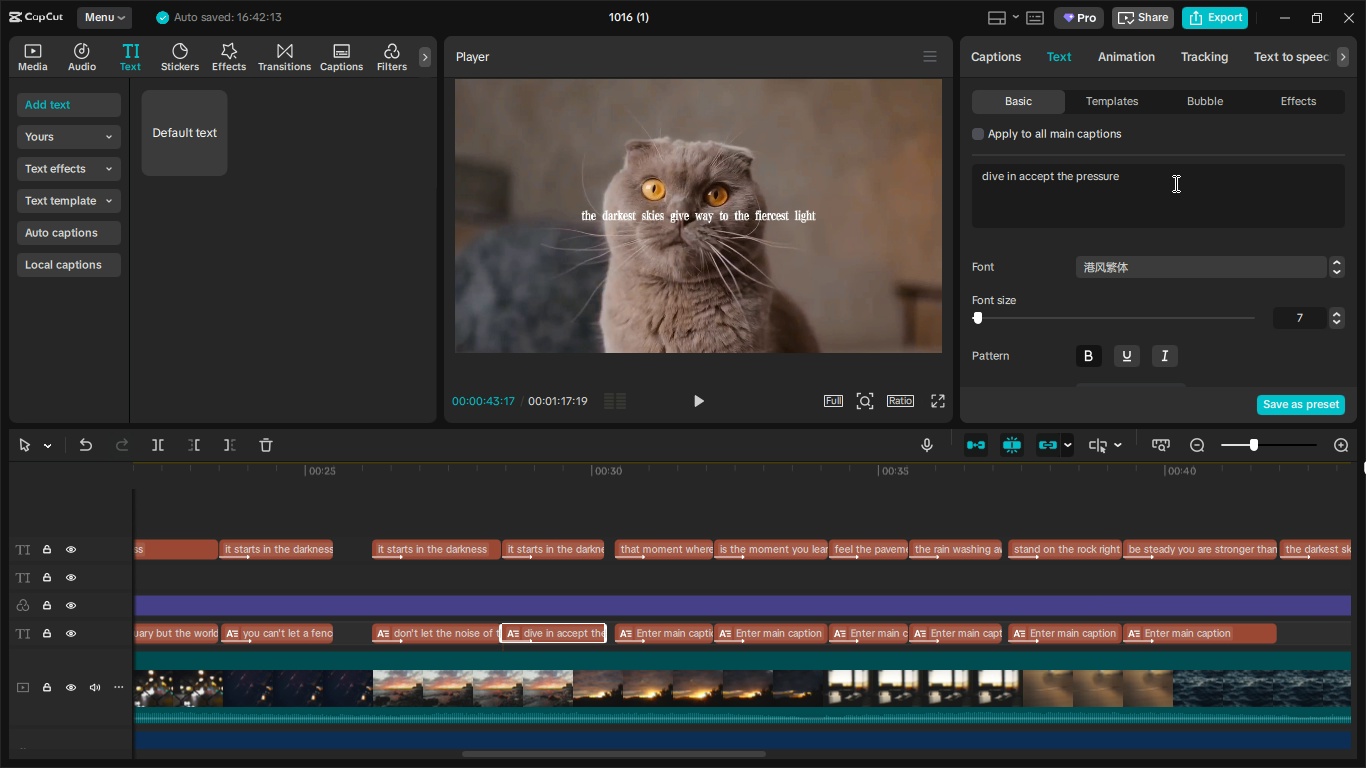 
left_click_drag(start_coordinate=[1179, 170], to_coordinate=[927, 155])
 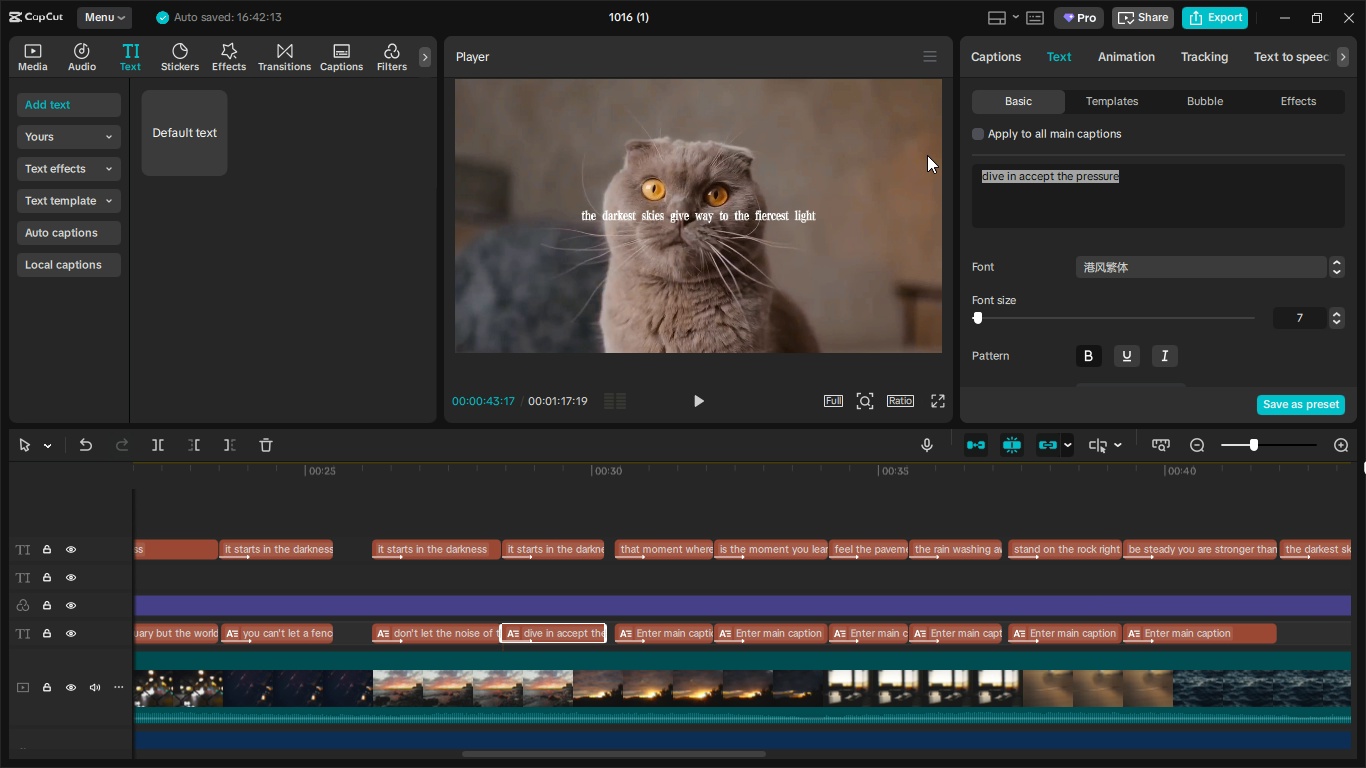 
key(Control+X)
 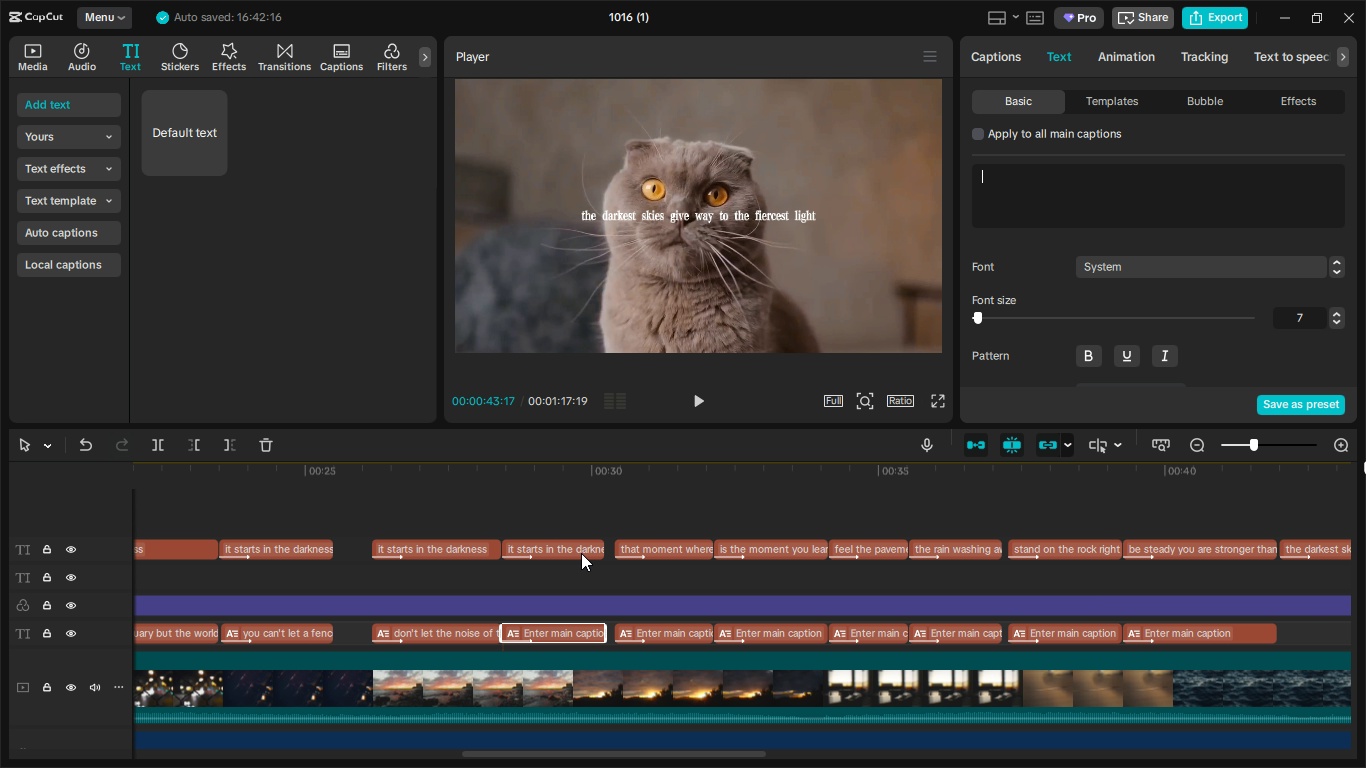 
left_click([581, 553])
 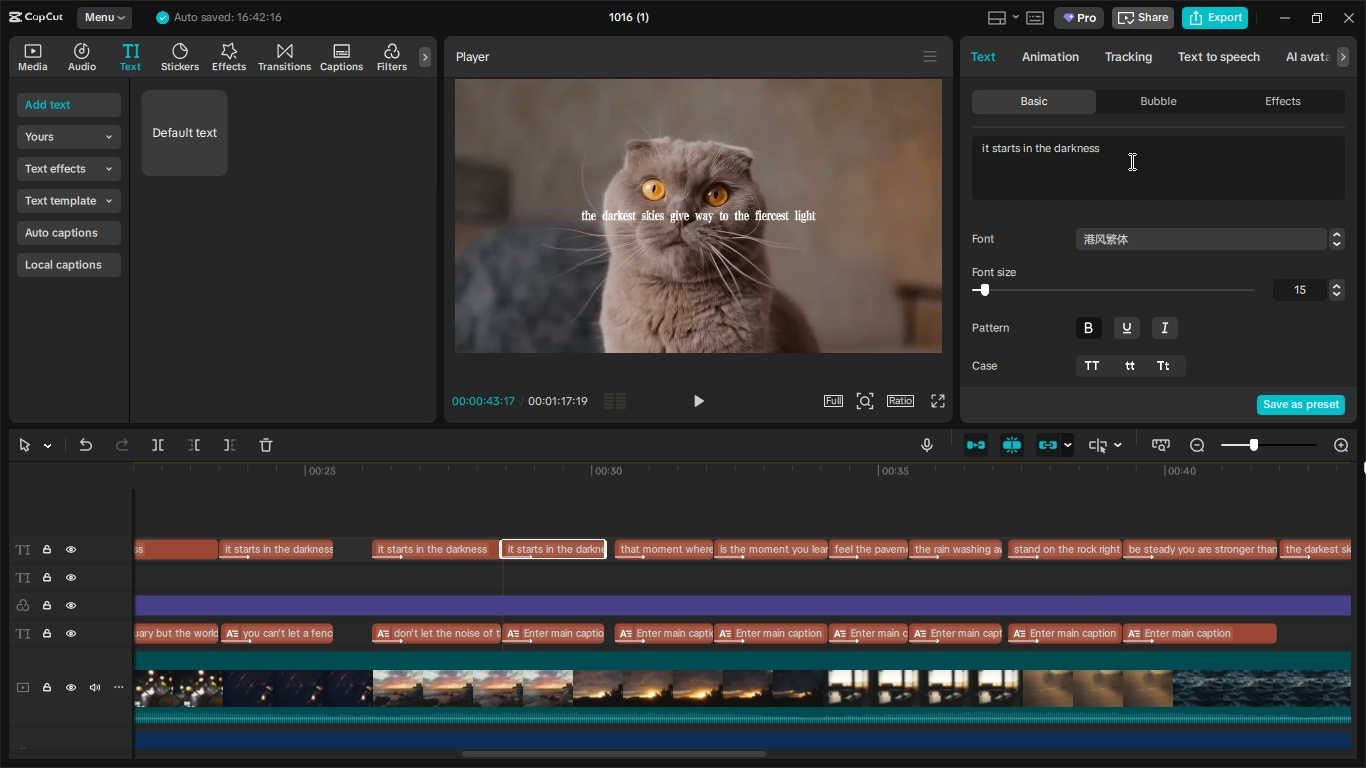 
left_click_drag(start_coordinate=[1130, 158], to_coordinate=[969, 128])
 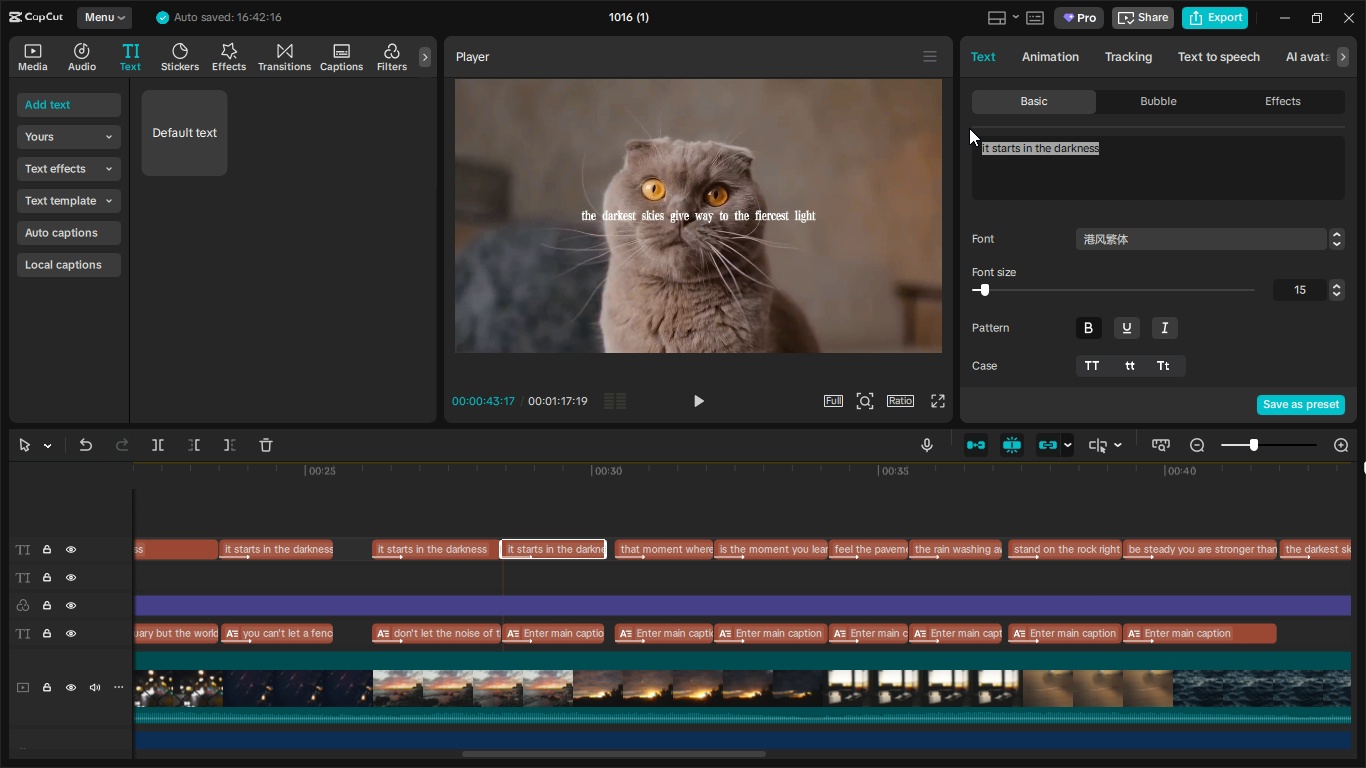 
key(Control+V)
 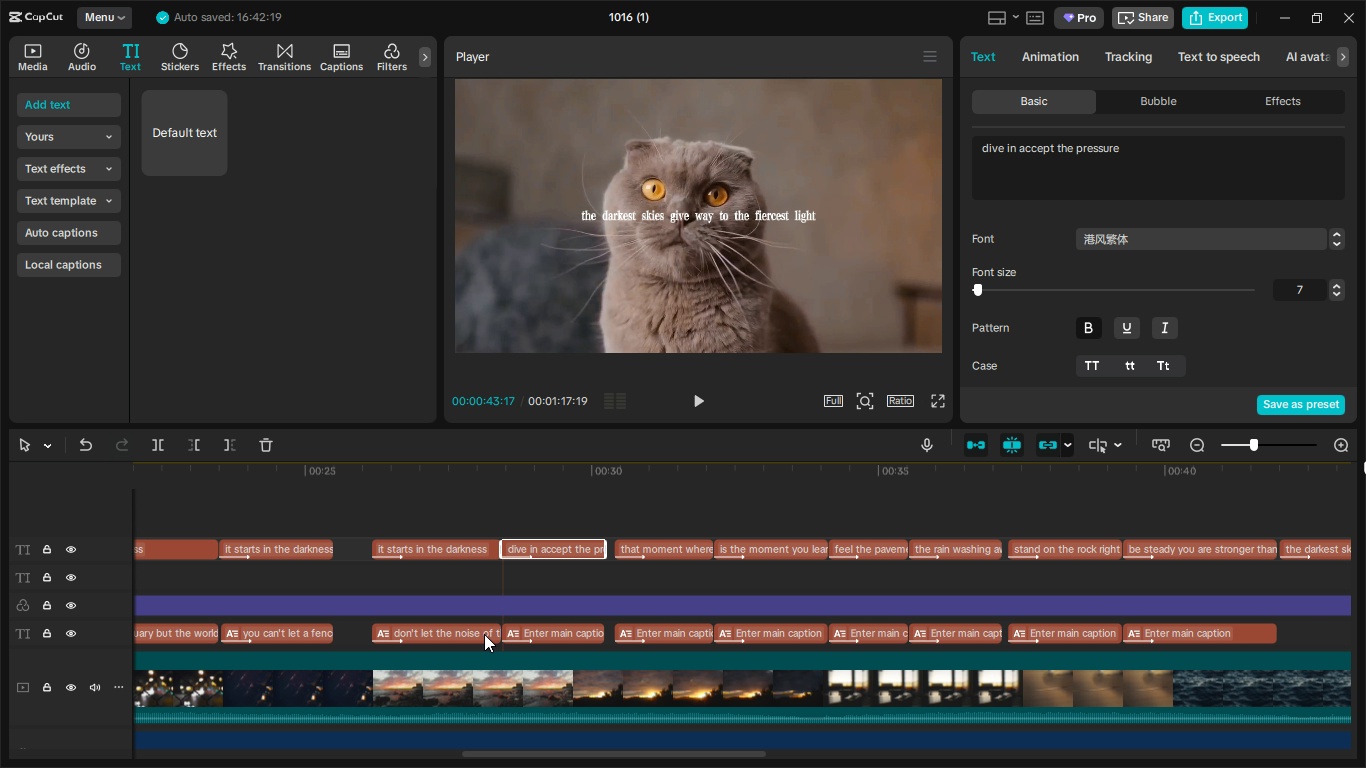 
left_click([484, 634])
 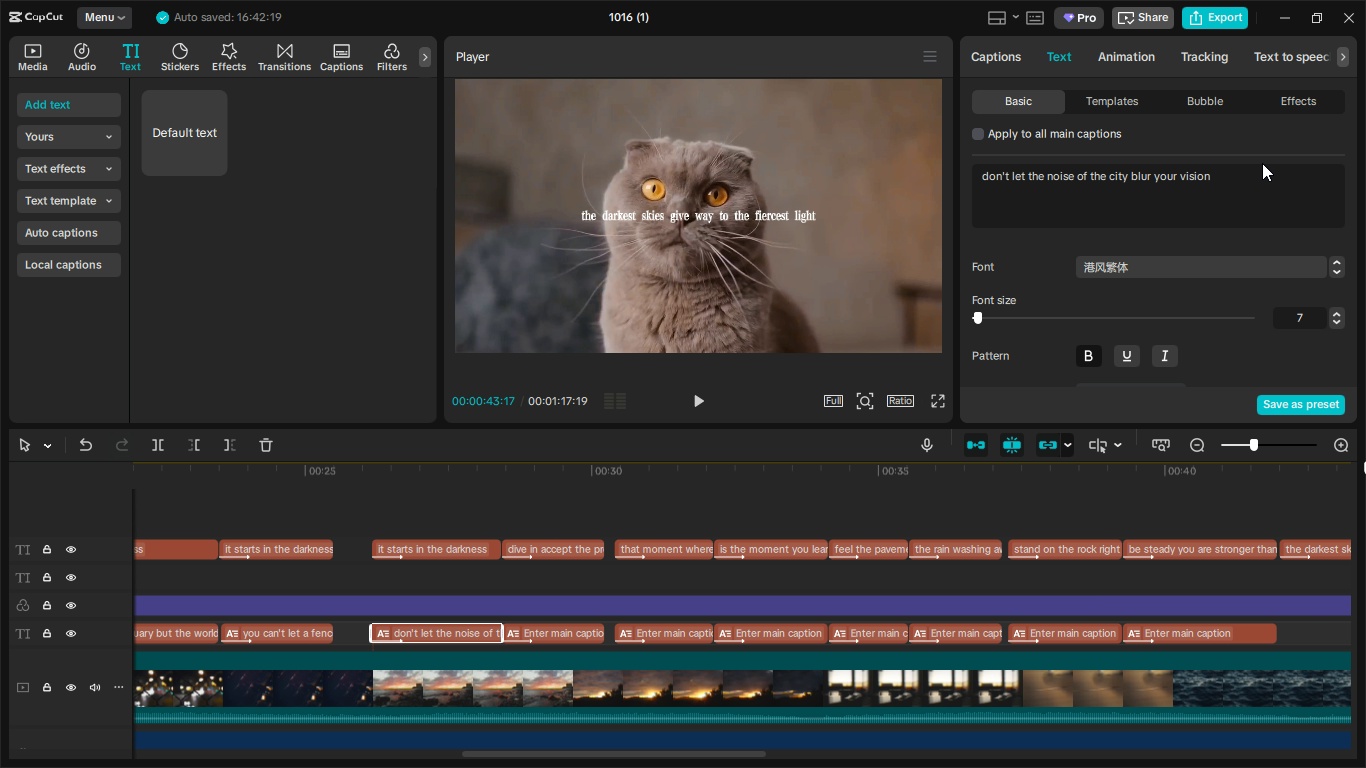 
left_click_drag(start_coordinate=[1264, 169], to_coordinate=[1287, 185])
 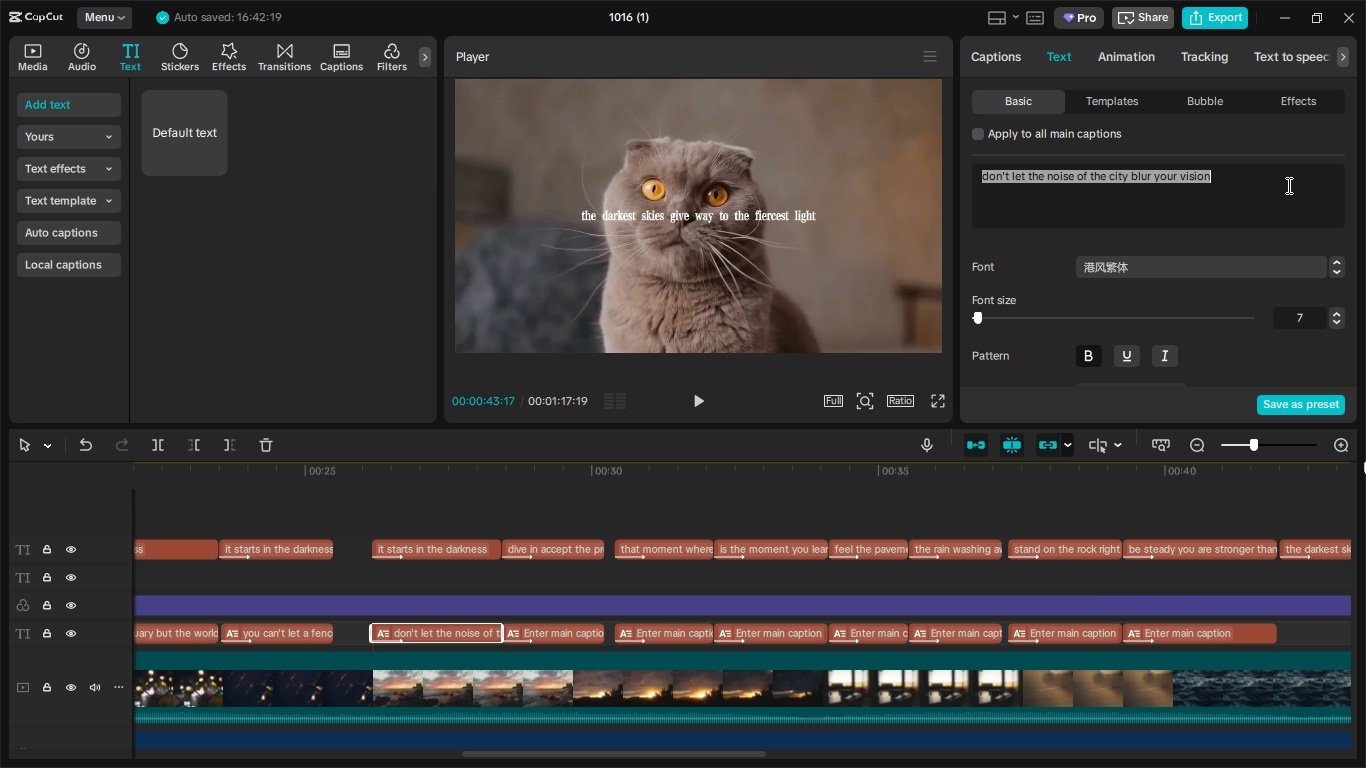 
key(Control+X)
 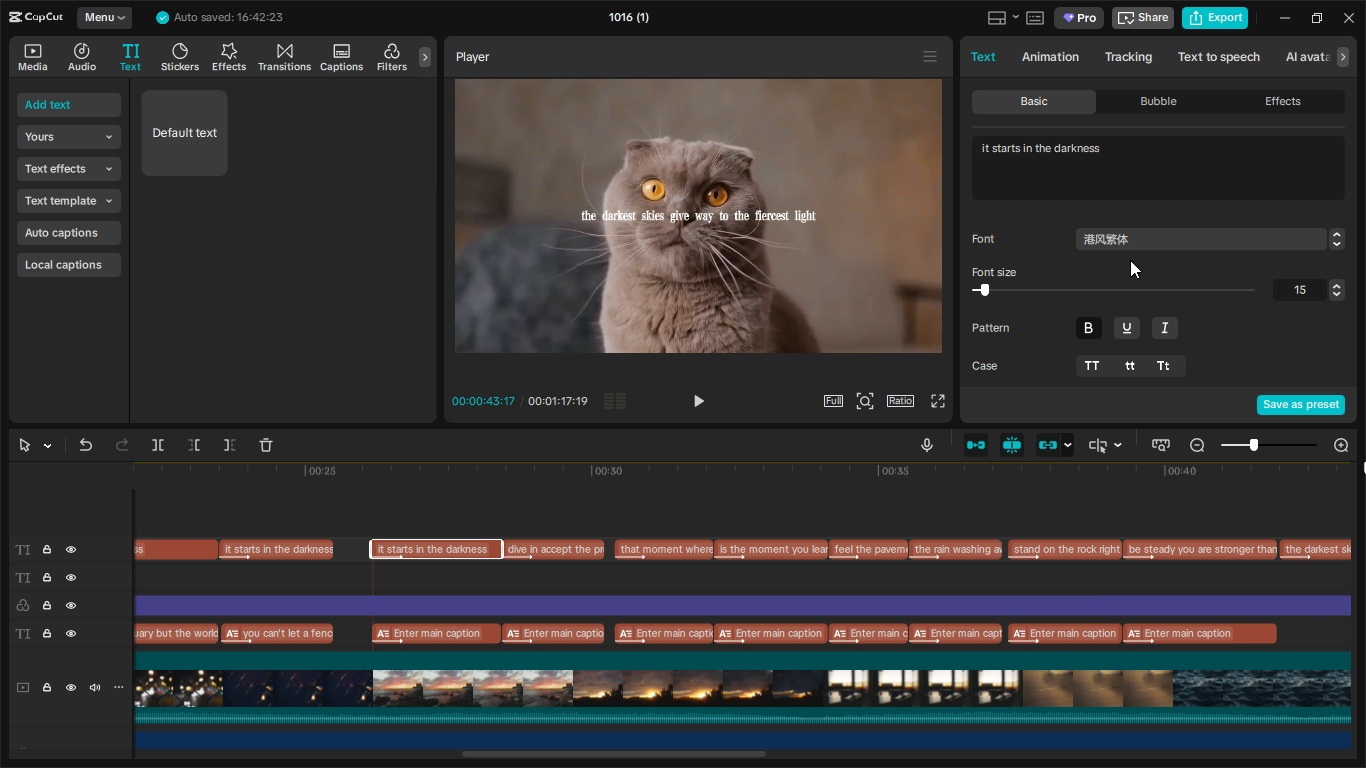 
left_click_drag(start_coordinate=[1173, 157], to_coordinate=[964, 140])
 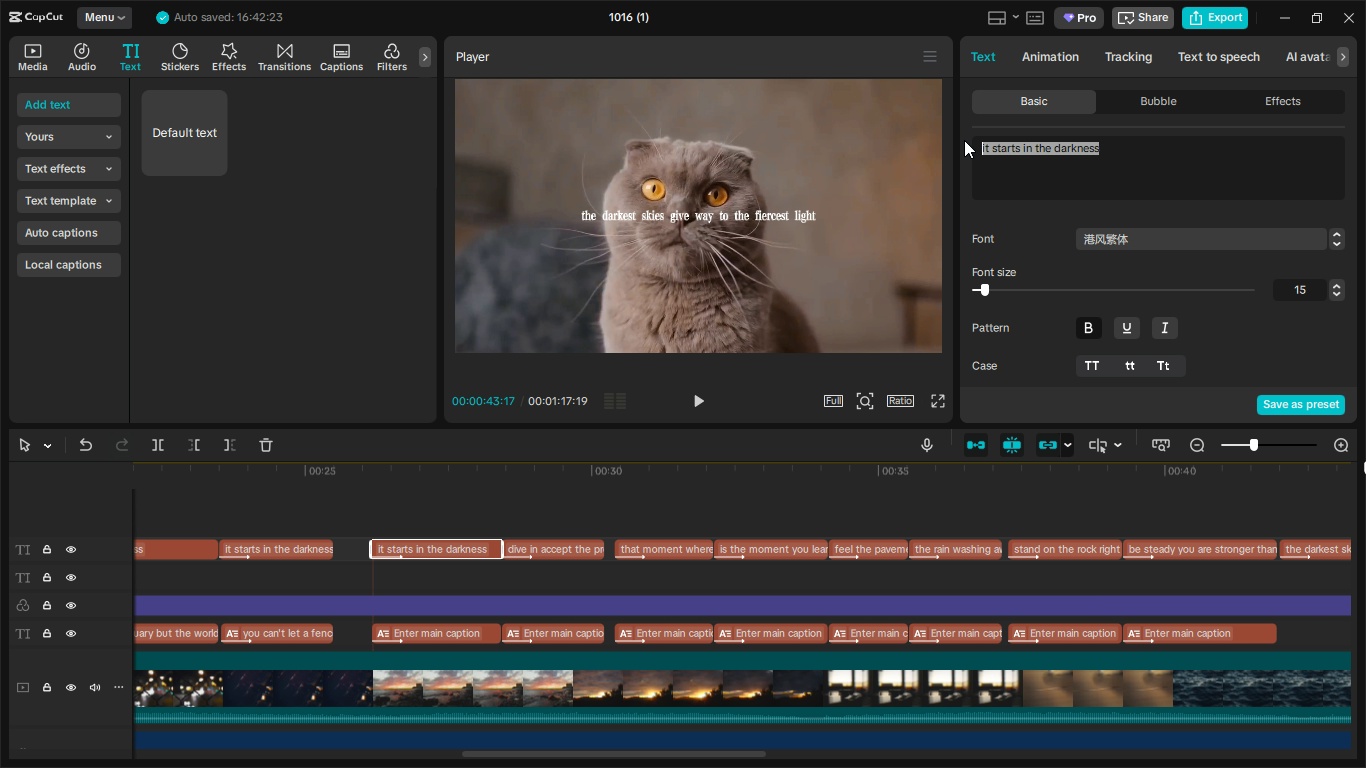 
key(Control+V)
 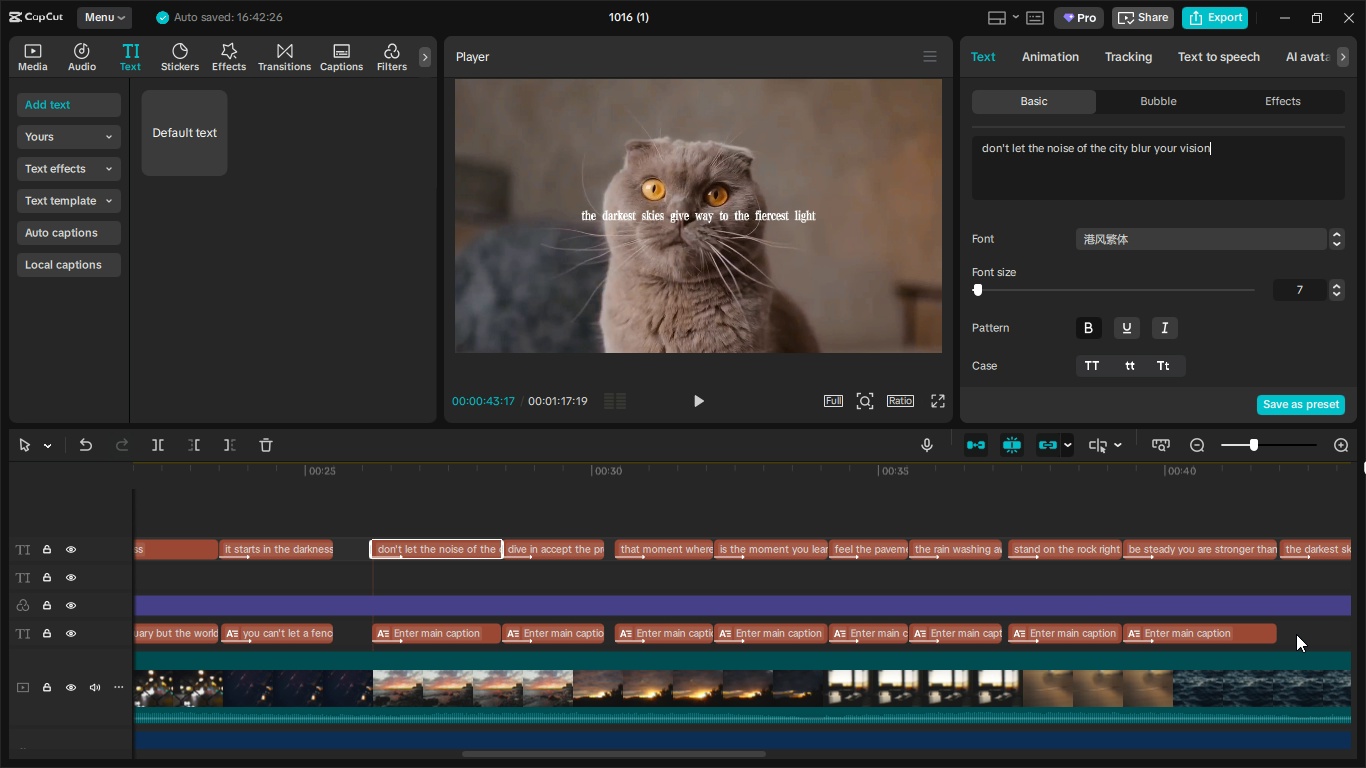 
left_click_drag(start_coordinate=[1306, 631], to_coordinate=[451, 638])
 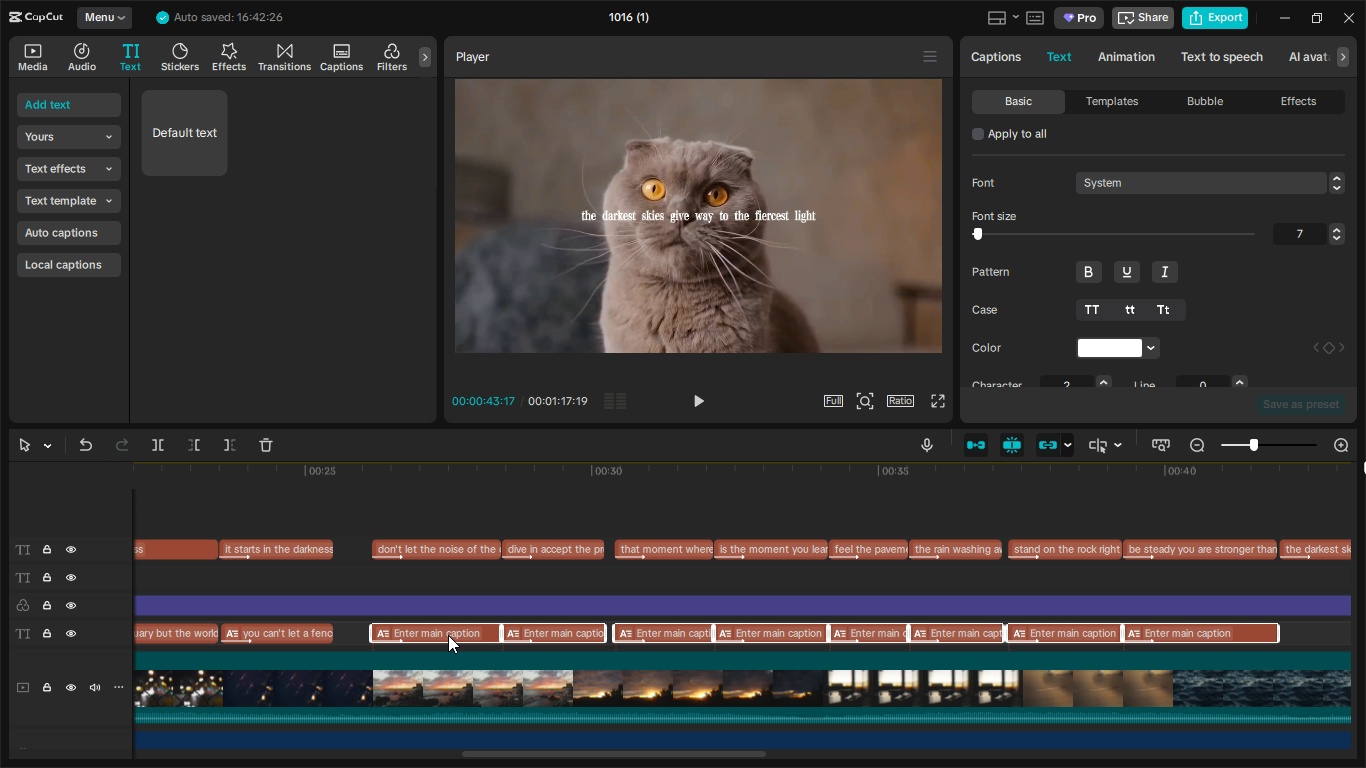 
key(Delete)
 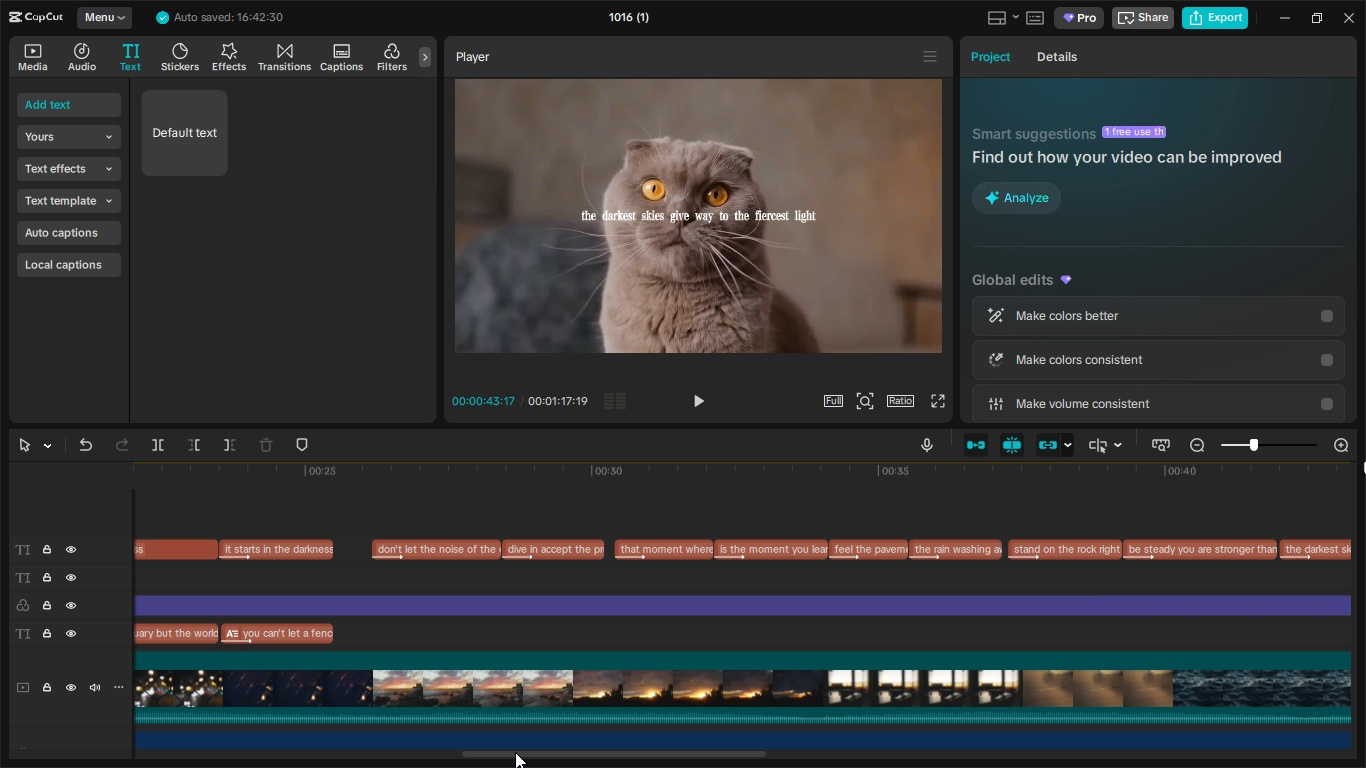 
left_click_drag(start_coordinate=[510, 759], to_coordinate=[462, 750])
 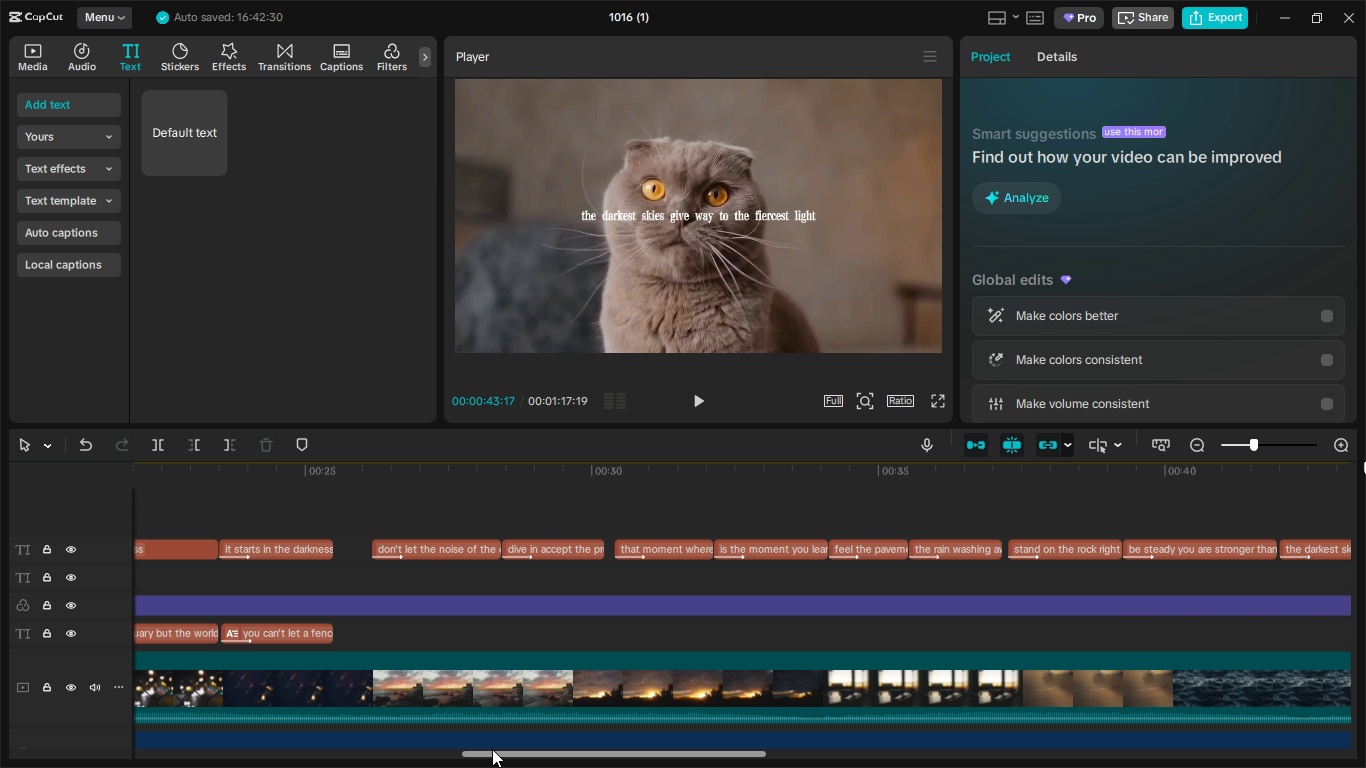 
left_click_drag(start_coordinate=[492, 749], to_coordinate=[275, 717])
 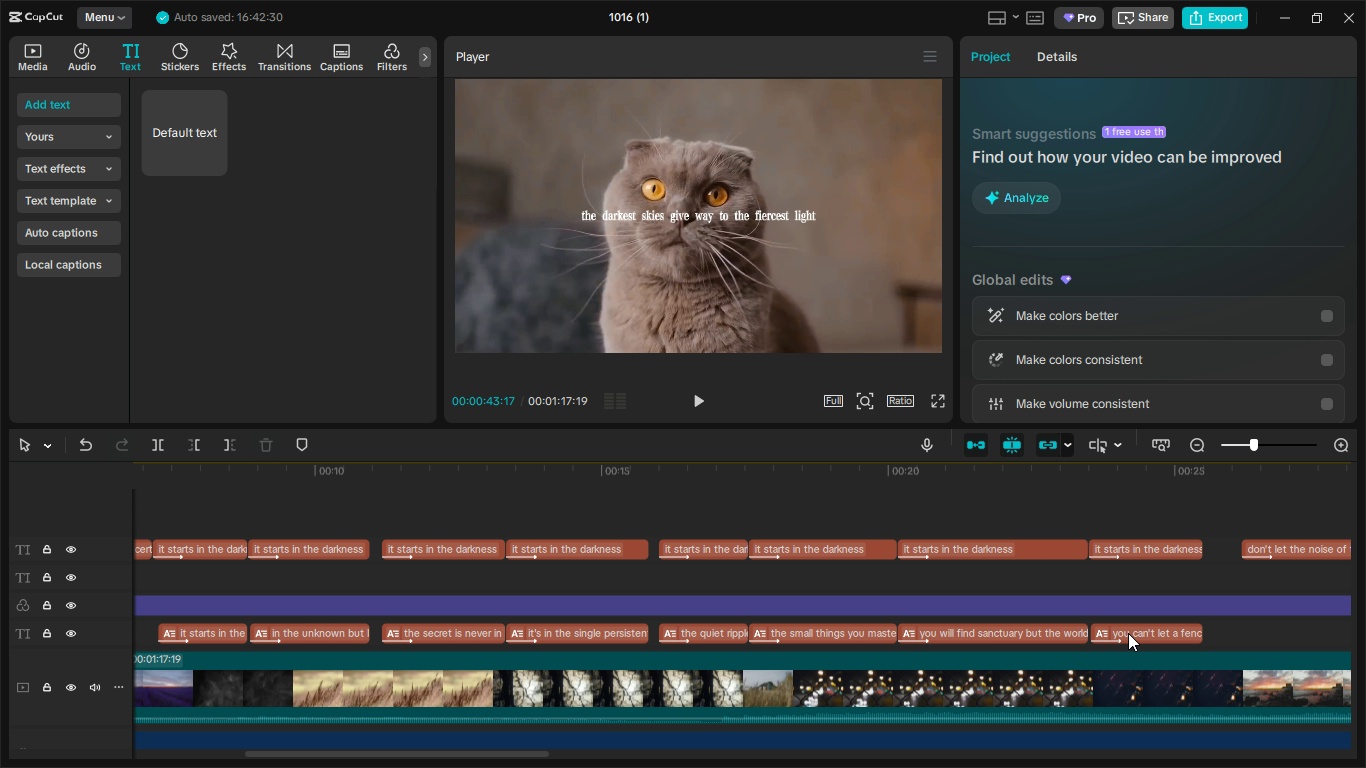 
left_click([1128, 633])
 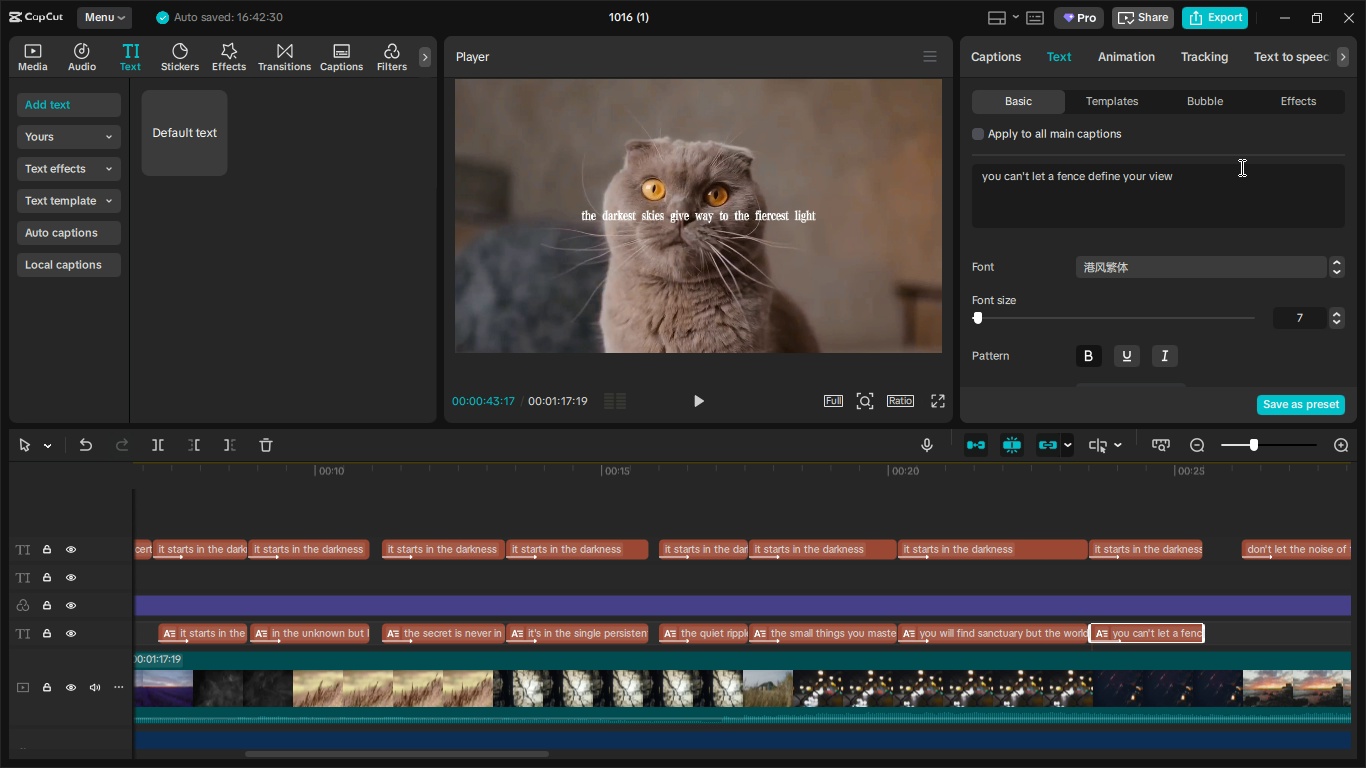 
left_click_drag(start_coordinate=[1226, 181], to_coordinate=[933, 161])
 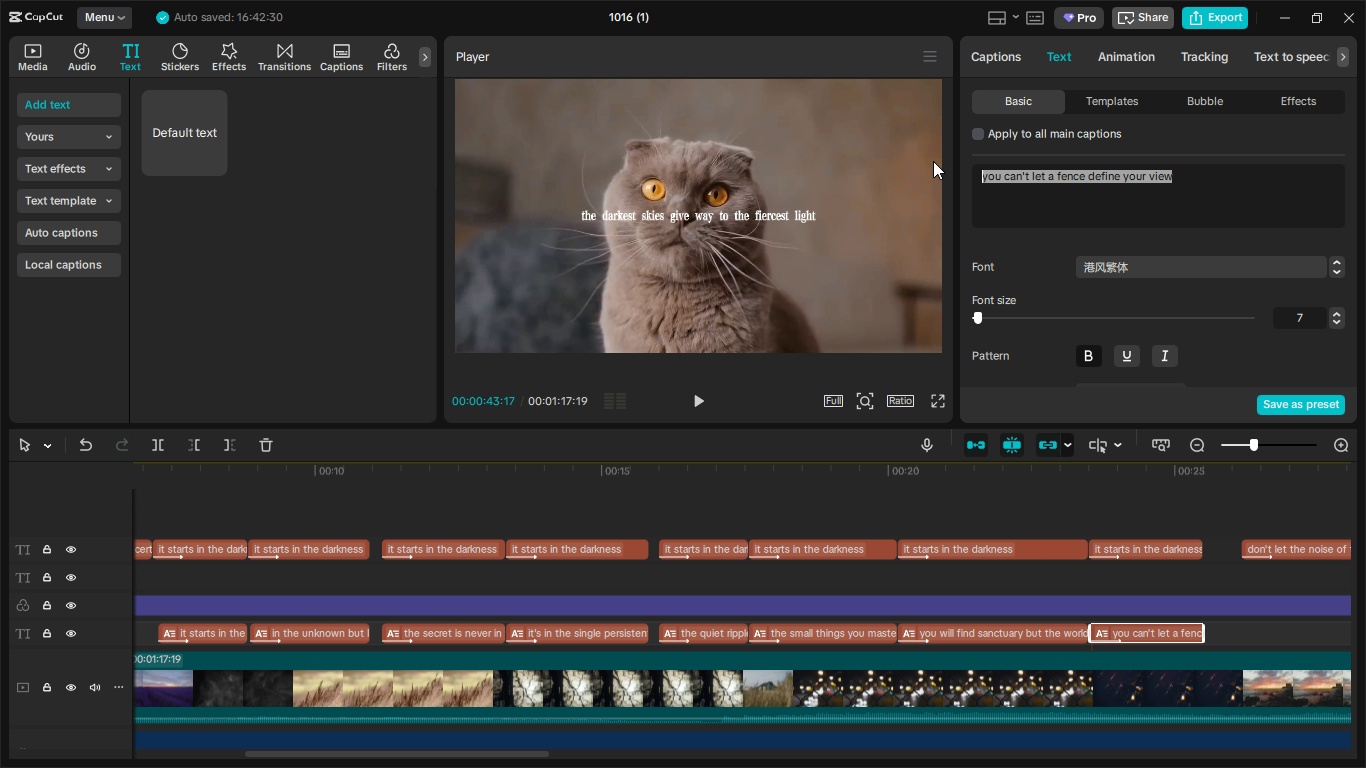 
key(Control+X)
 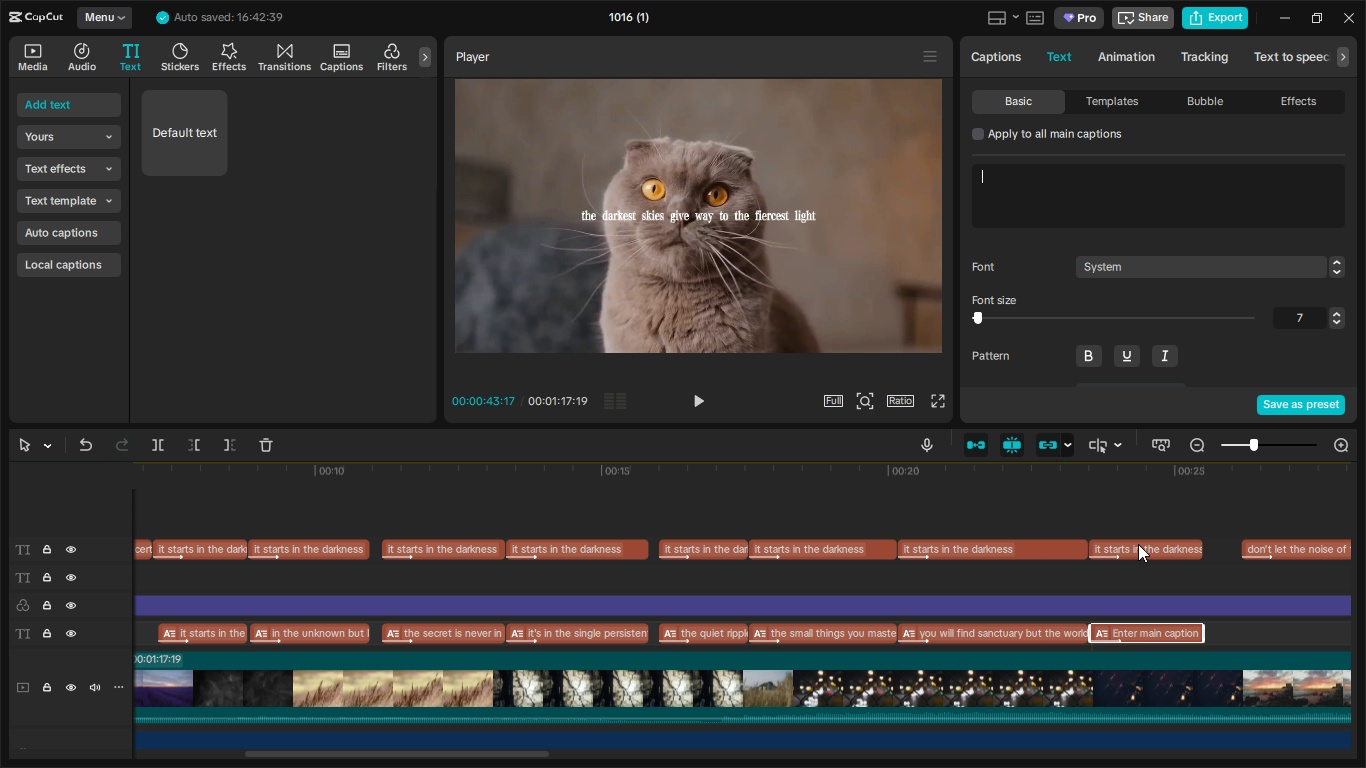 
left_click([1138, 544])
 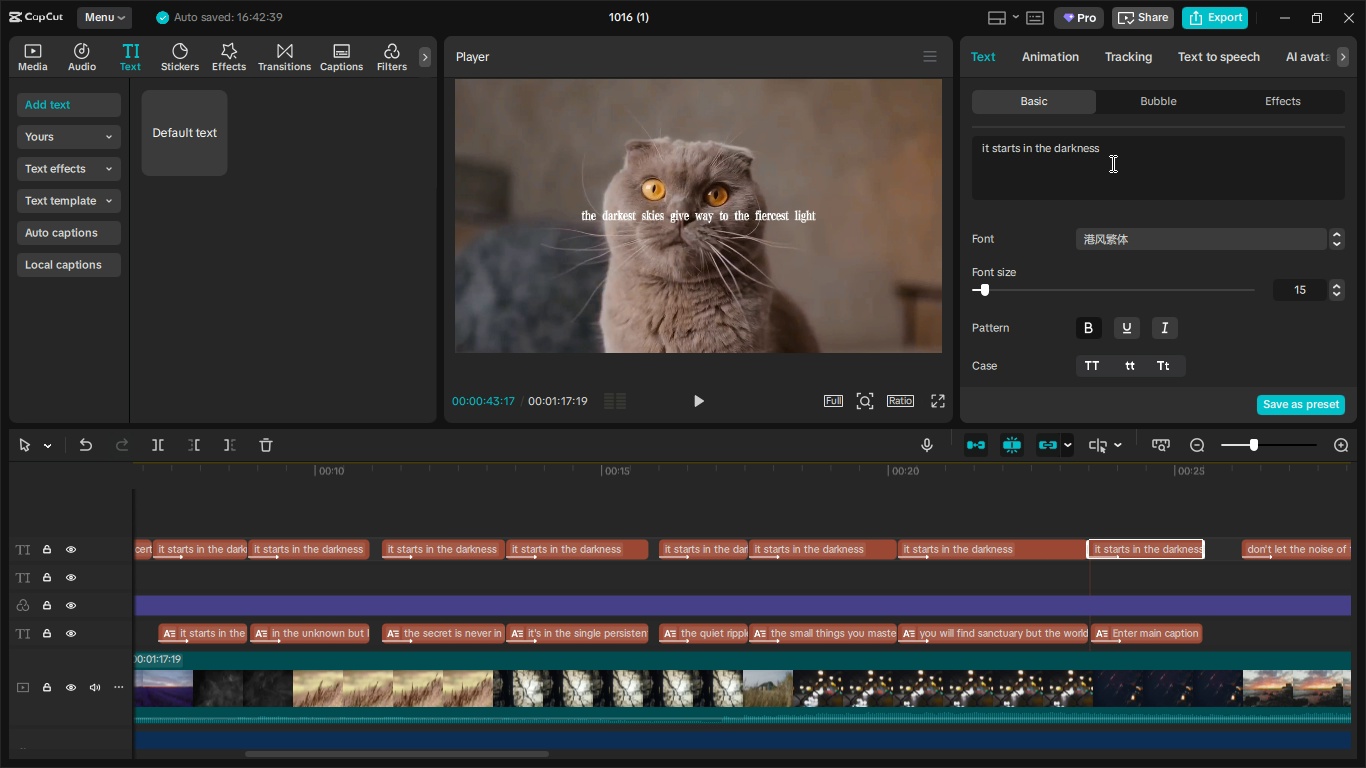 
left_click_drag(start_coordinate=[1119, 155], to_coordinate=[979, 134])
 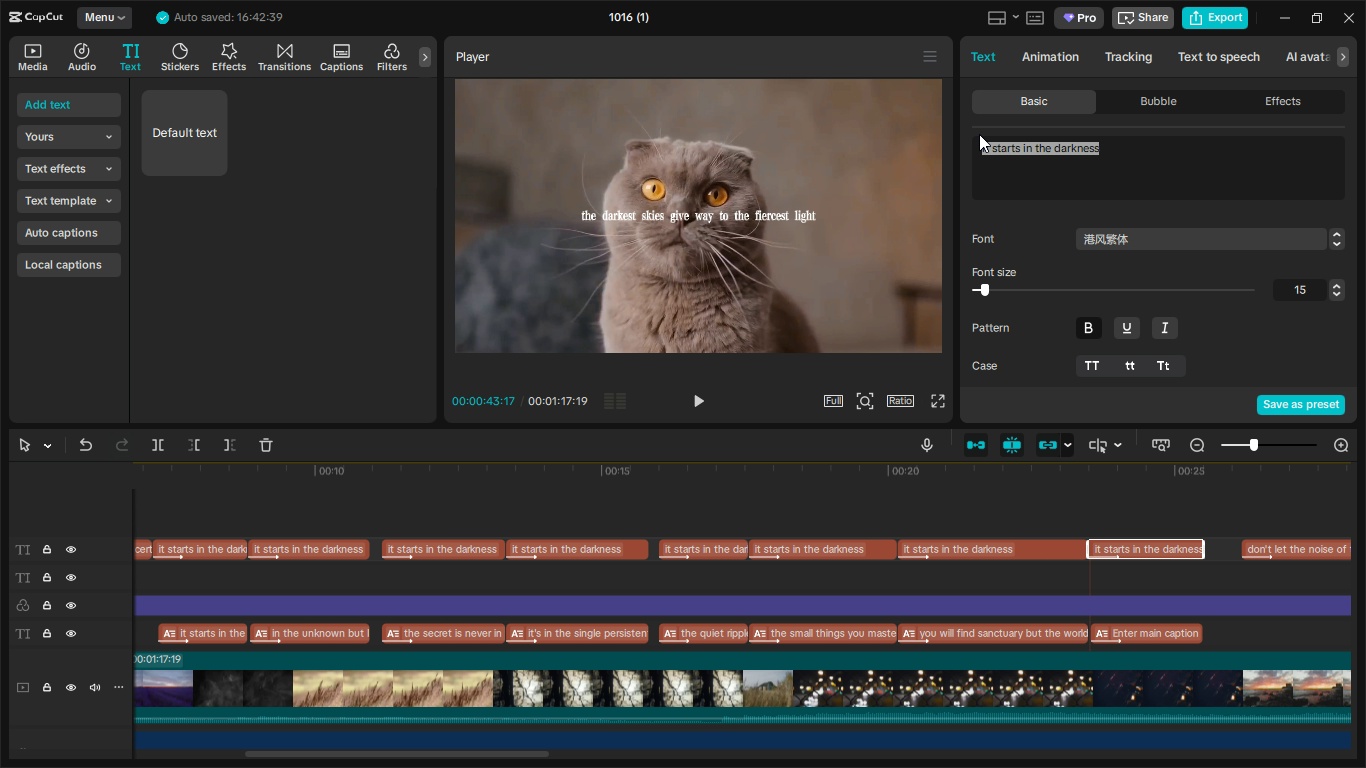 
key(Control+V)
 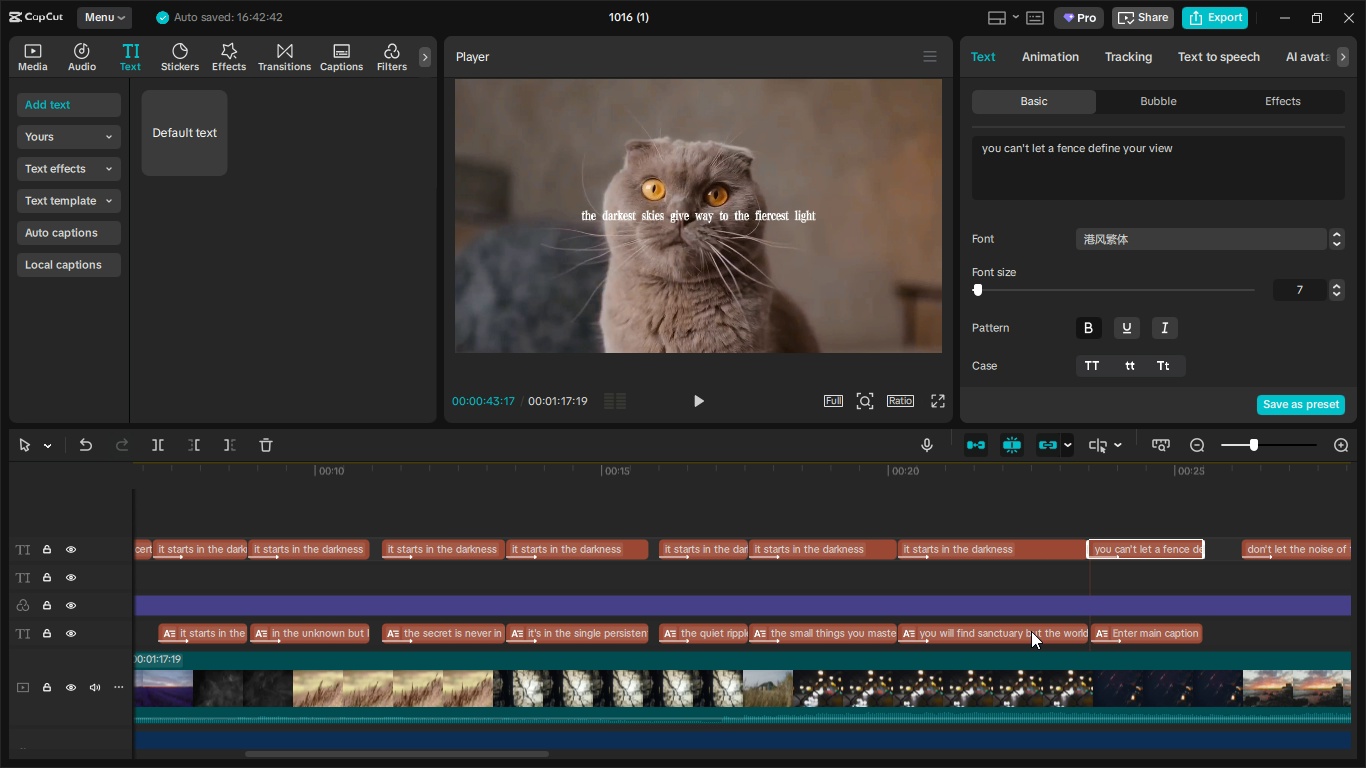 
left_click([1031, 631])
 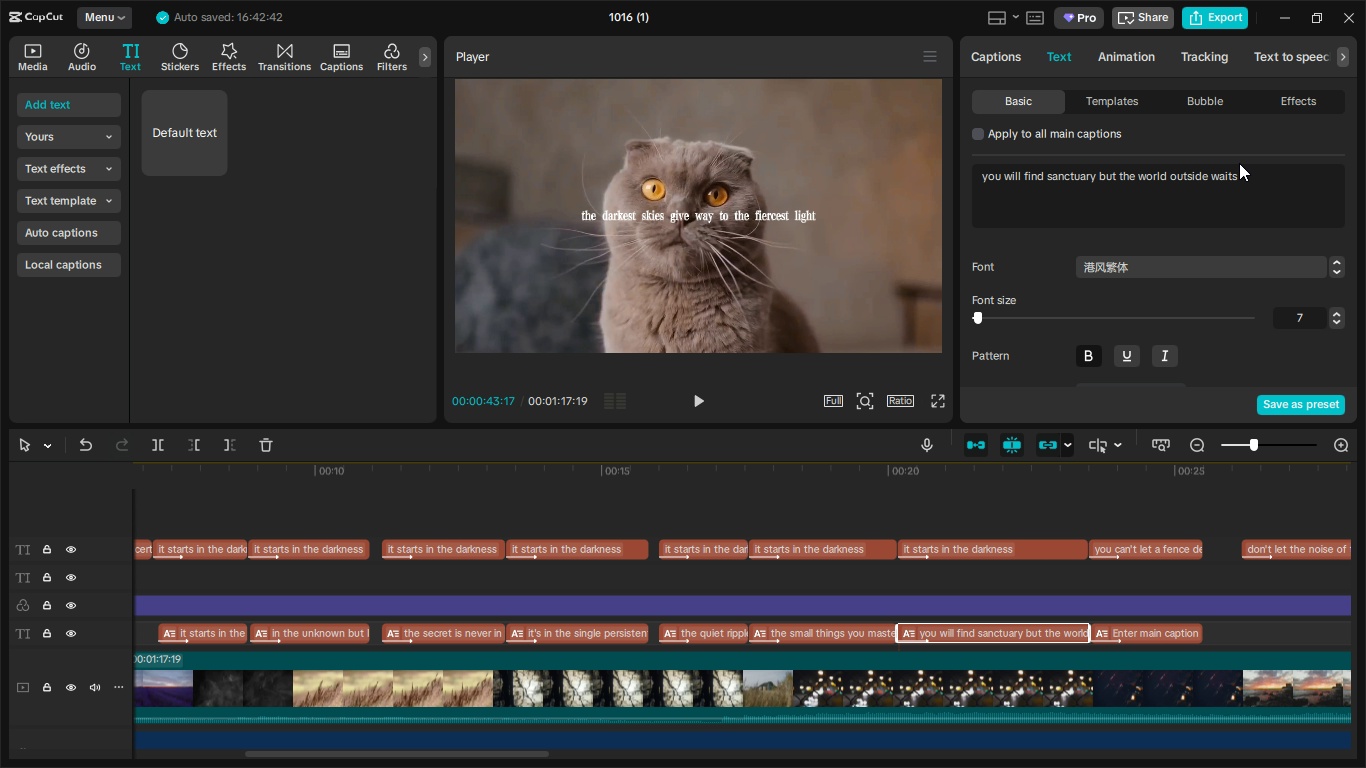 
left_click_drag(start_coordinate=[1246, 166], to_coordinate=[1241, 169])
 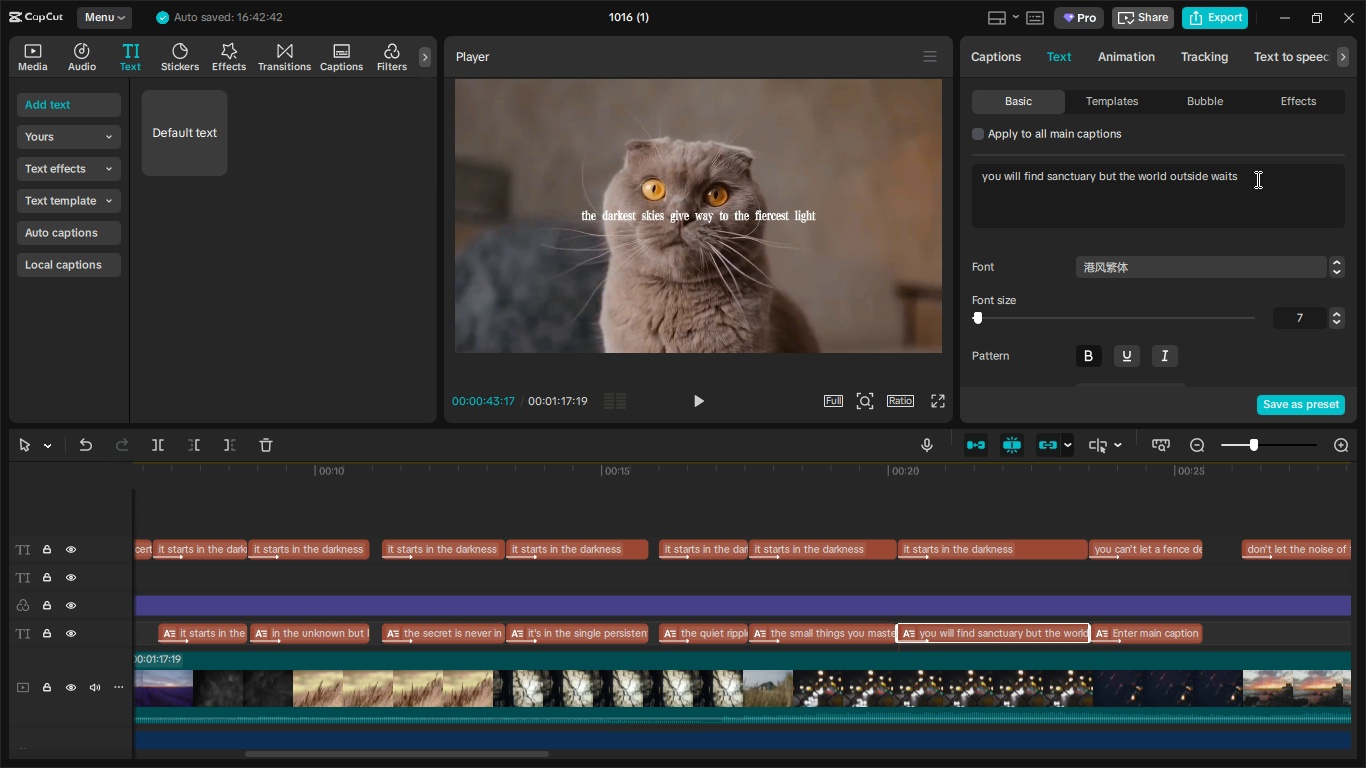 
left_click_drag(start_coordinate=[1260, 179], to_coordinate=[950, 170])
 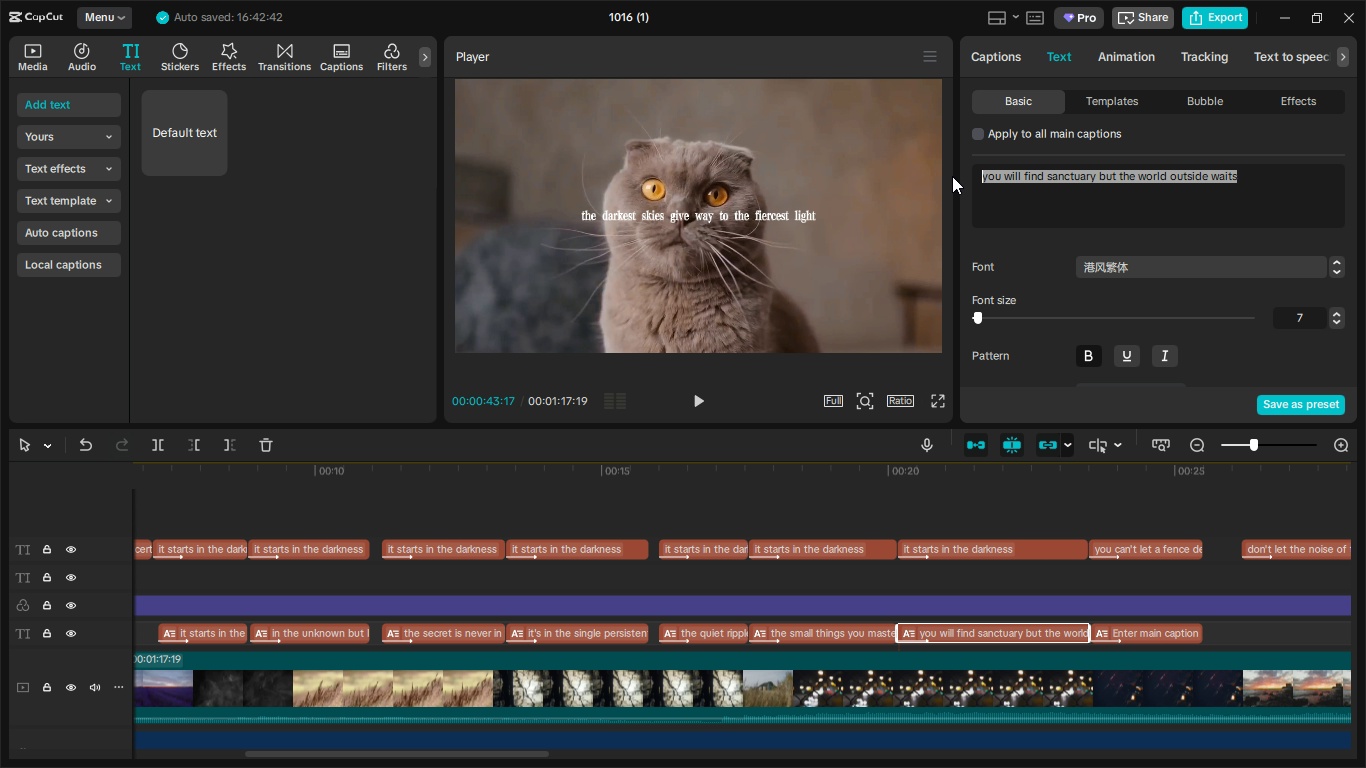 
key(Control+X)
 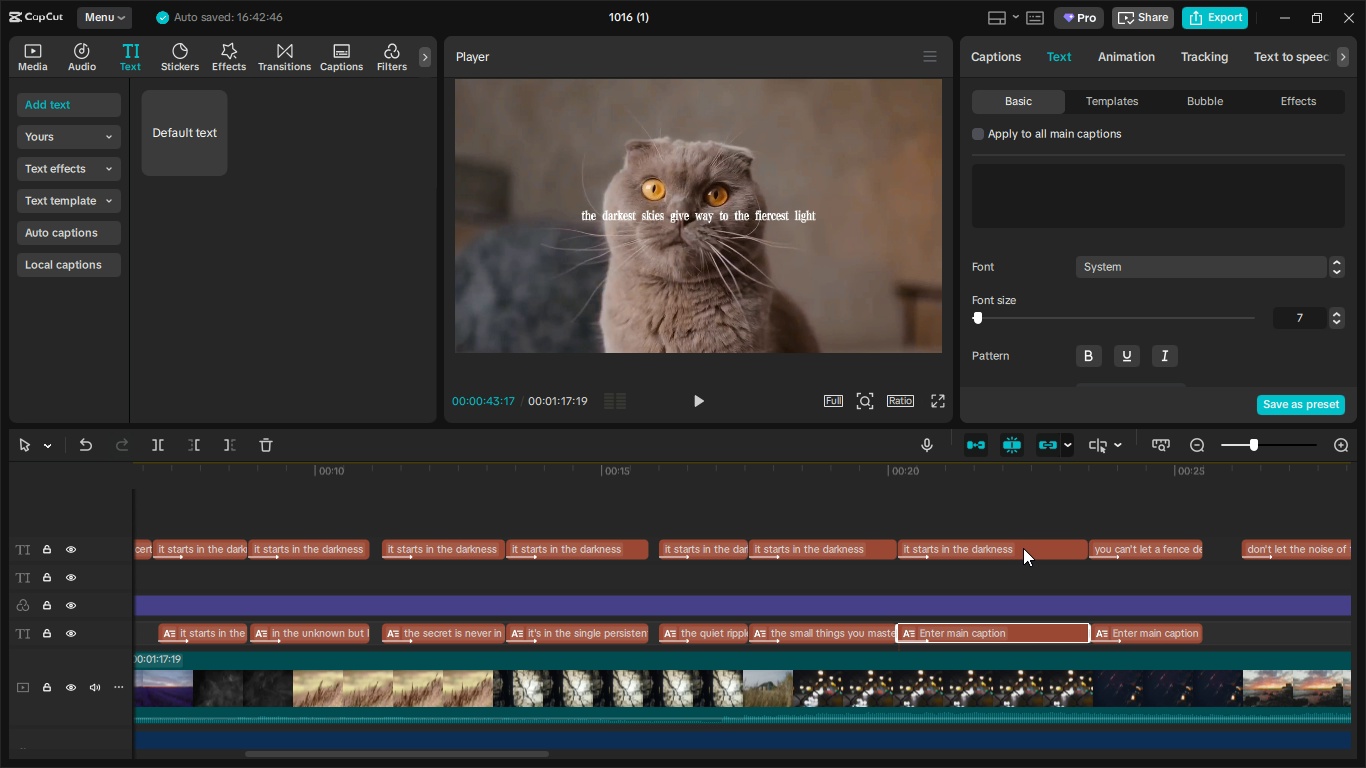 
left_click([1023, 549])
 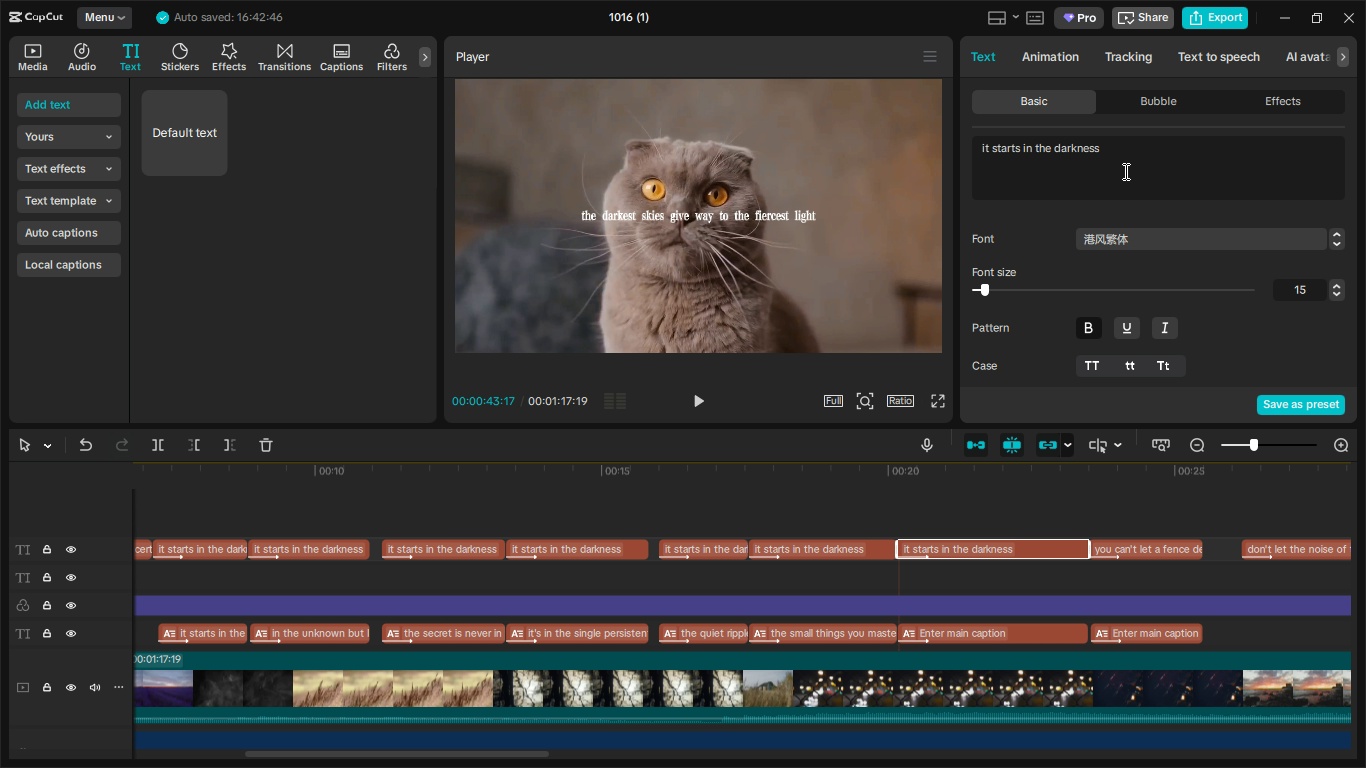 
left_click_drag(start_coordinate=[1125, 169], to_coordinate=[969, 137])
 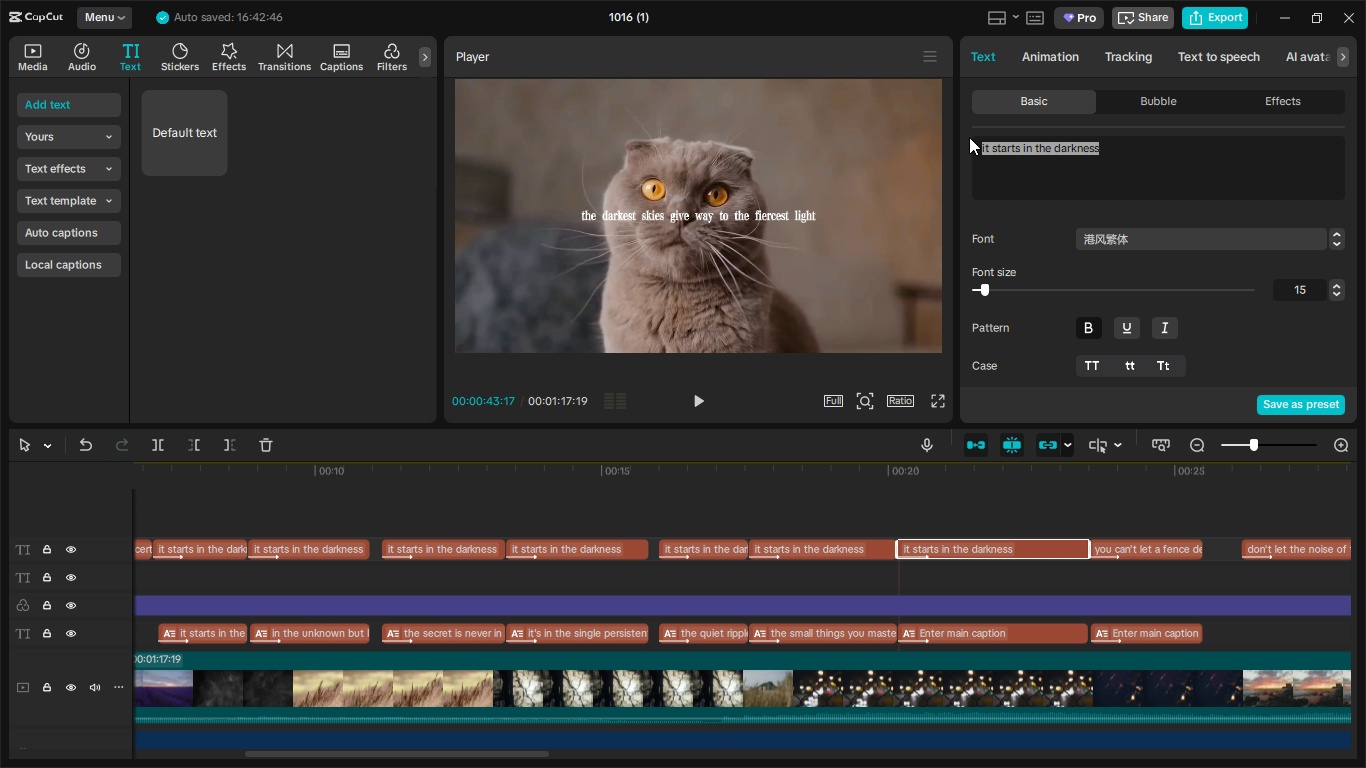 
key(Control+V)
 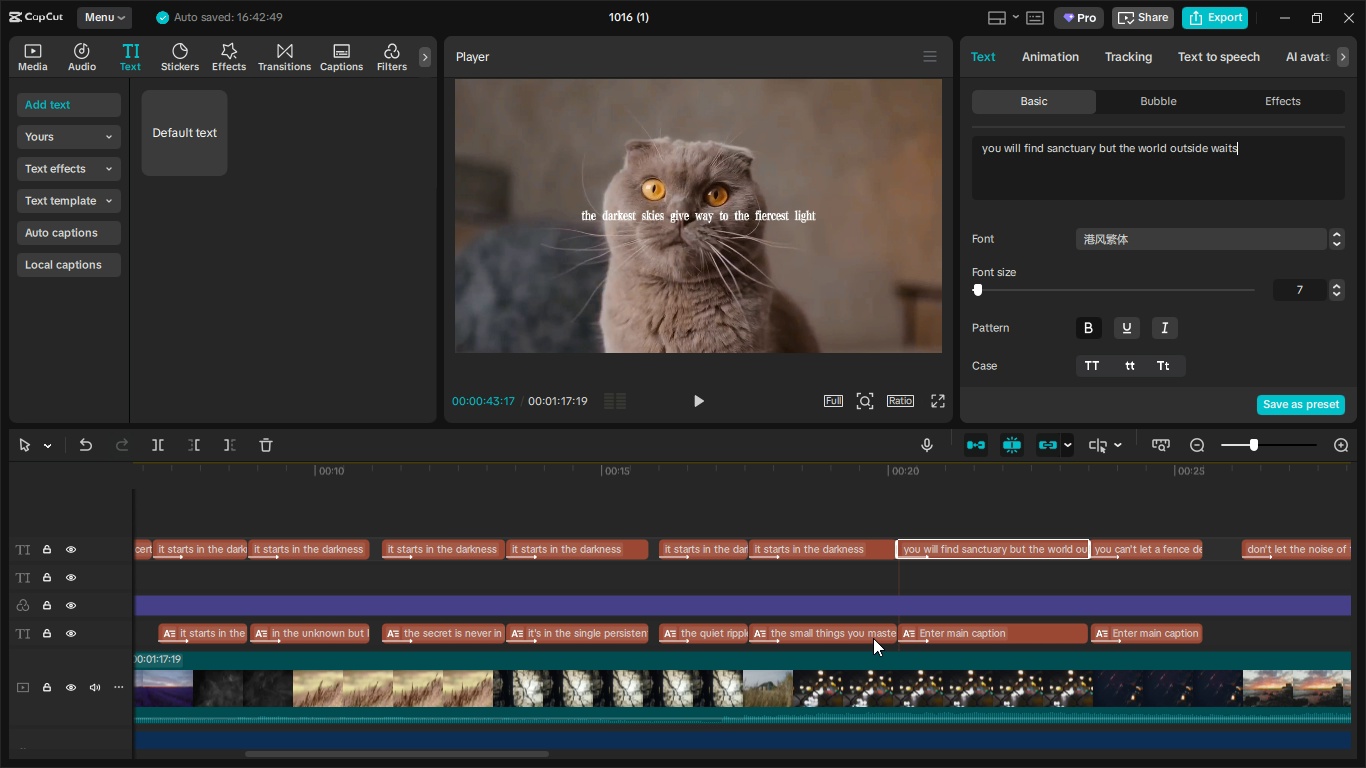 
left_click([873, 638])
 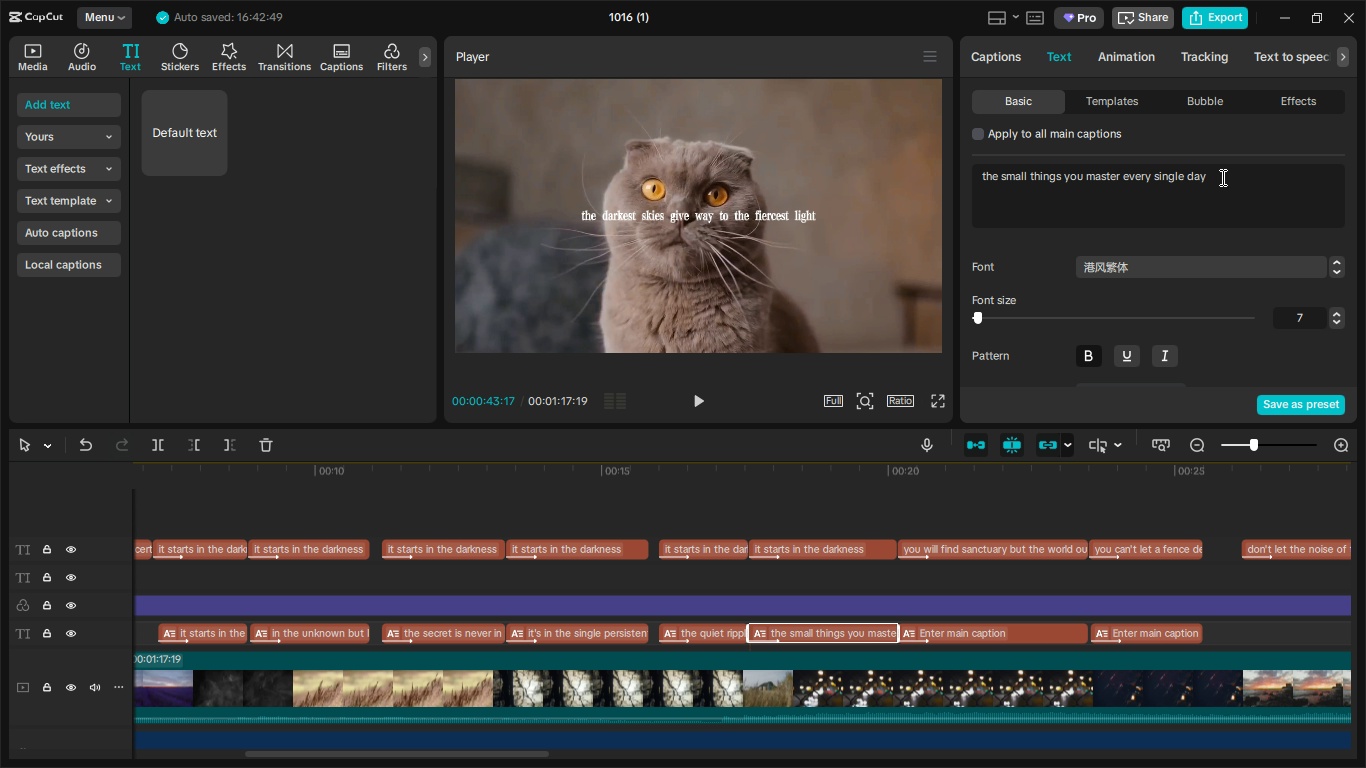 
left_click_drag(start_coordinate=[1226, 167], to_coordinate=[958, 169])
 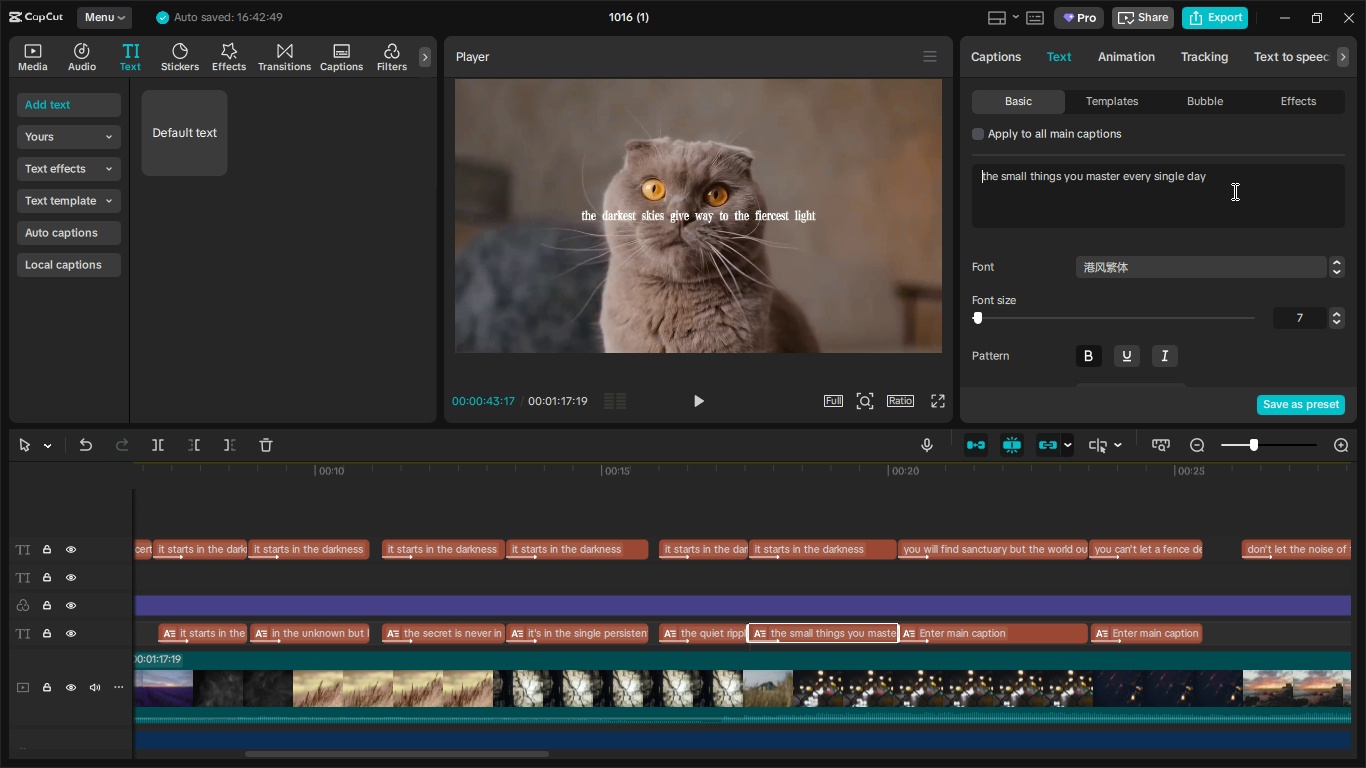 
left_click_drag(start_coordinate=[1230, 188], to_coordinate=[982, 160])
 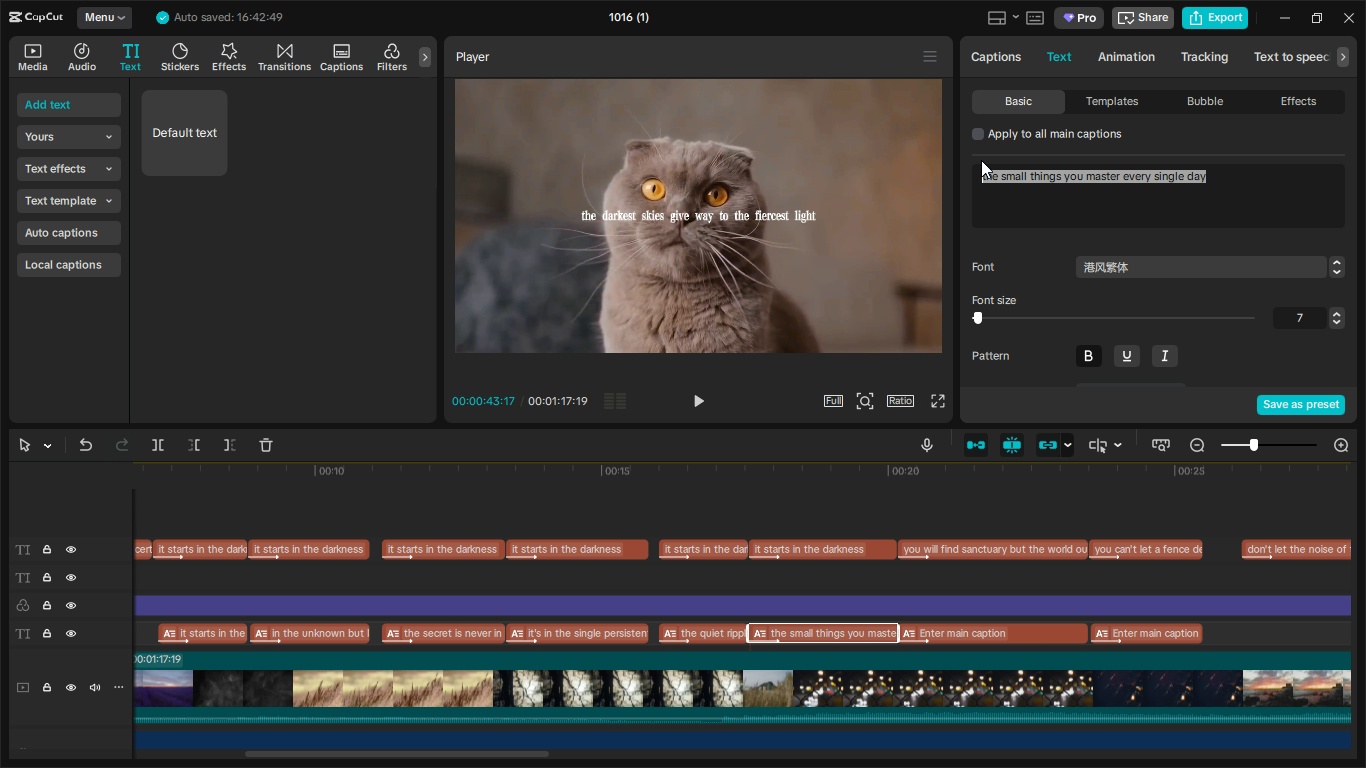 
key(Control+X)
 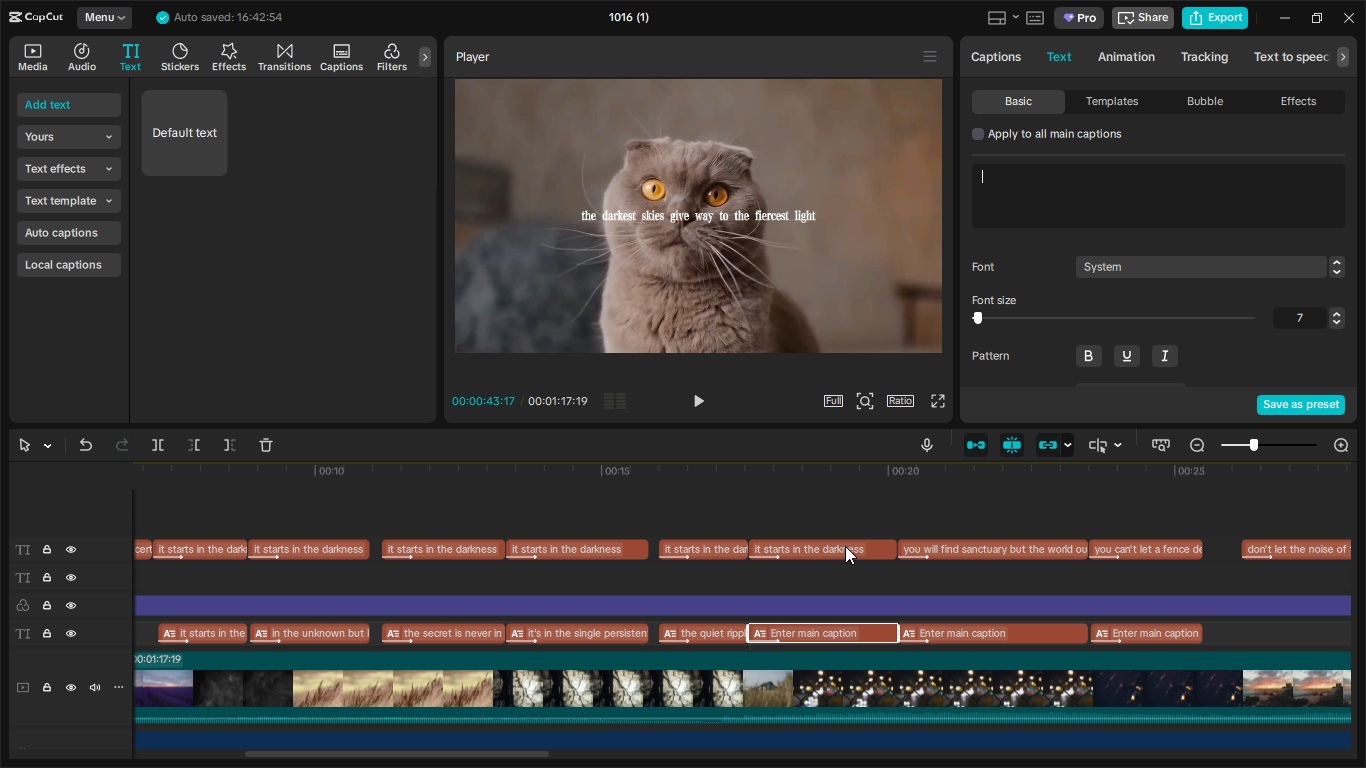 
left_click([845, 546])
 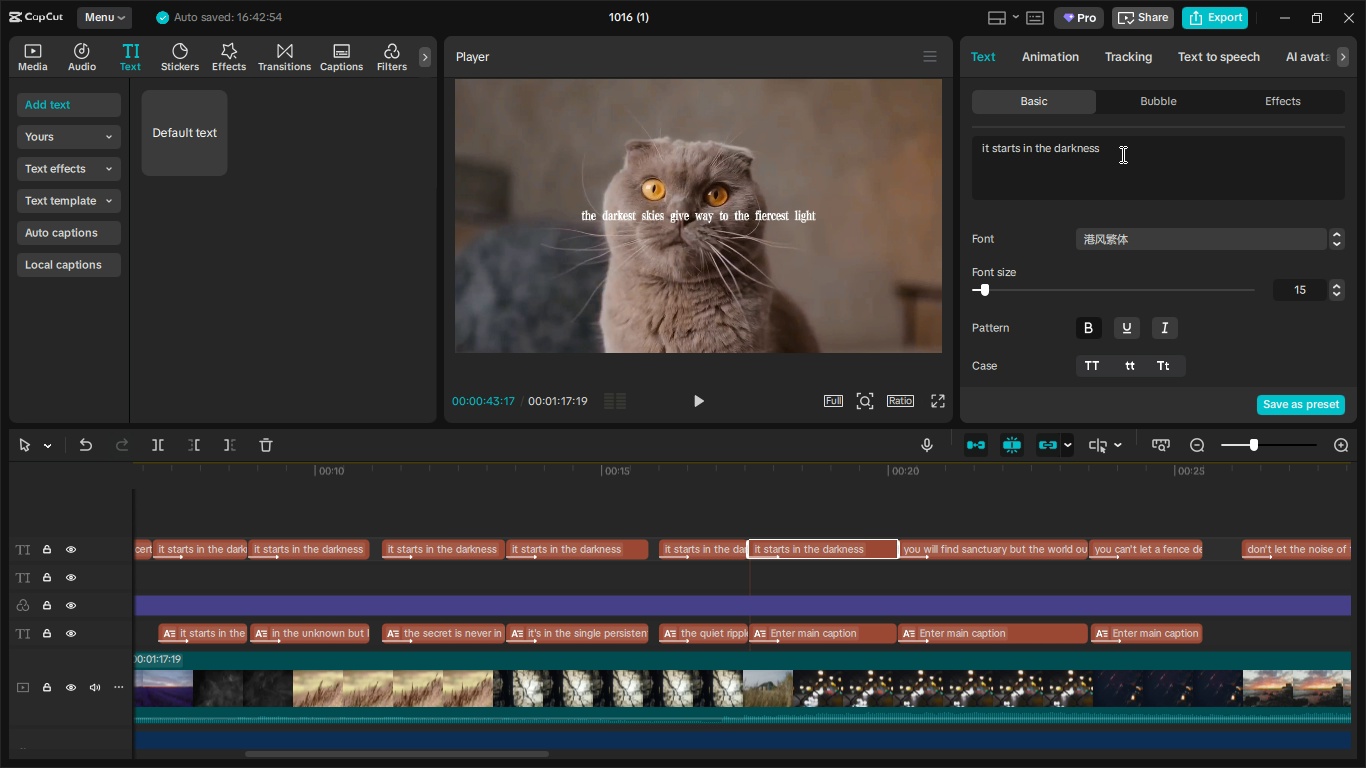 
left_click_drag(start_coordinate=[1126, 154], to_coordinate=[974, 148])
 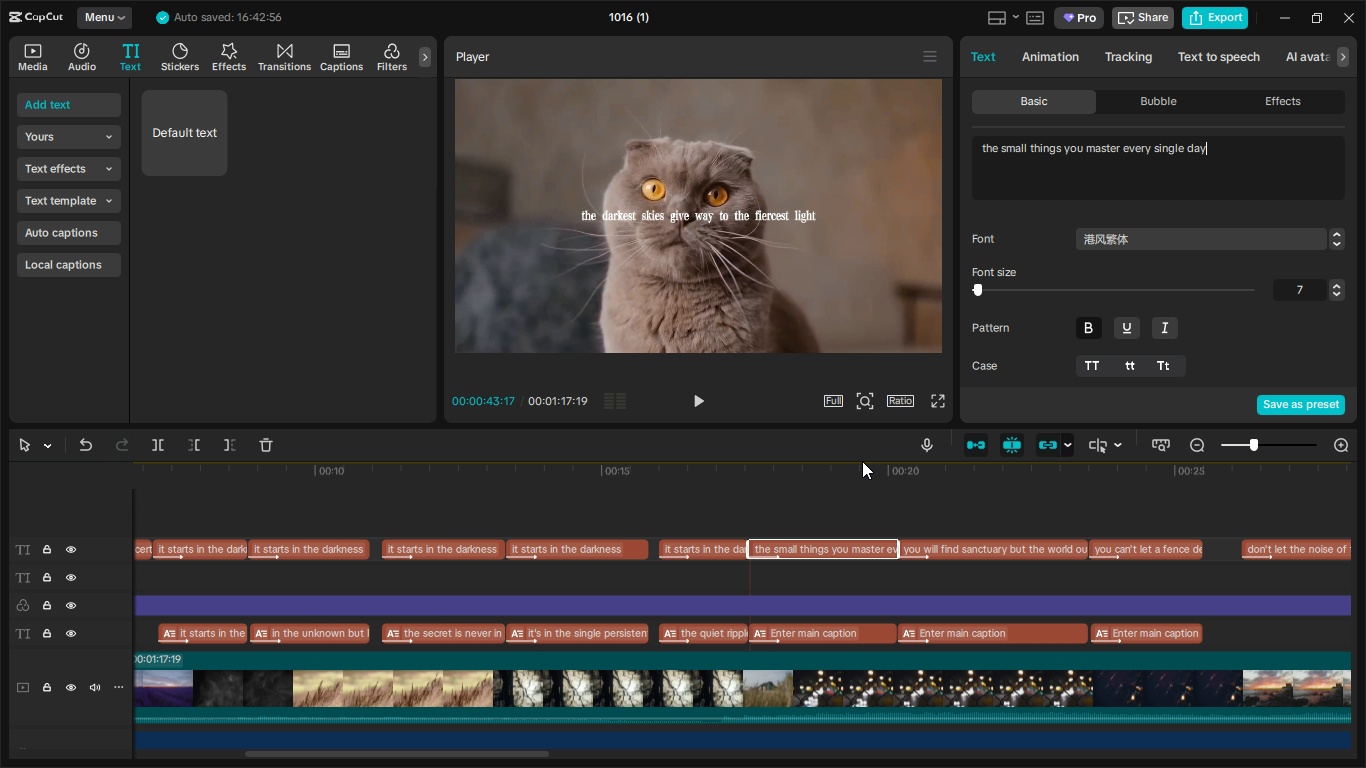 
key(Control+V)
 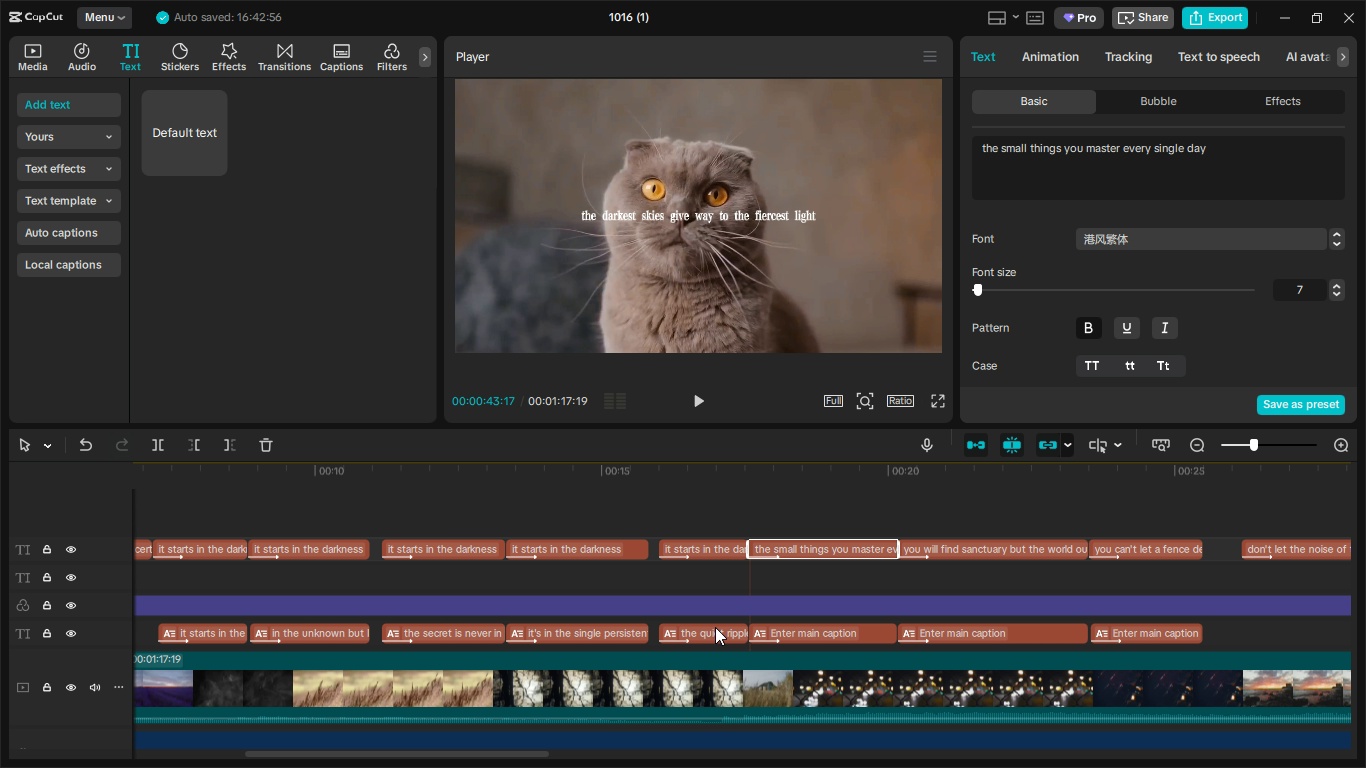 
left_click([715, 627])
 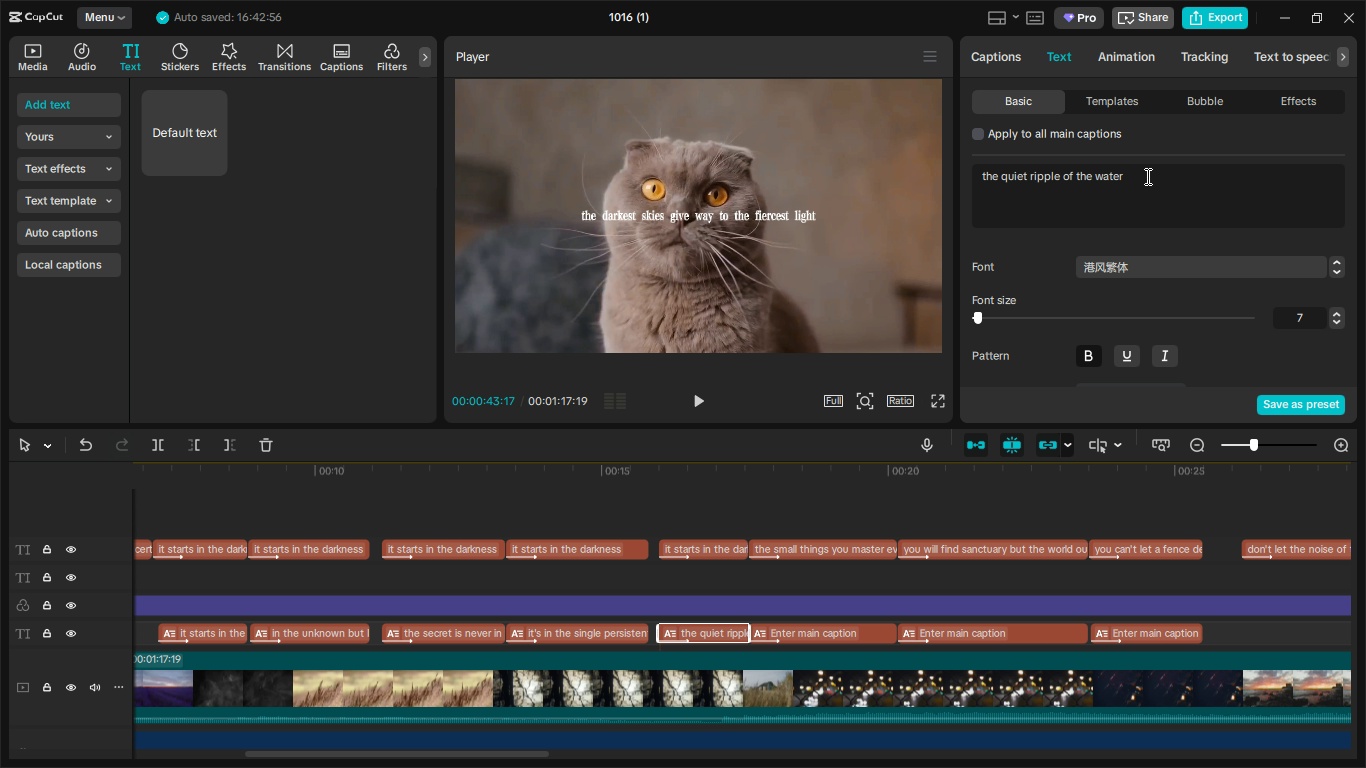 
left_click_drag(start_coordinate=[1154, 178], to_coordinate=[939, 179])
 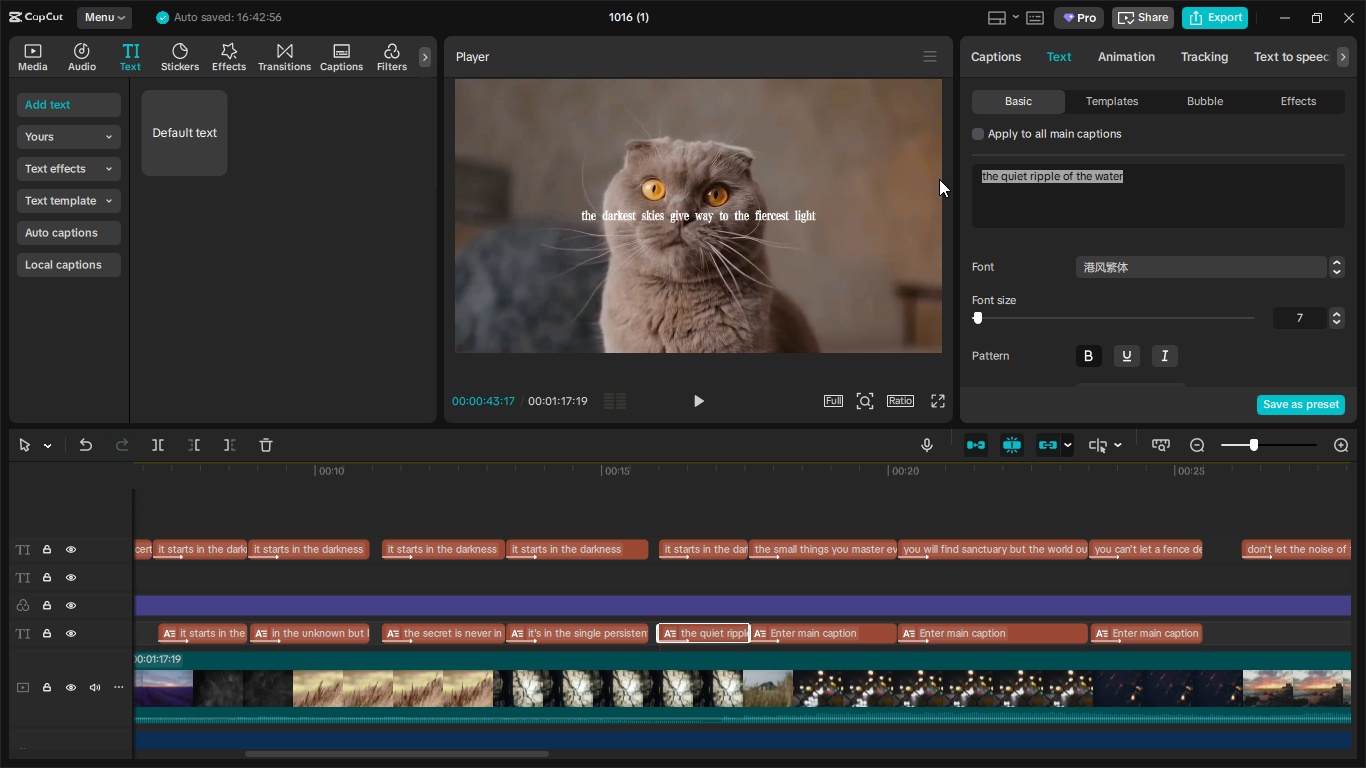 
key(Control+X)
 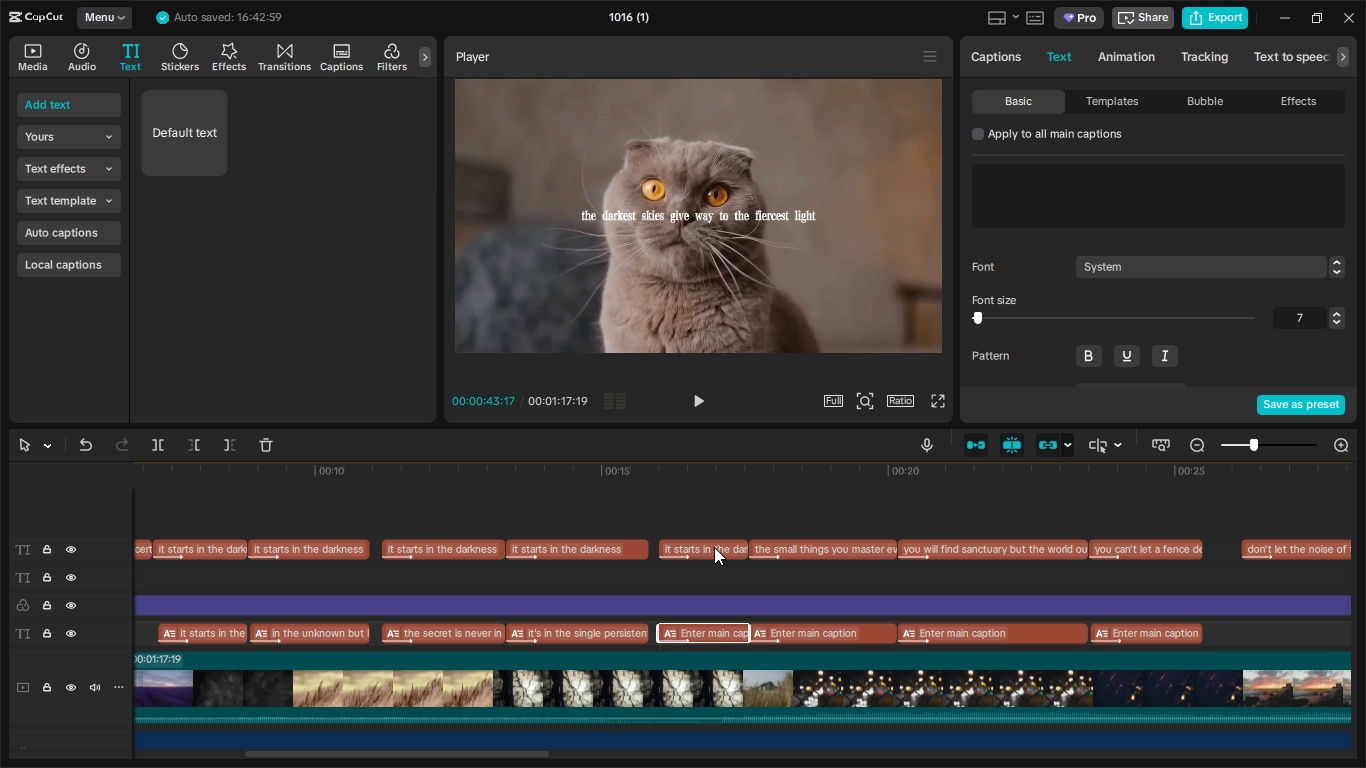 
left_click([712, 549])
 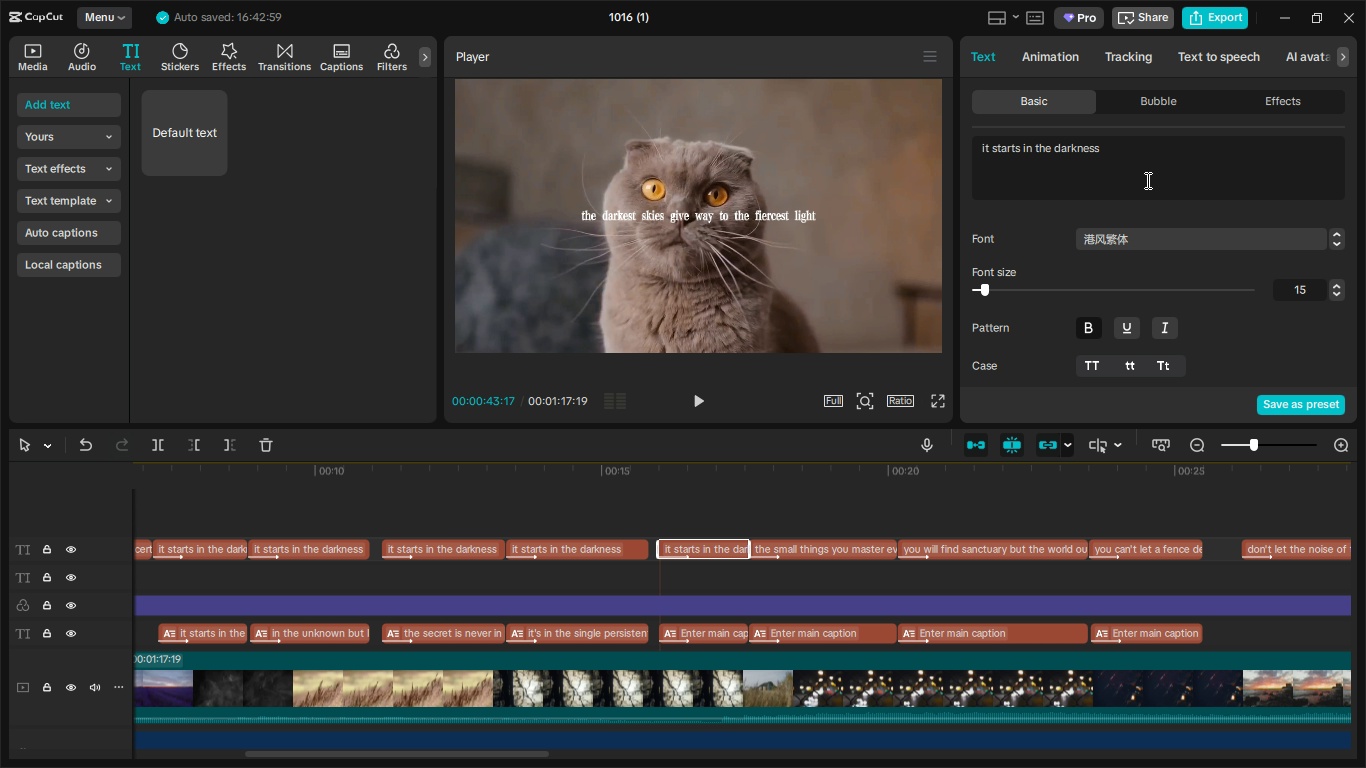 
left_click_drag(start_coordinate=[1152, 152], to_coordinate=[962, 119])
 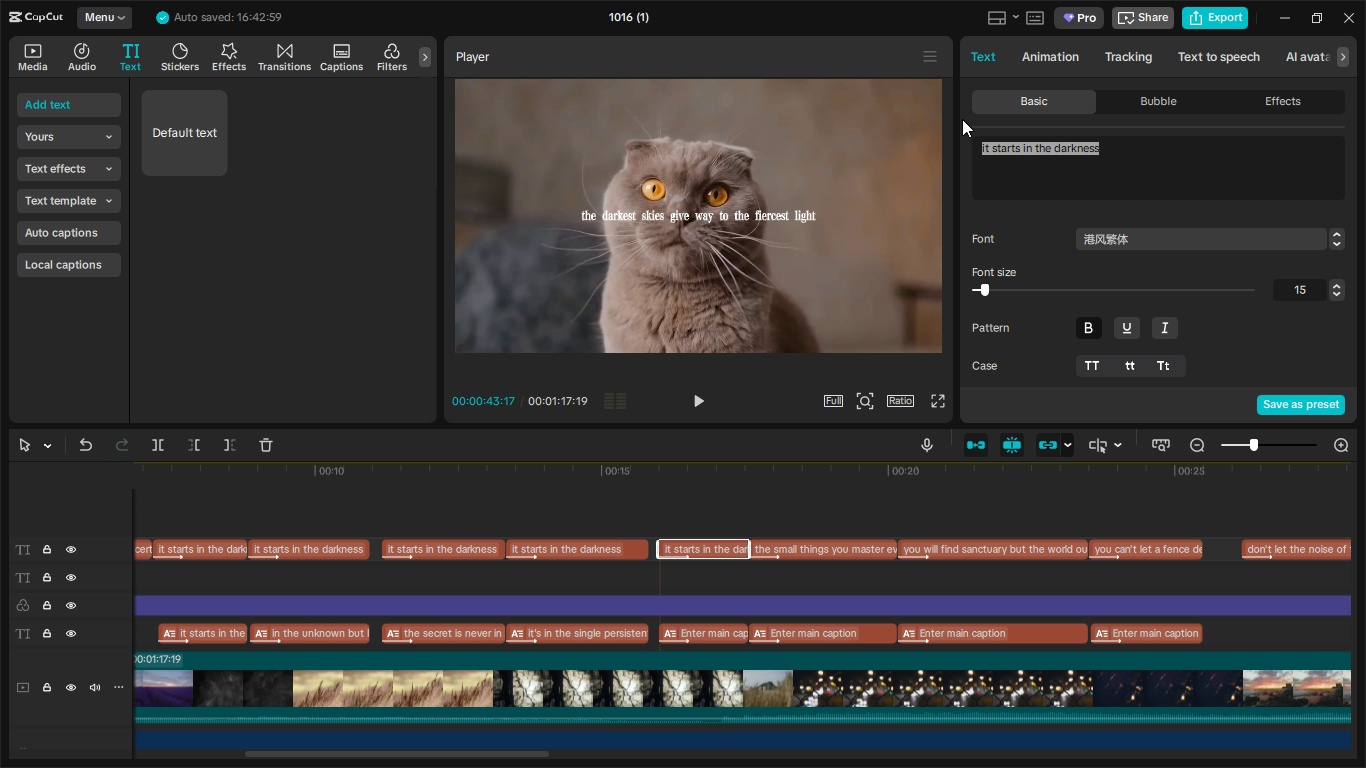 
key(Control+V)
 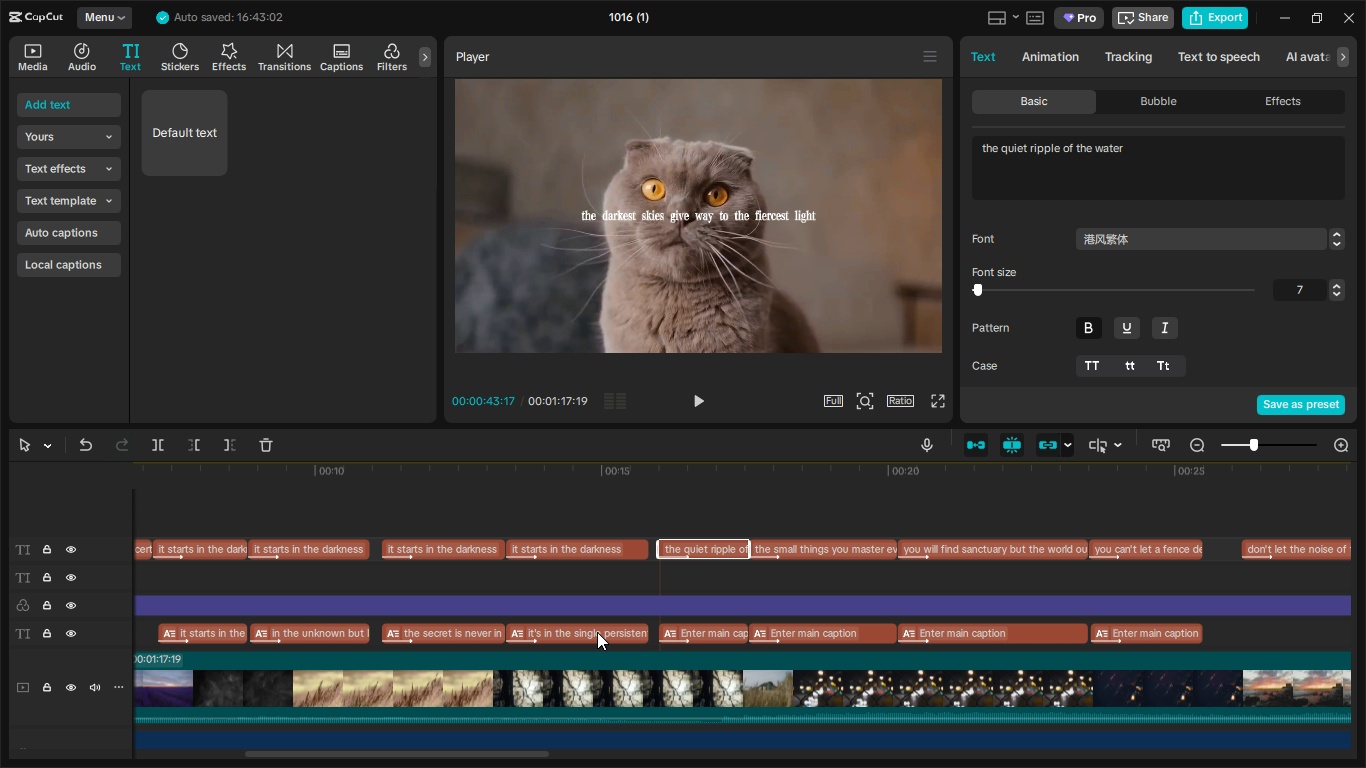 
left_click([597, 635])
 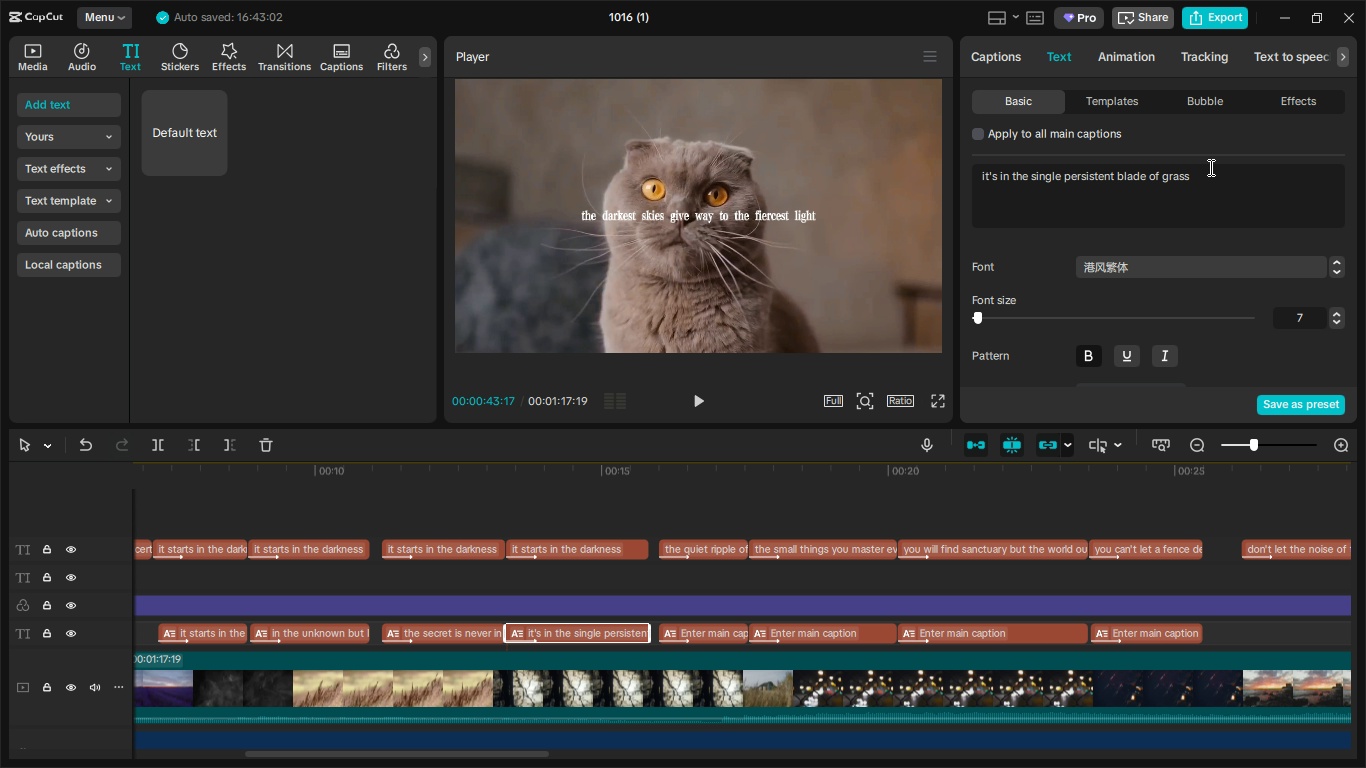 
left_click_drag(start_coordinate=[1223, 172], to_coordinate=[955, 181])
 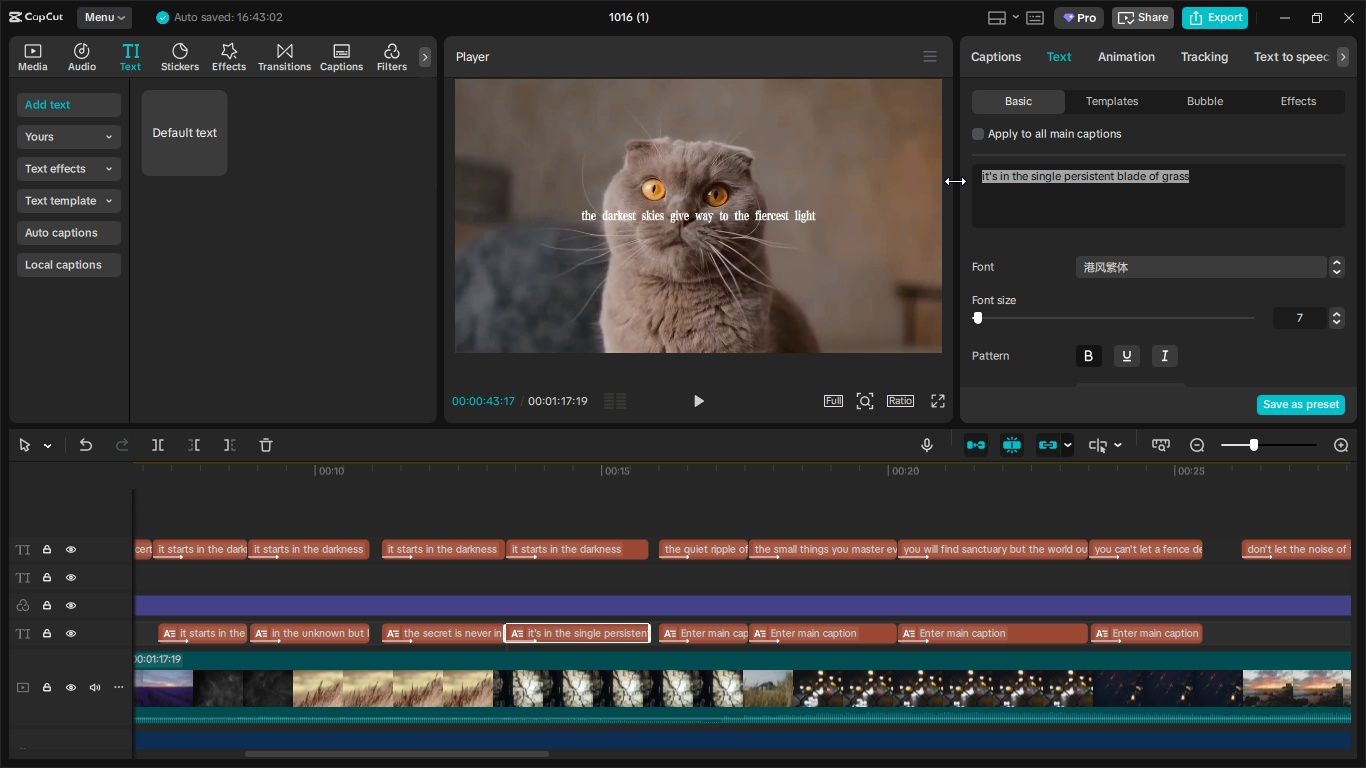 
key(Control+X)
 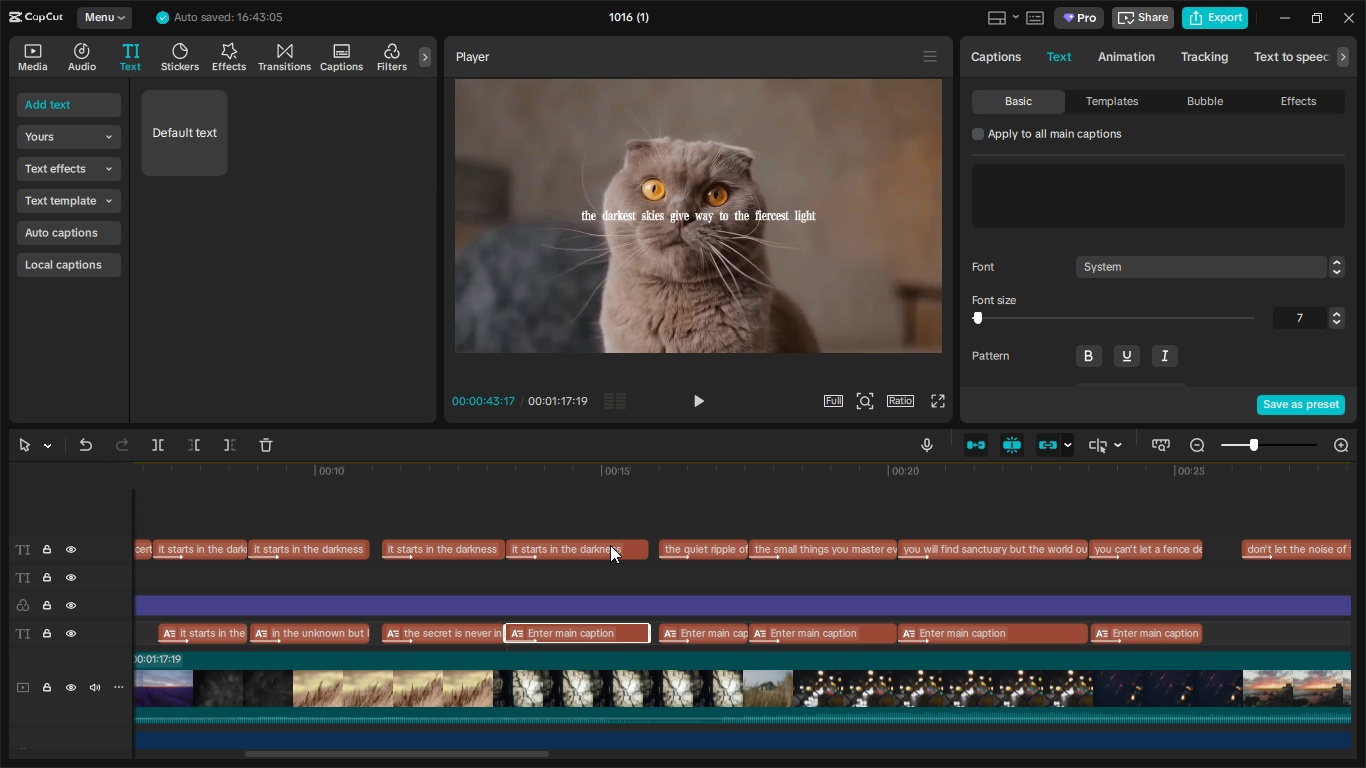 
left_click([610, 545])
 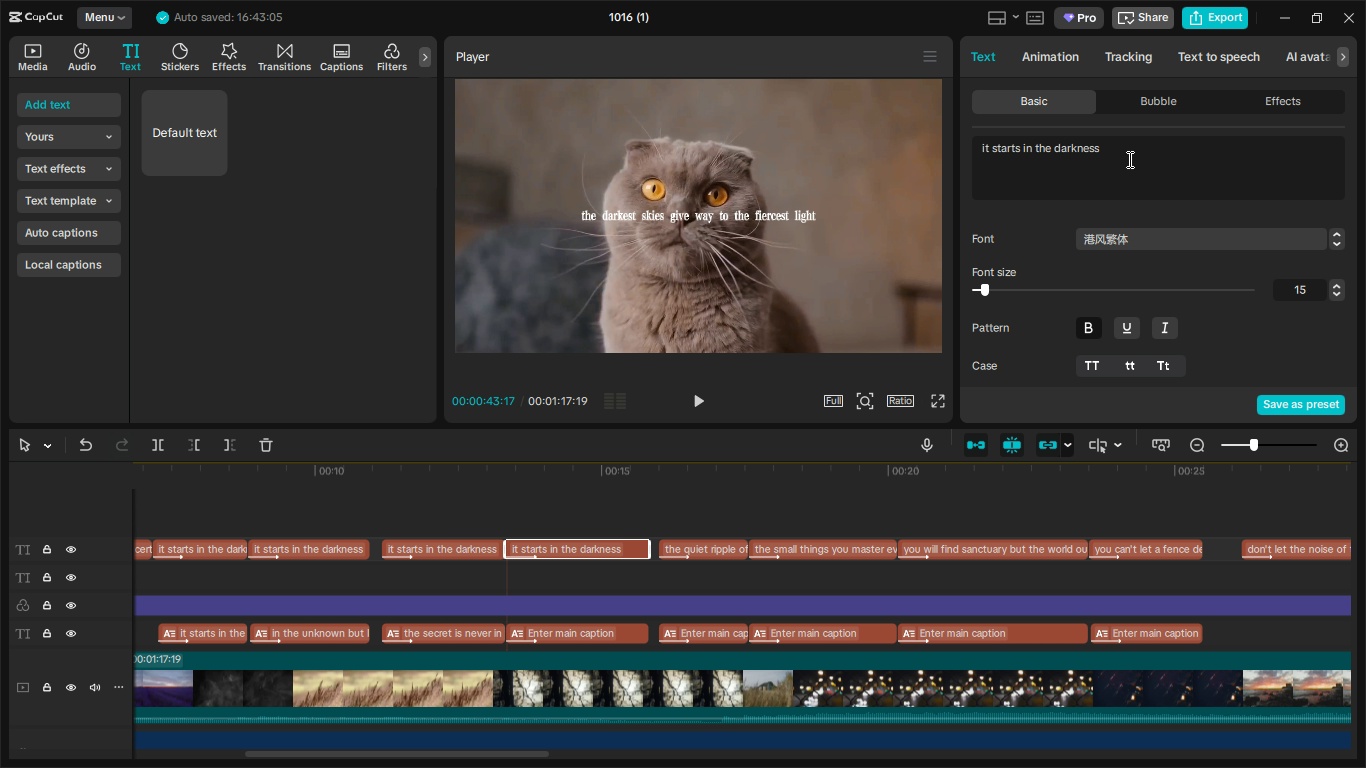 
left_click_drag(start_coordinate=[1130, 151], to_coordinate=[914, 148])
 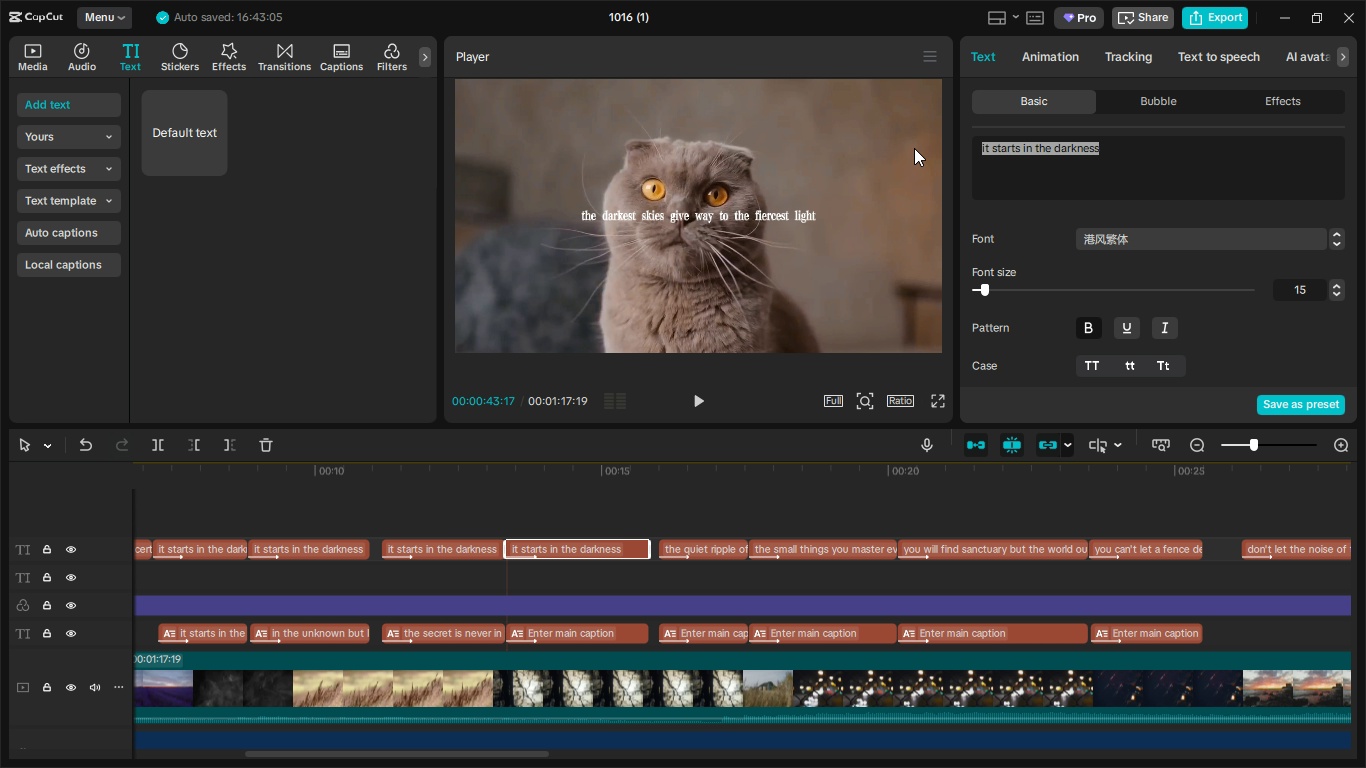 
key(Control+V)
 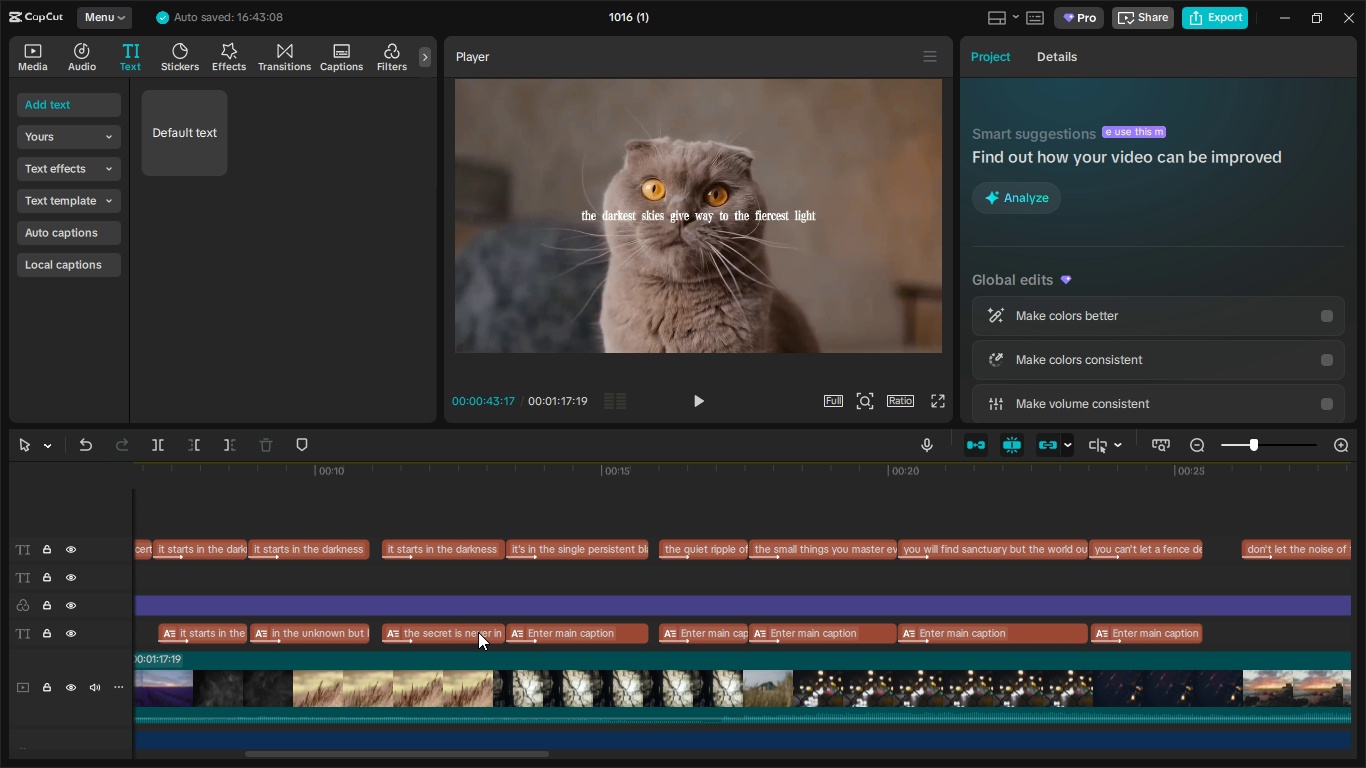 
left_click([481, 637])
 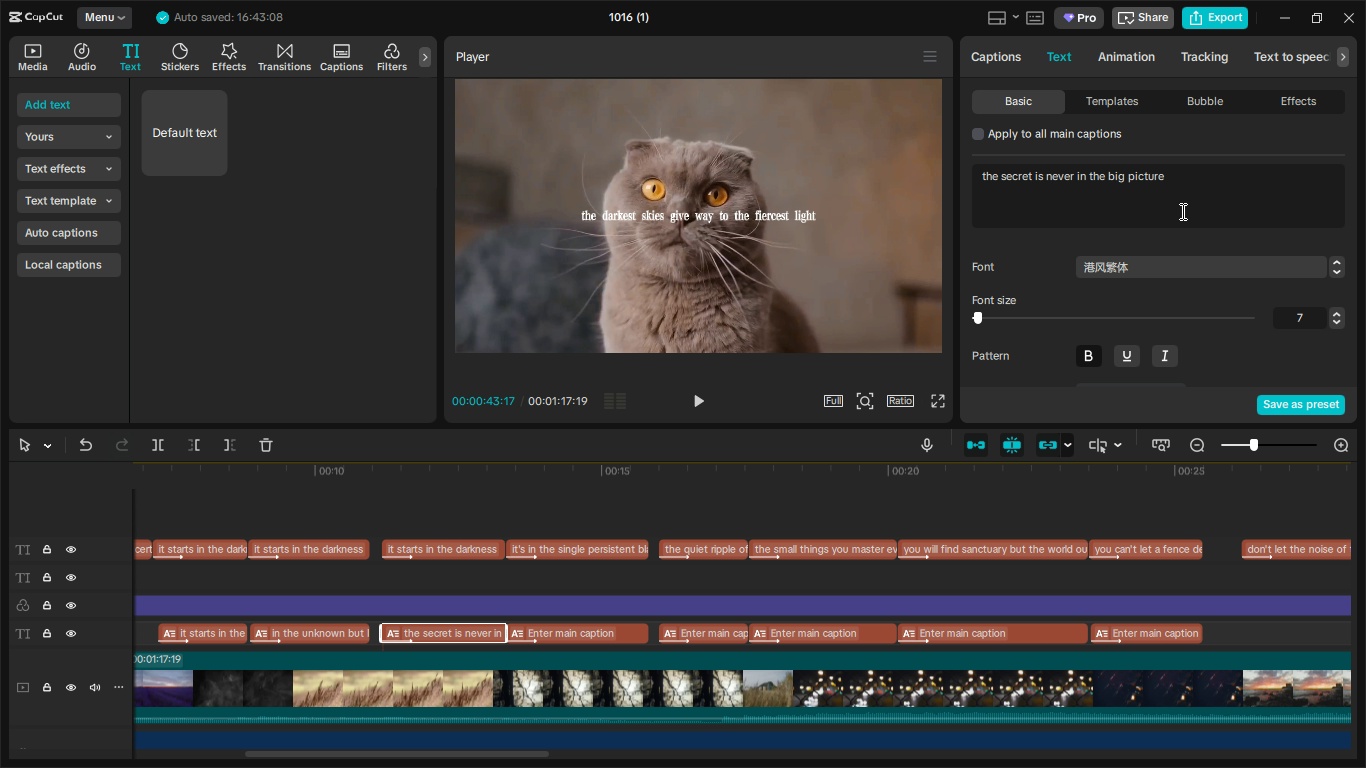 
left_click_drag(start_coordinate=[1191, 176], to_coordinate=[956, 158])
 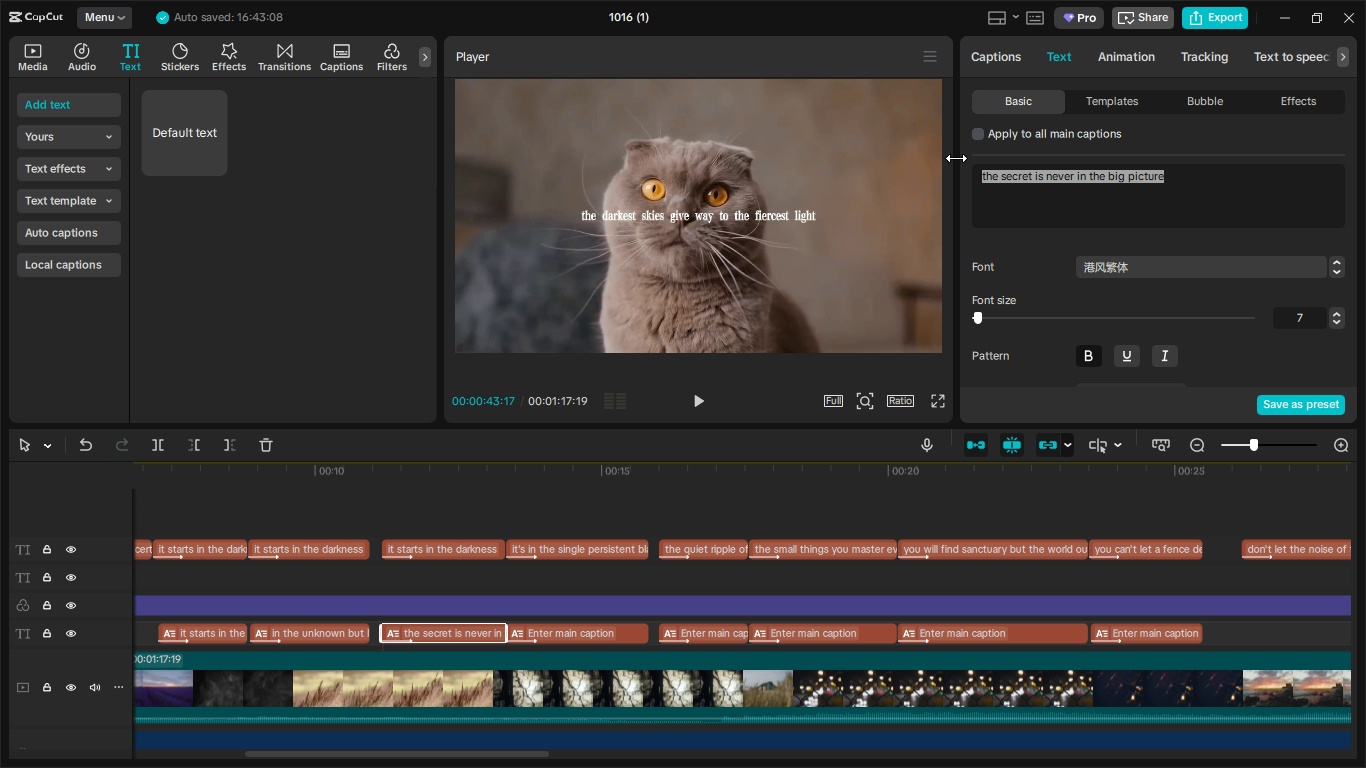 
key(Control+X)
 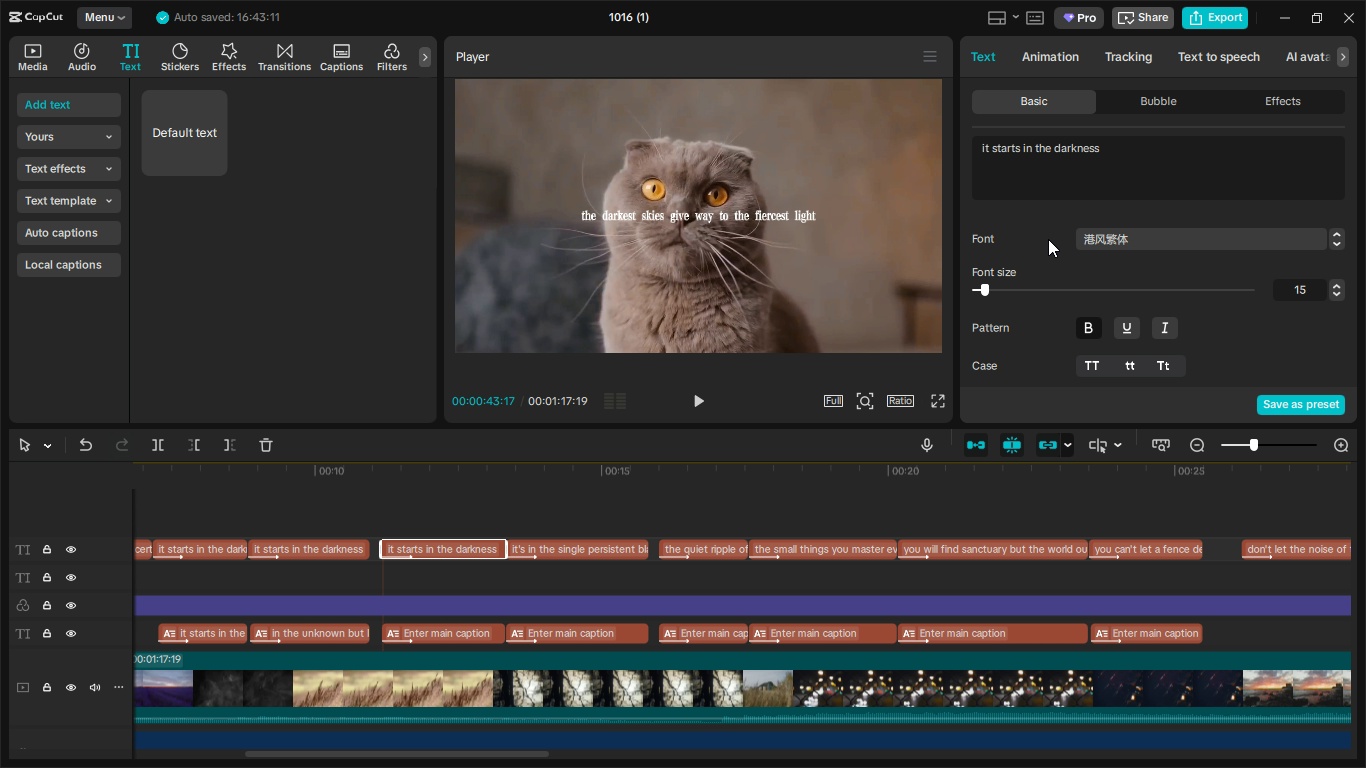 
left_click_drag(start_coordinate=[1132, 143], to_coordinate=[934, 142])
 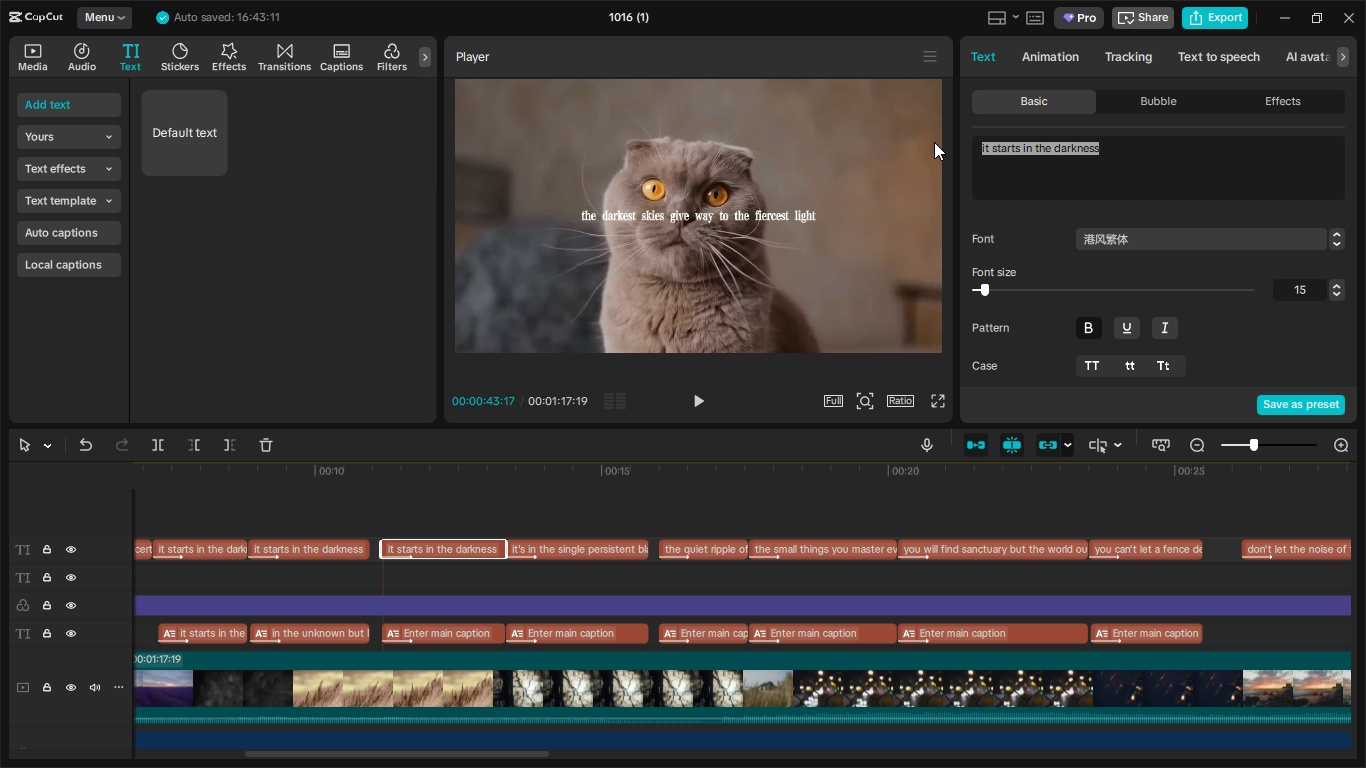 
key(Control+V)
 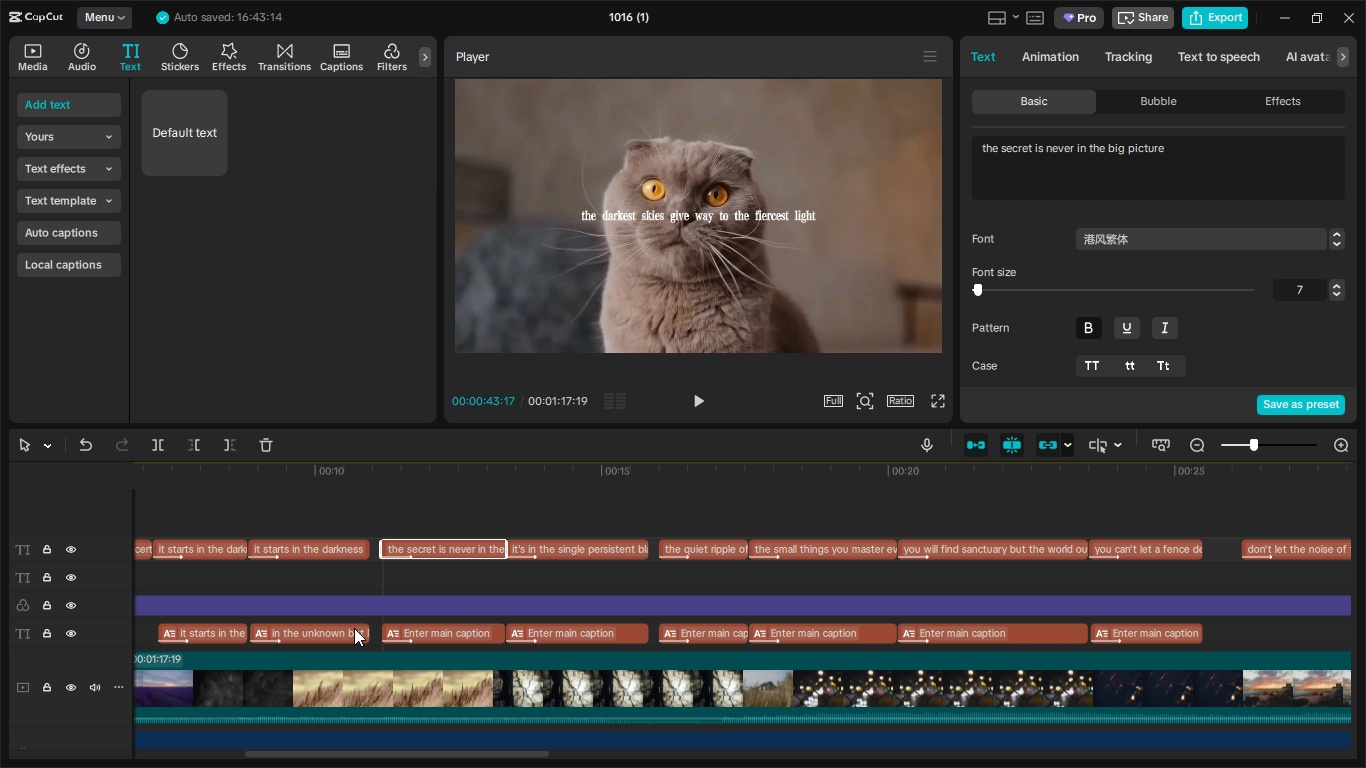 
left_click([353, 629])
 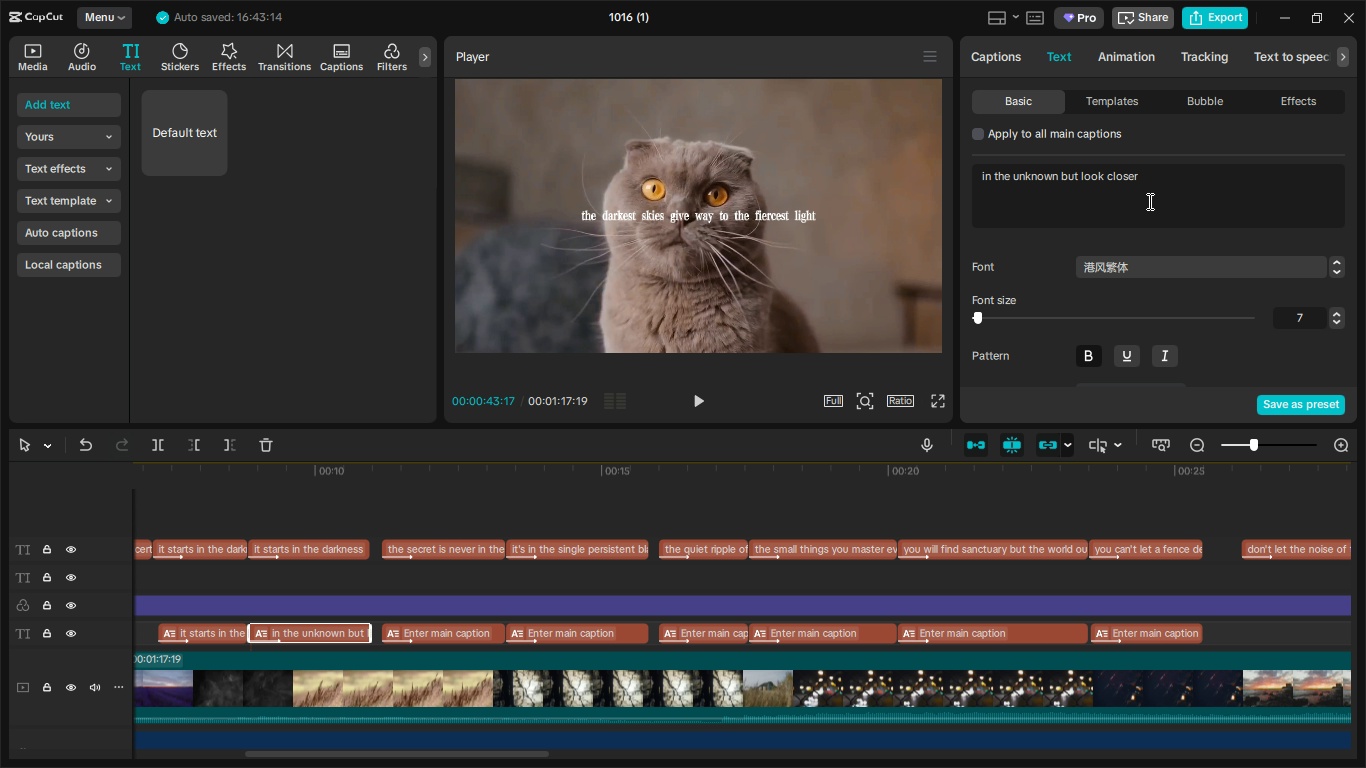 
left_click_drag(start_coordinate=[1183, 186], to_coordinate=[952, 157])
 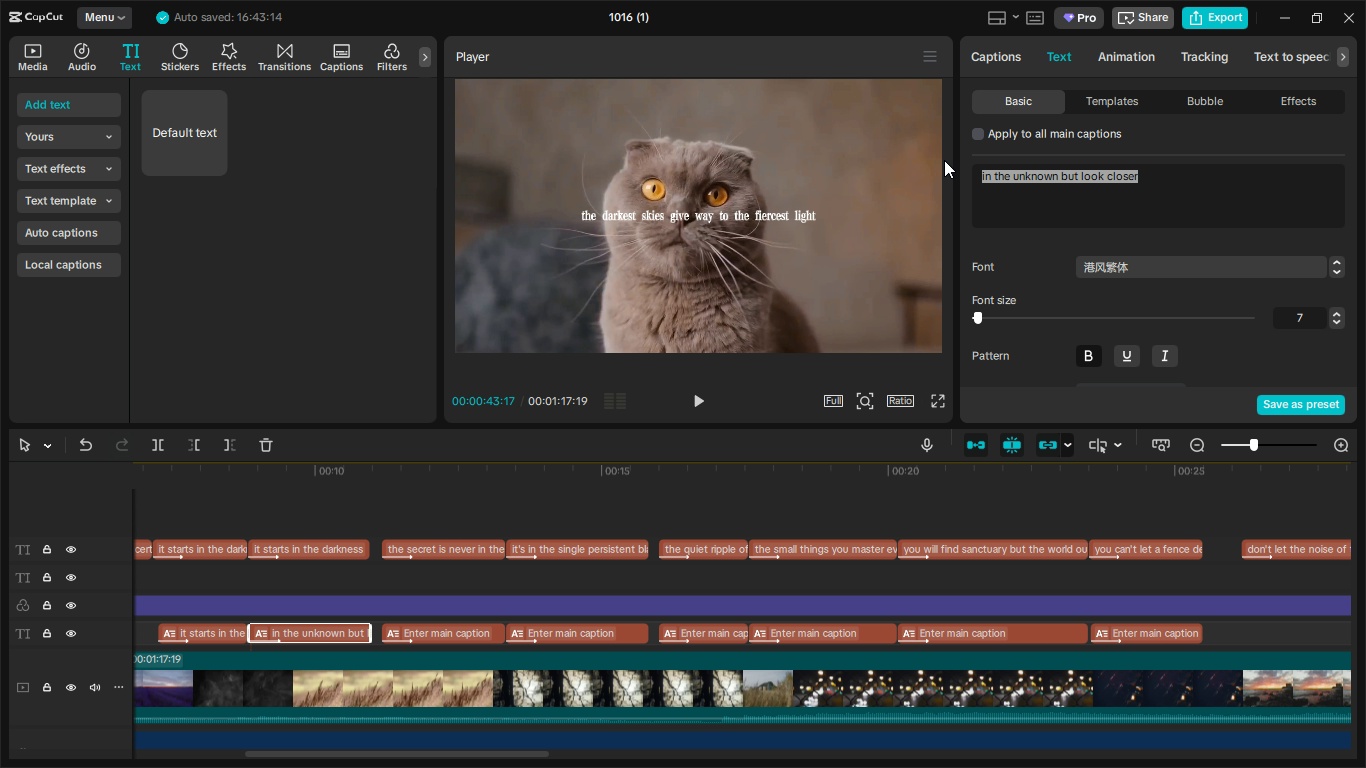 
key(Control+X)
 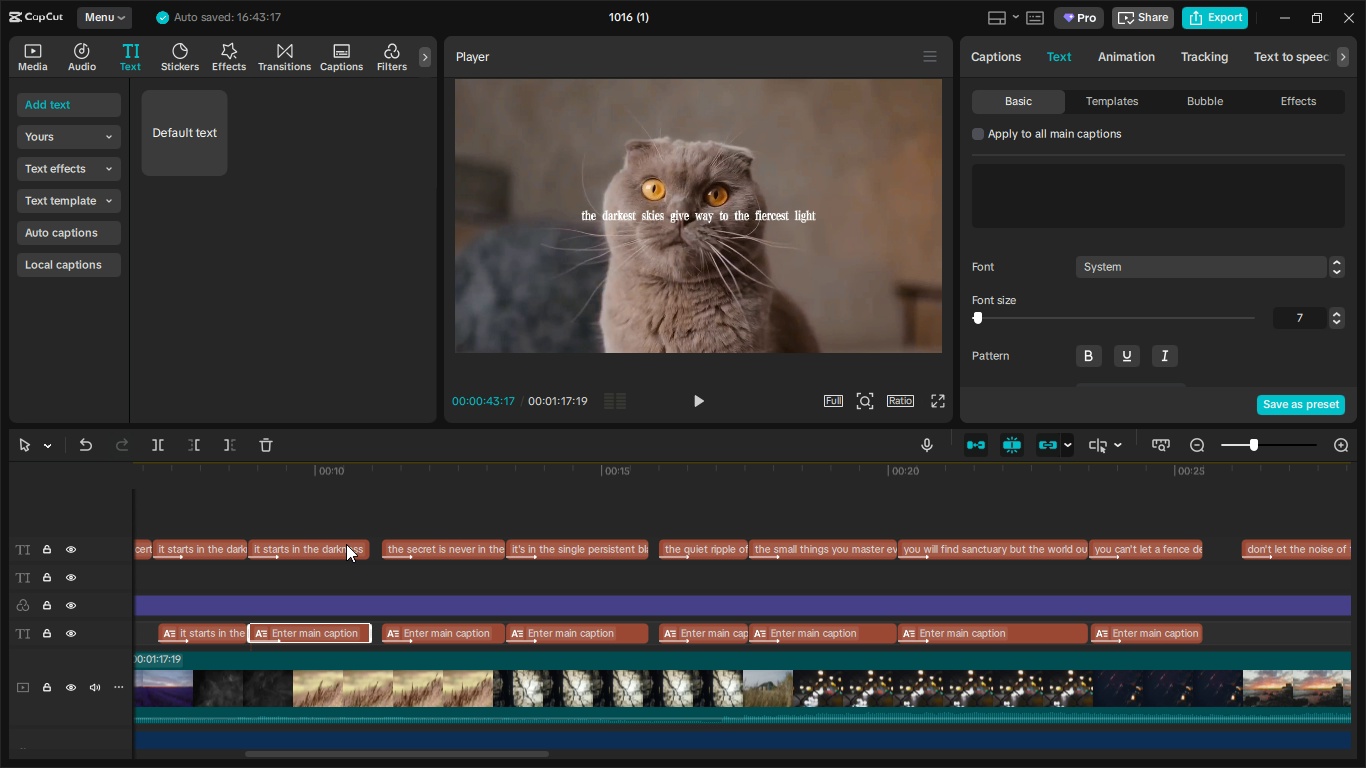 
left_click([346, 544])
 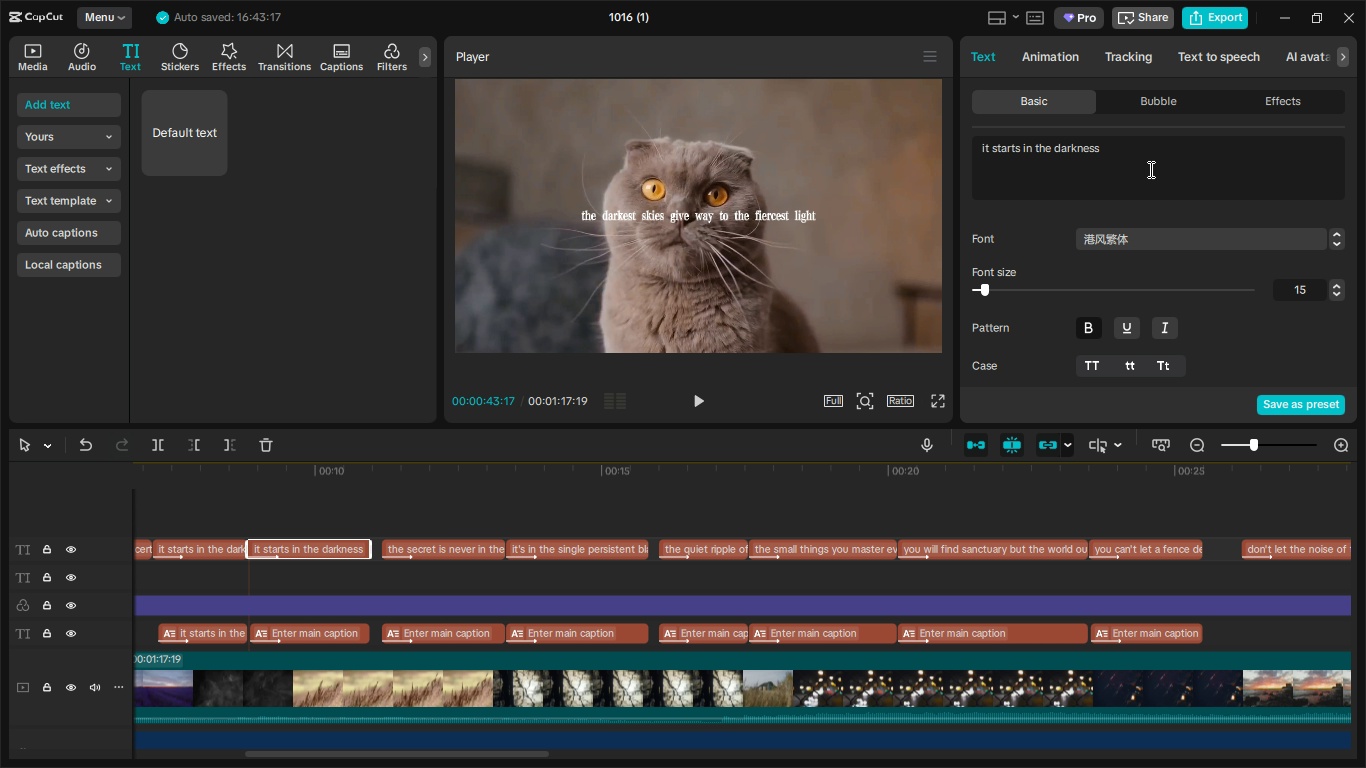 
left_click_drag(start_coordinate=[1144, 141], to_coordinate=[1130, 161])
 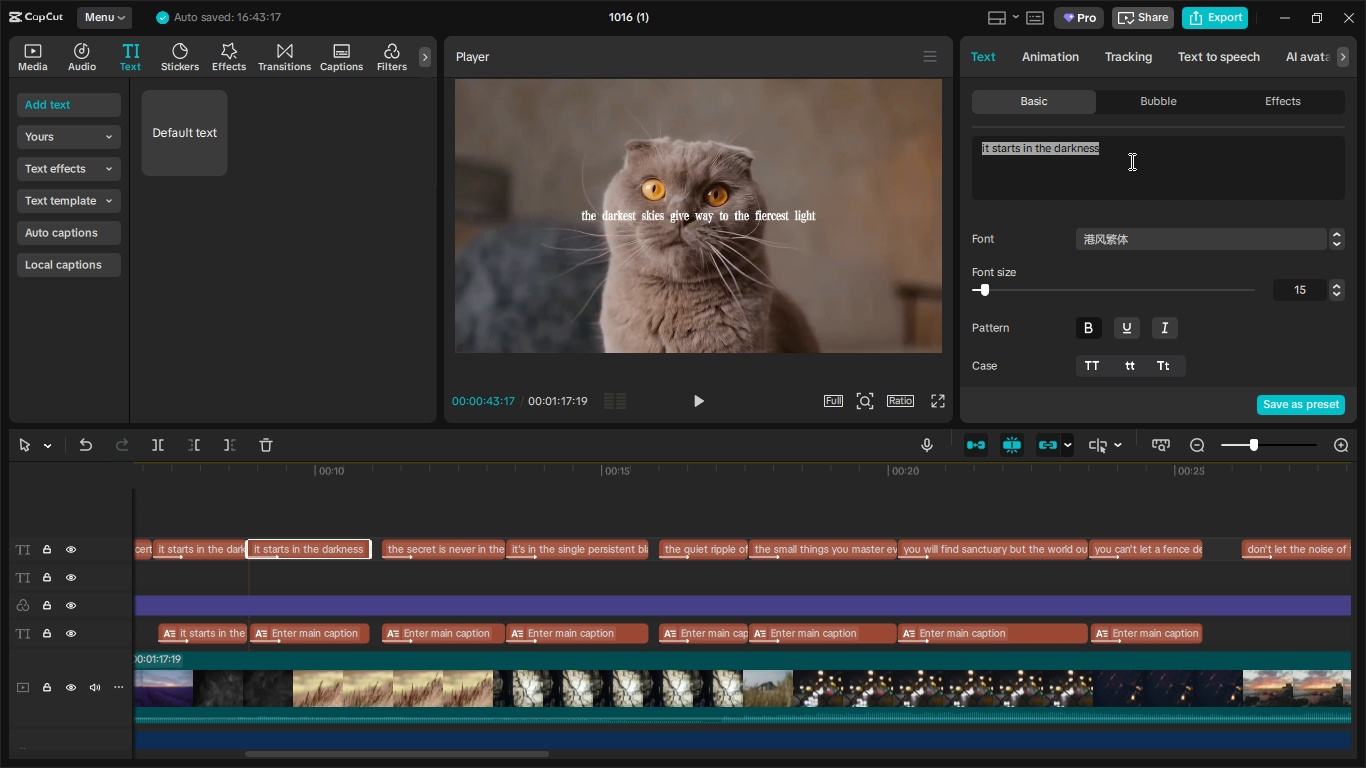 
key(Control+V)
 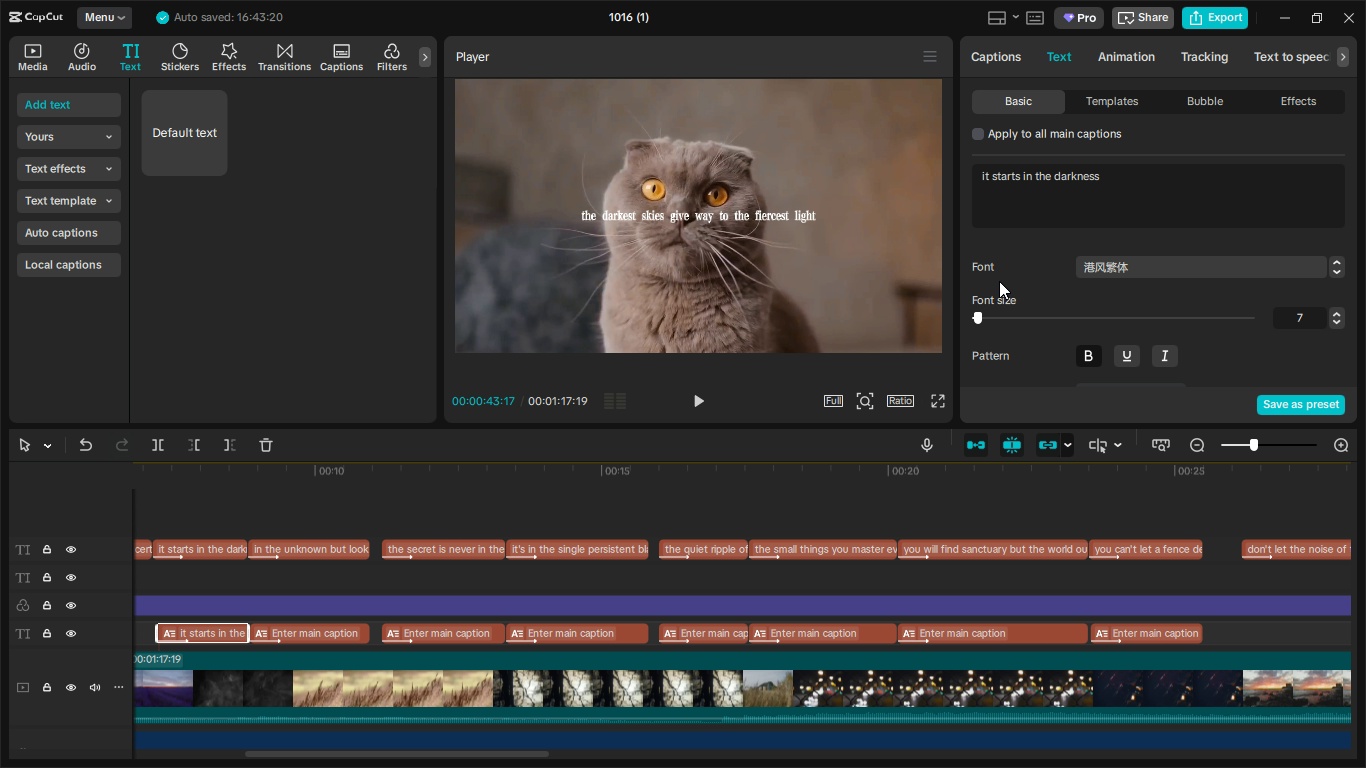 
left_click_drag(start_coordinate=[1136, 171], to_coordinate=[932, 178])
 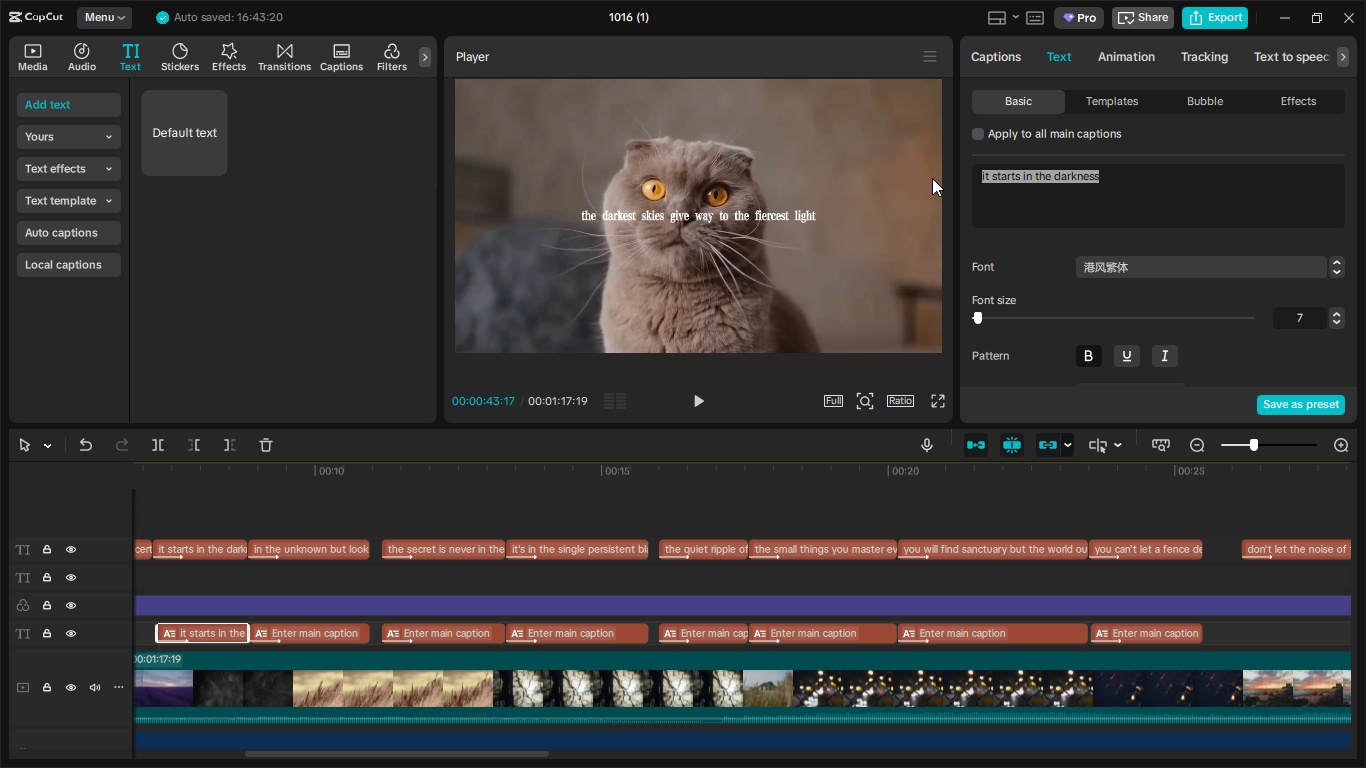 
key(Control+X)
 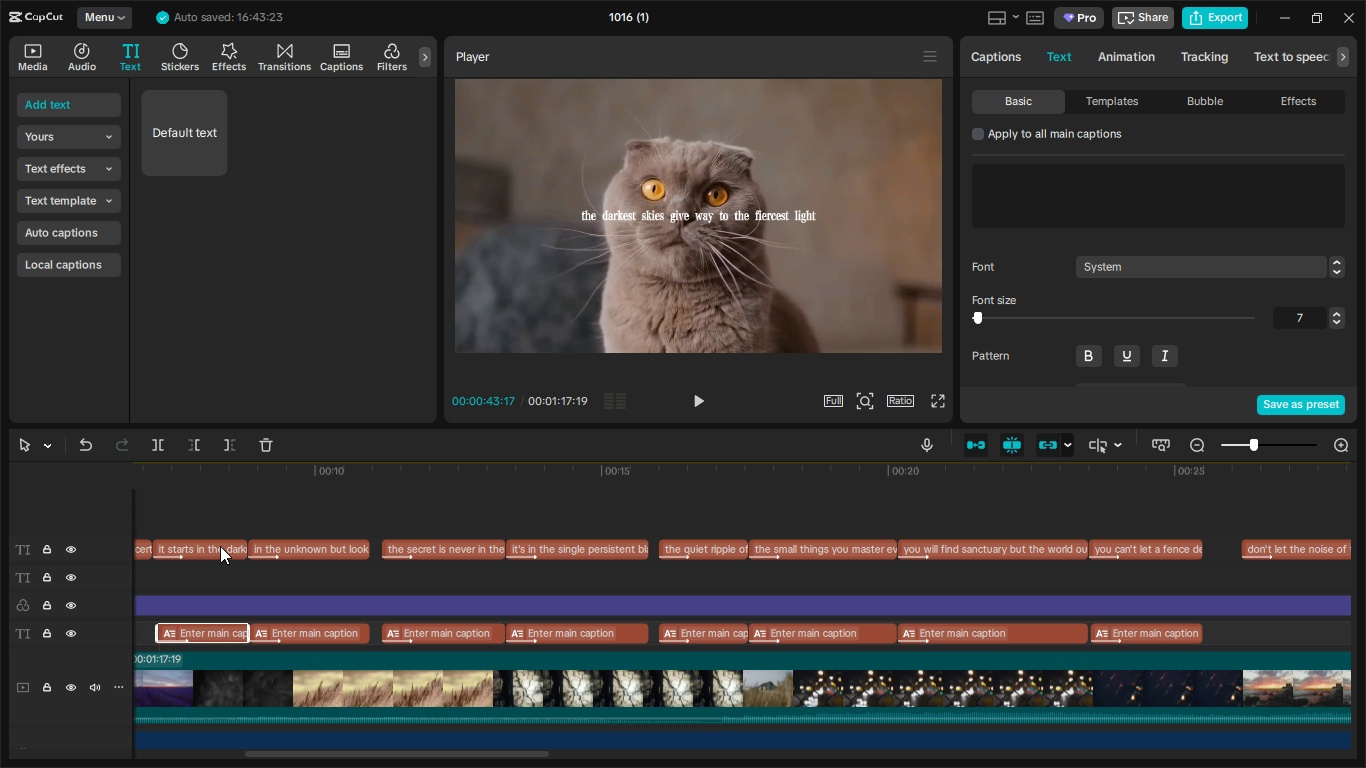 
left_click([213, 549])
 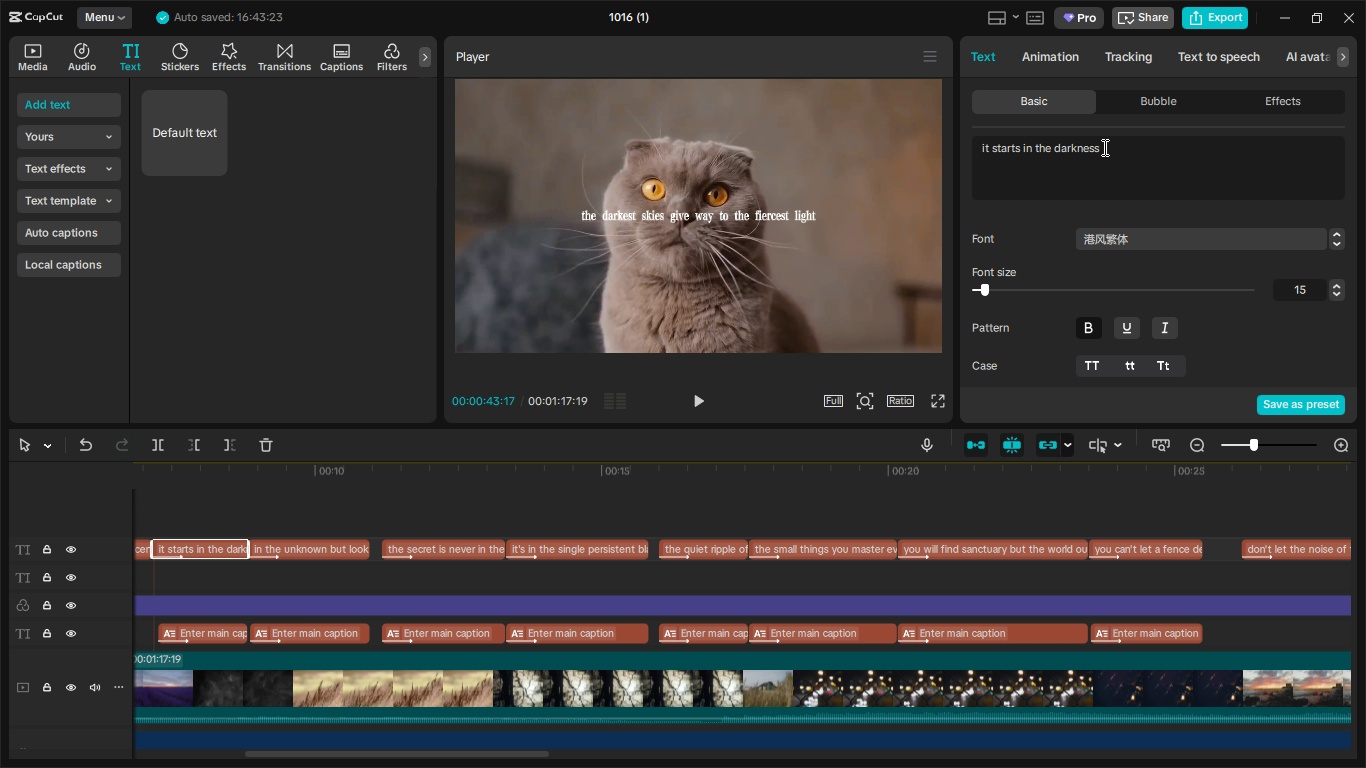 
left_click_drag(start_coordinate=[1129, 152], to_coordinate=[930, 139])
 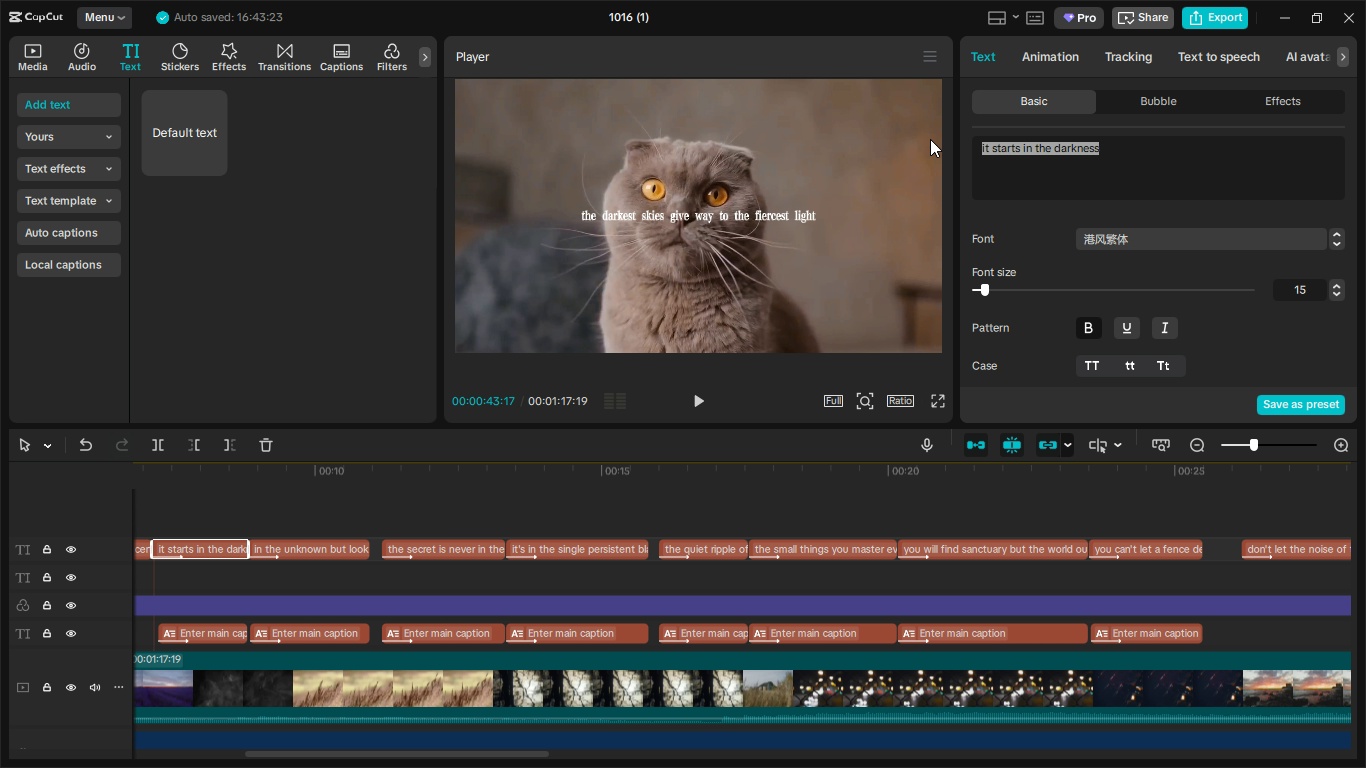 
key(Control+V)
 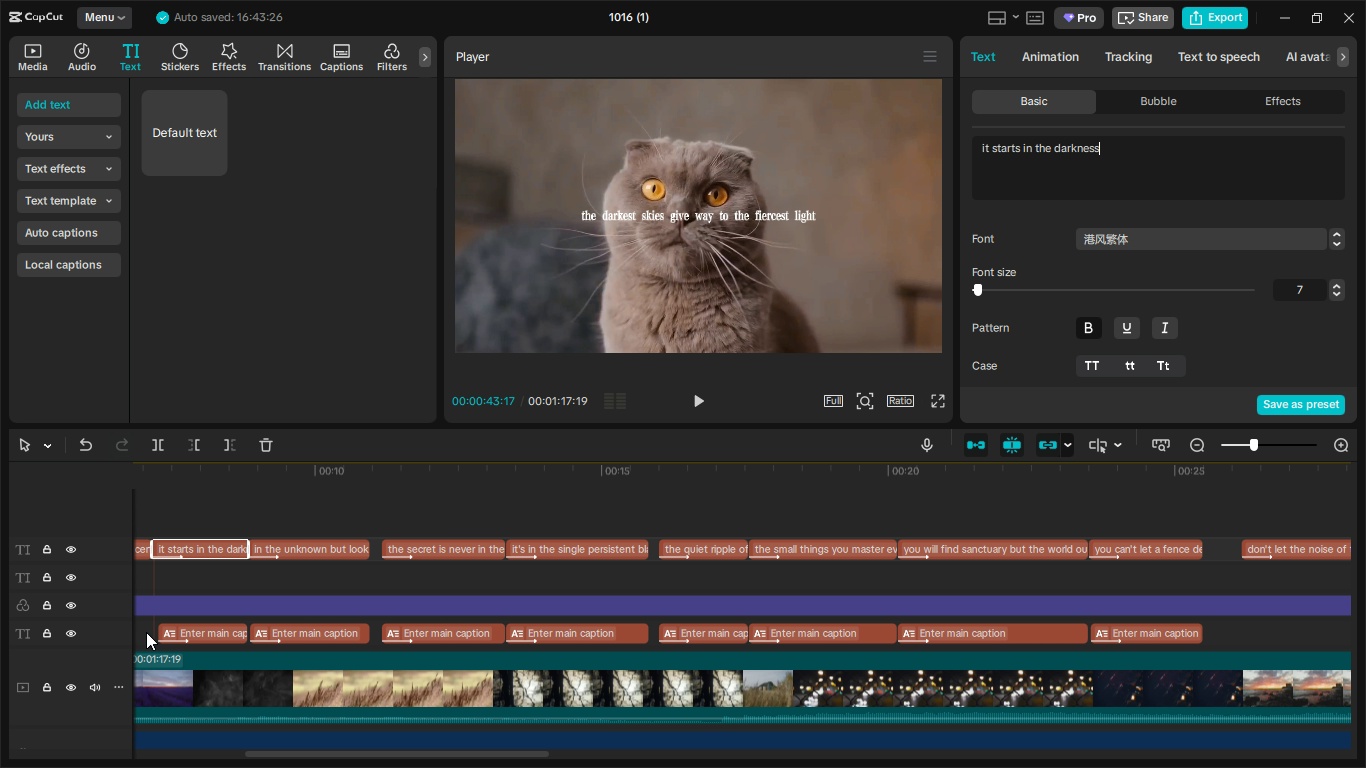 
left_click_drag(start_coordinate=[146, 632], to_coordinate=[1224, 634])
 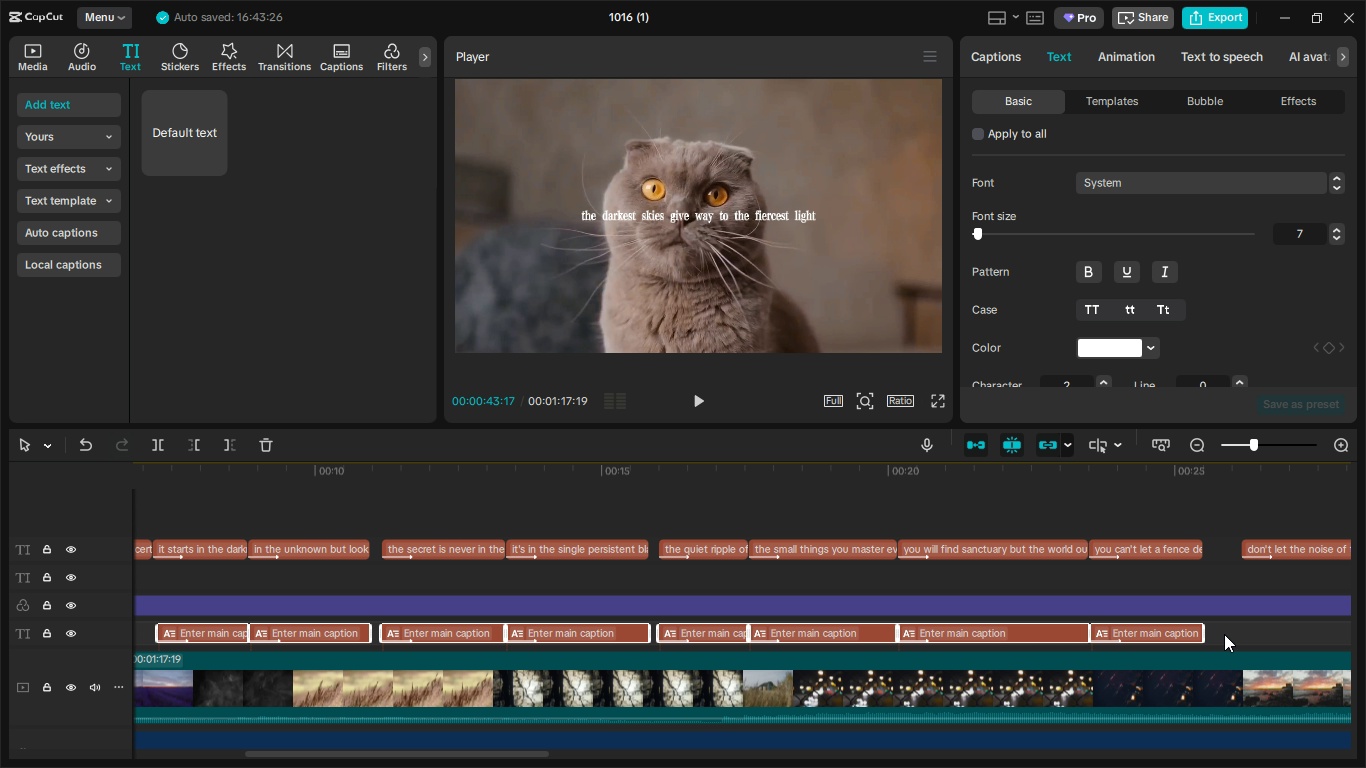 
key(Delete)
 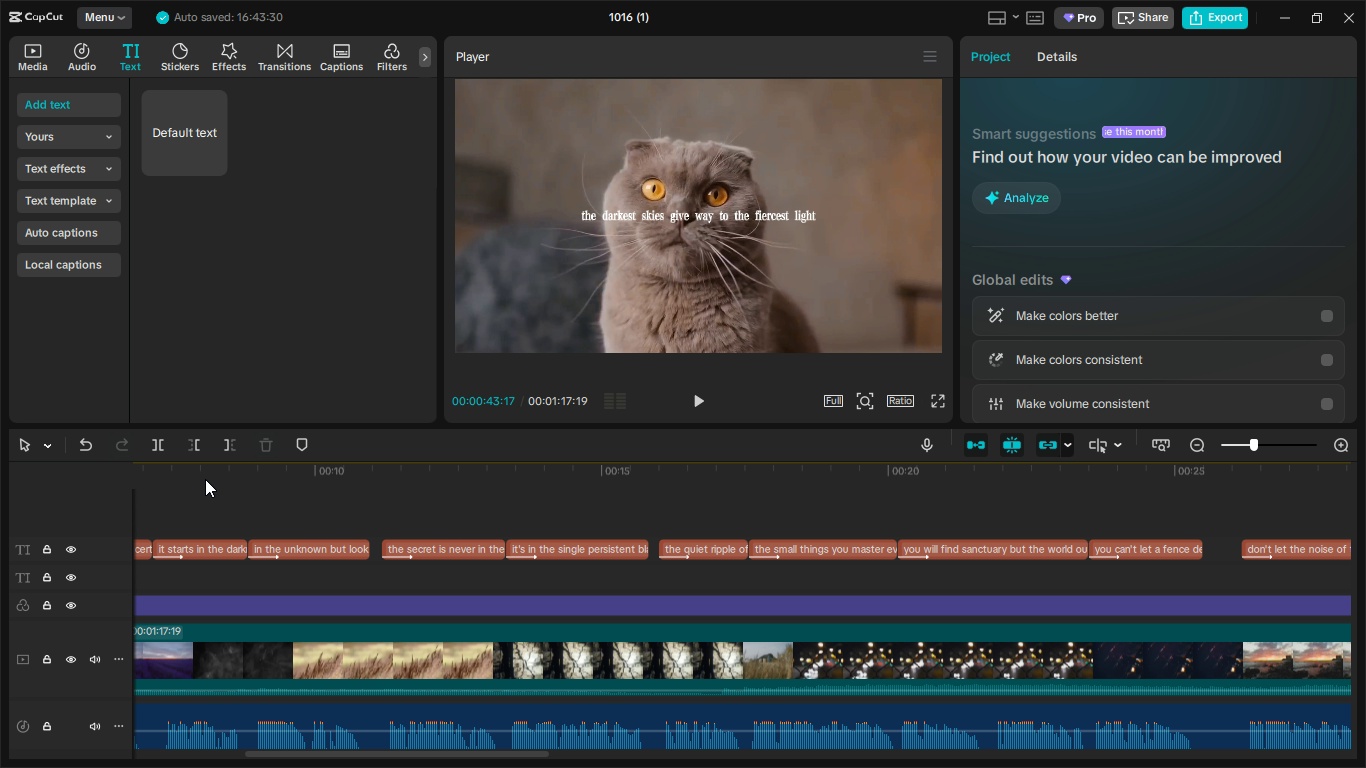 
left_click_drag(start_coordinate=[205, 490], to_coordinate=[1201, 567])
 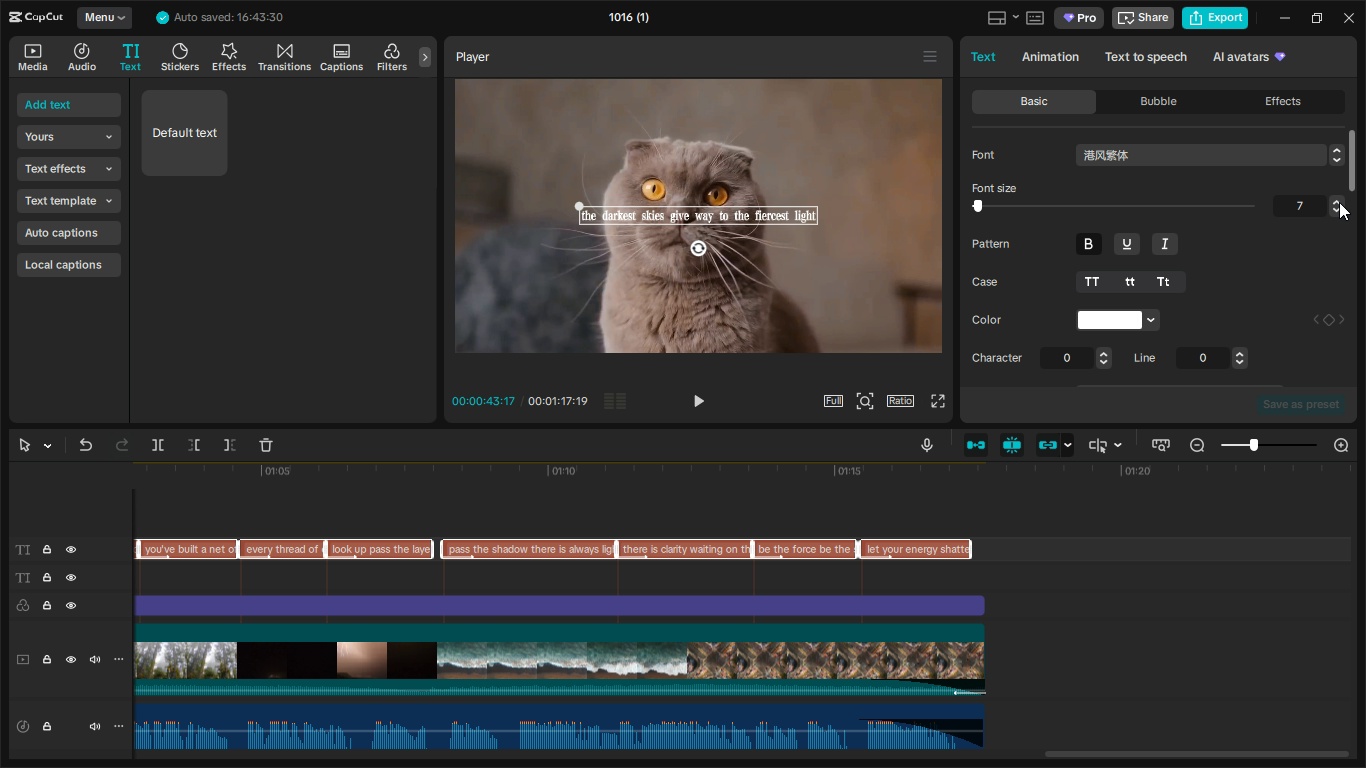 
double_click([1339, 202])
 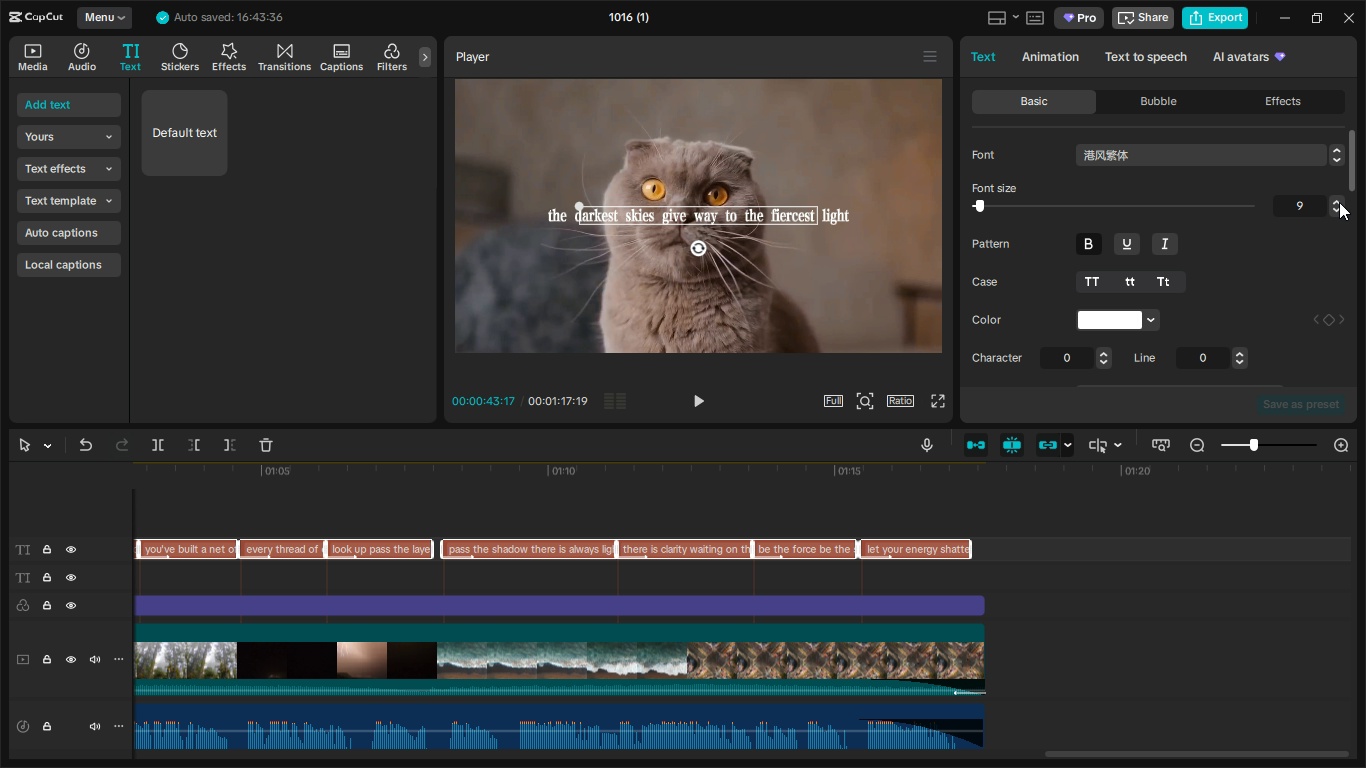 
triple_click([1339, 202])
 